 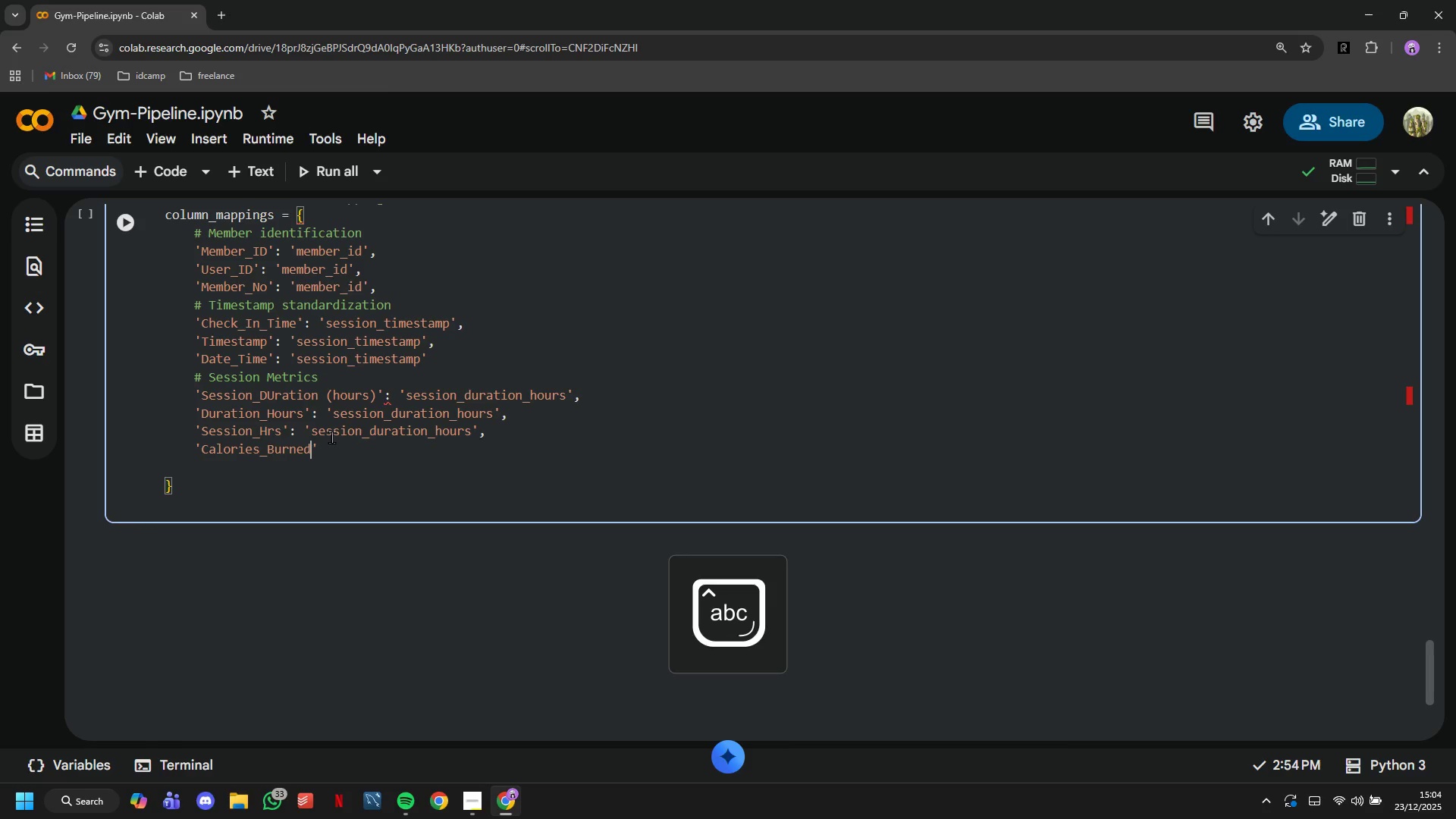 
key(ArrowRight)
 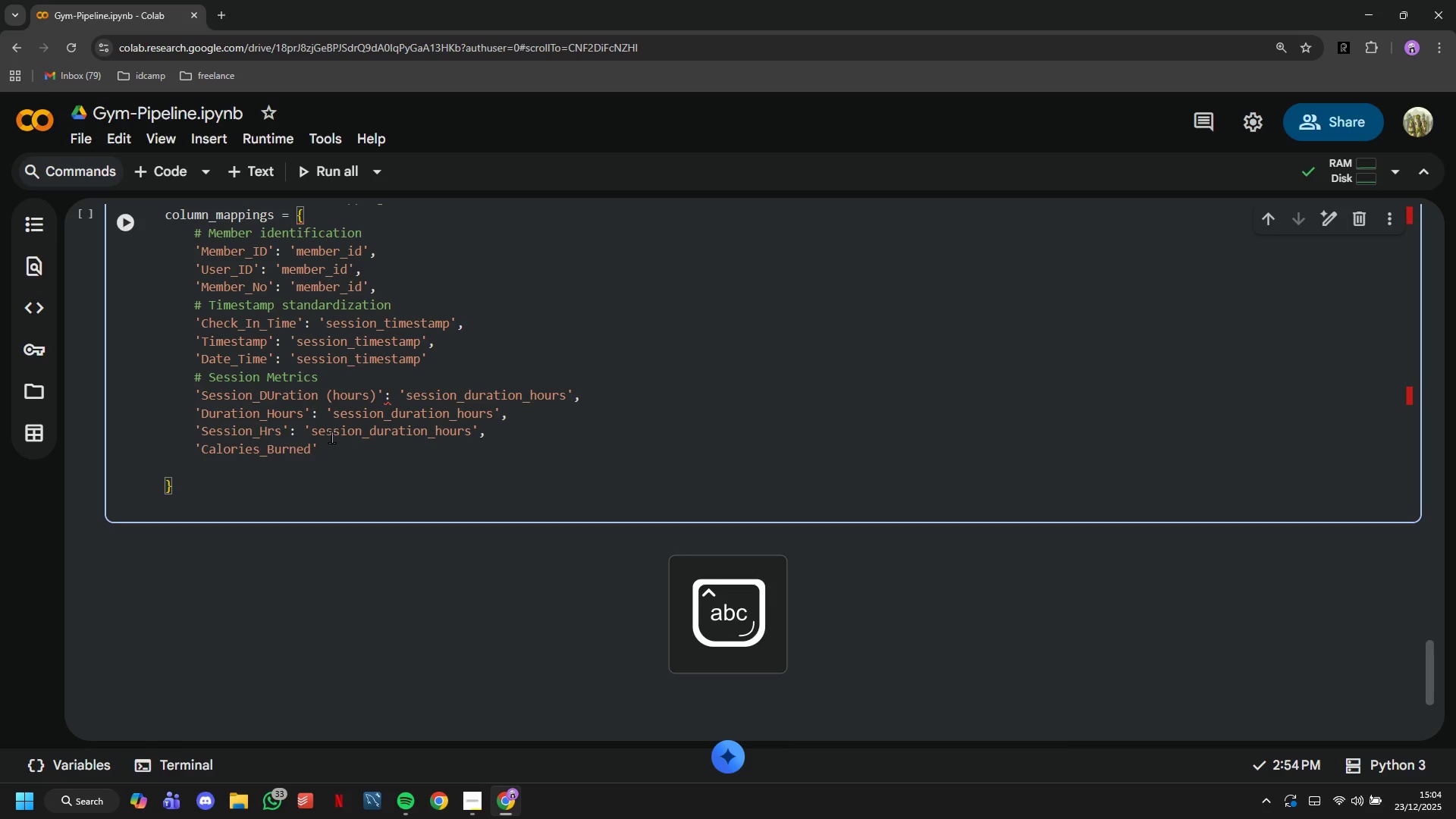 
type(:'calories_burned)
 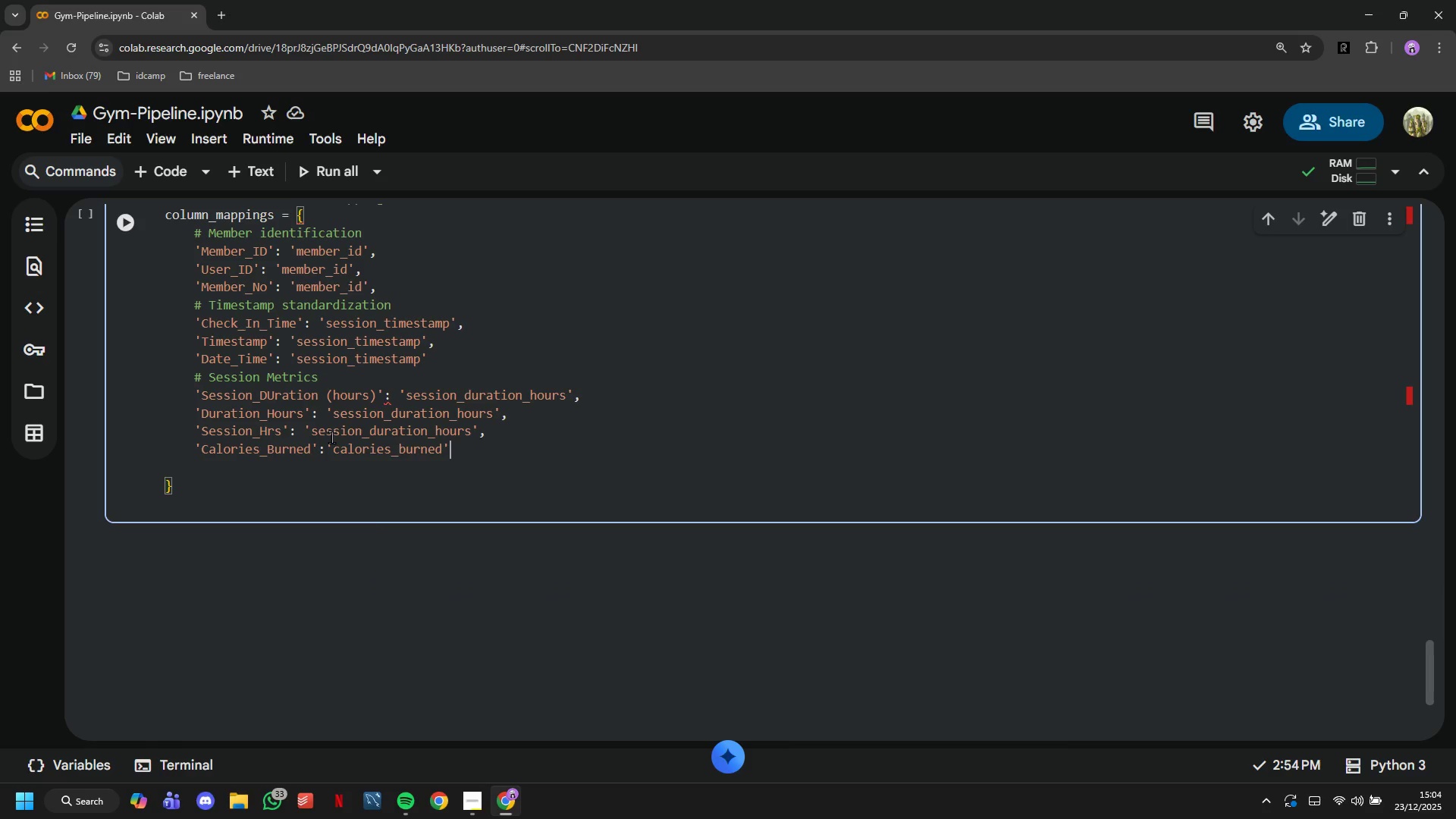 
 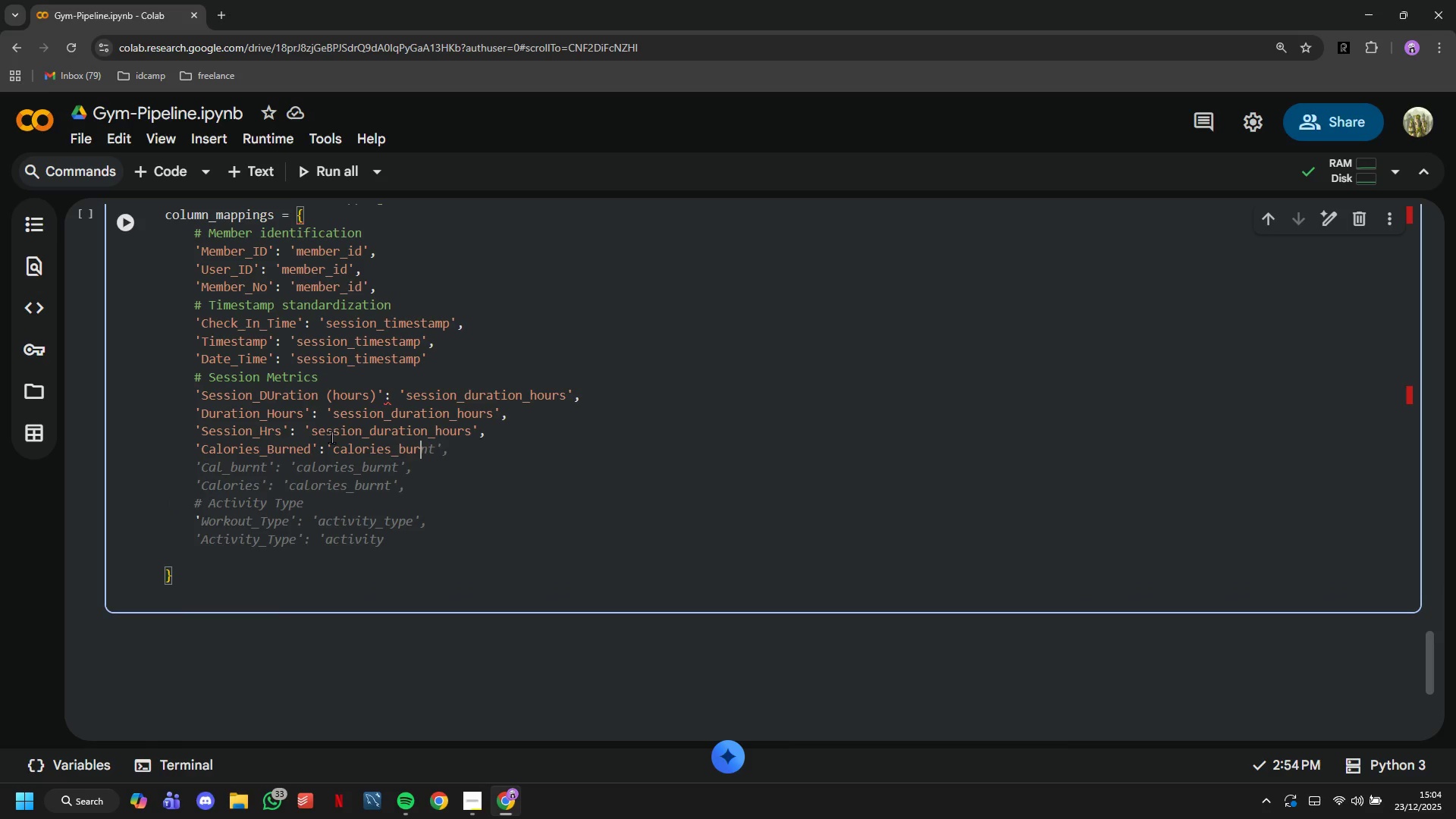 
key(ArrowRight)
 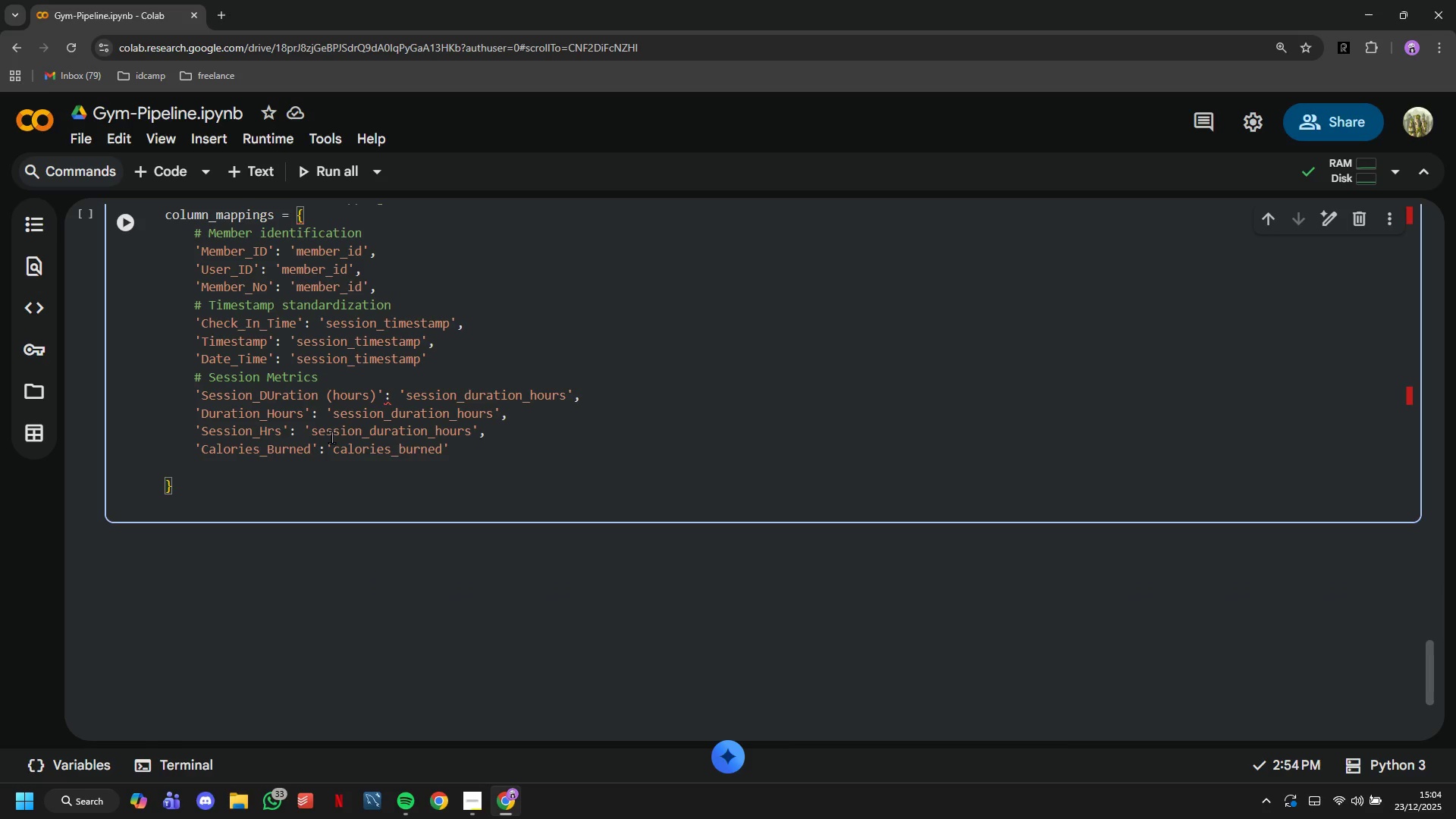 
key(Comma)
 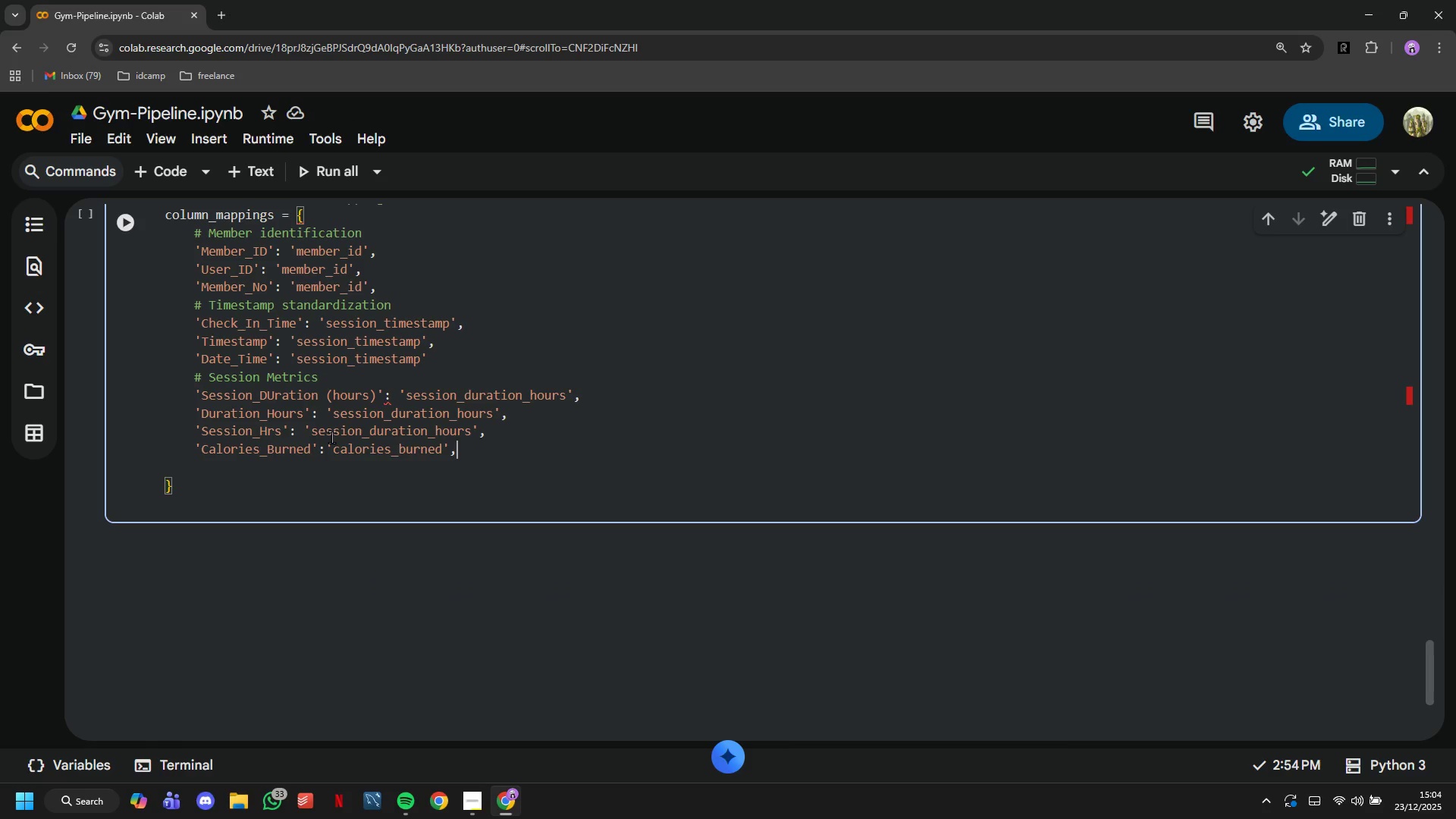 
key(Enter)
 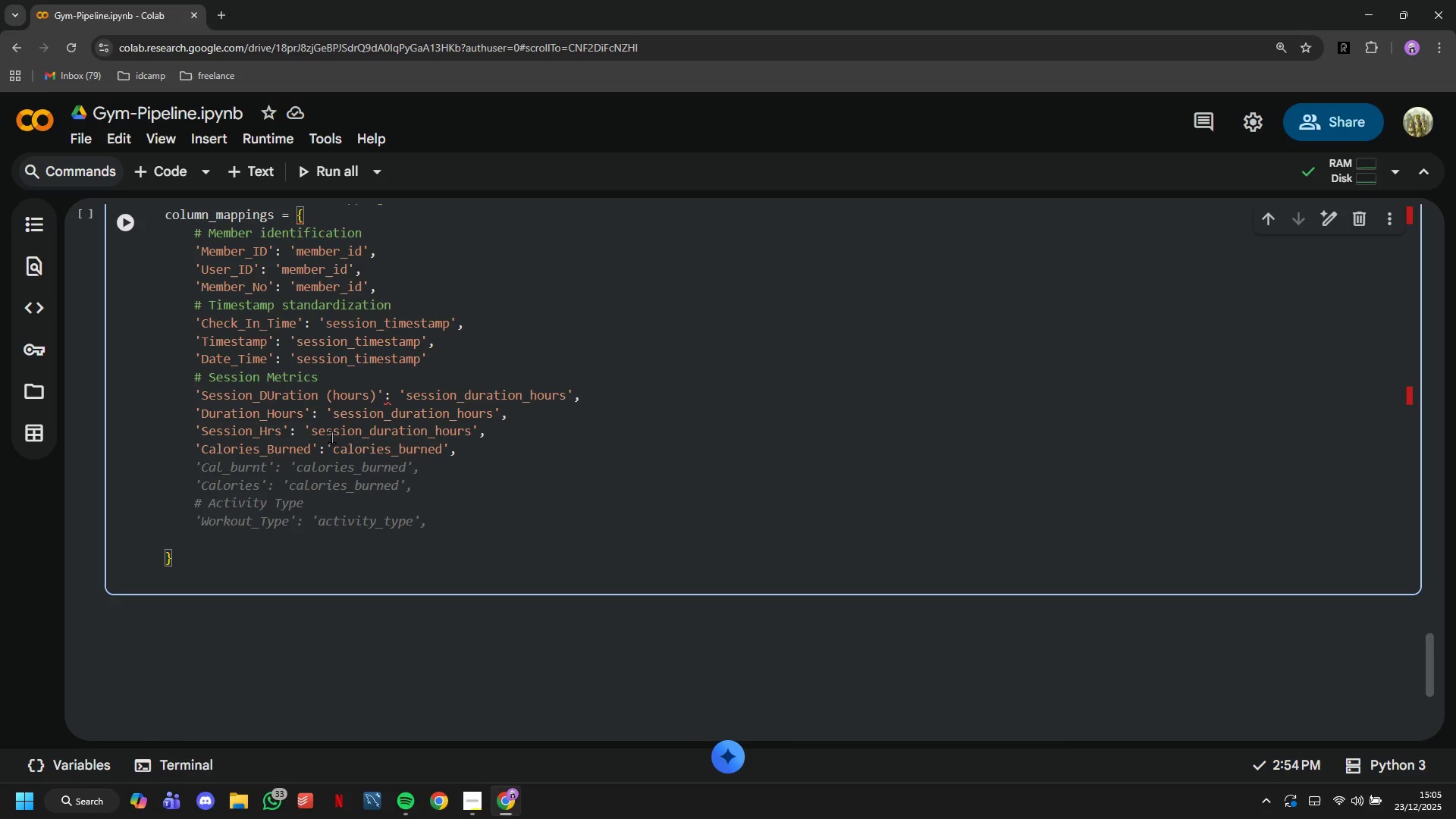 
key(Enter)
 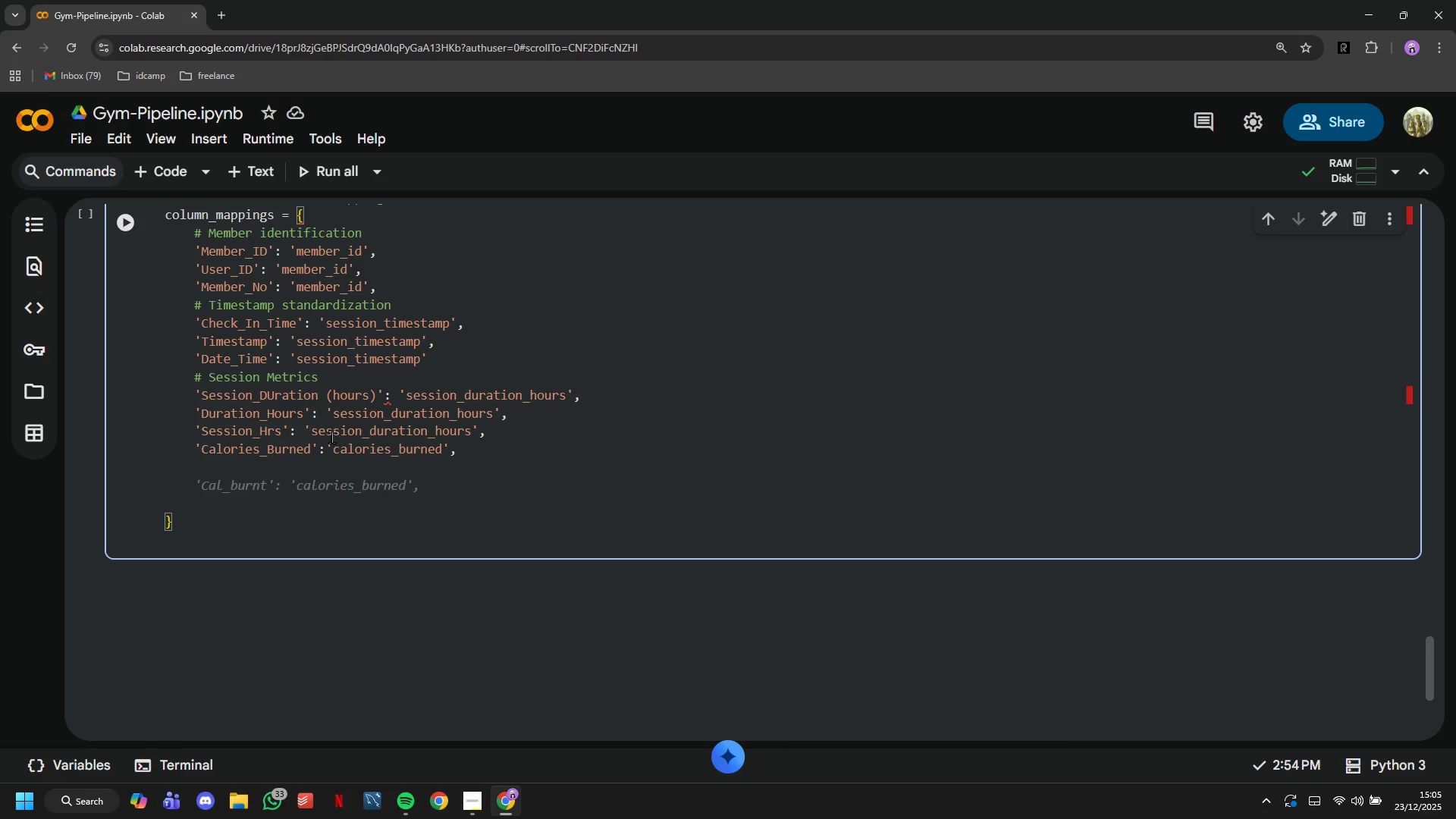 
key(Backspace)
 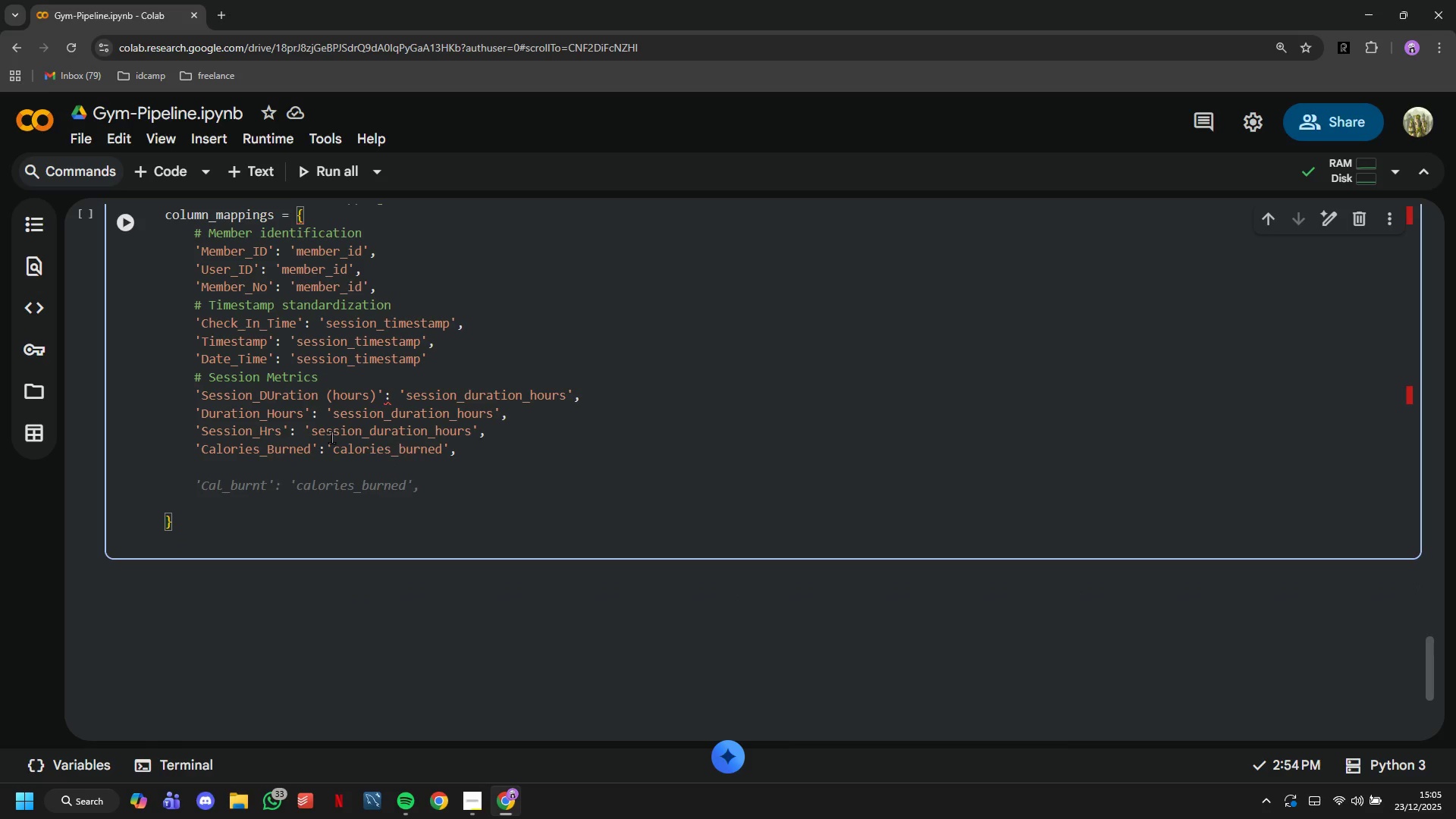 
key(Backspace)
 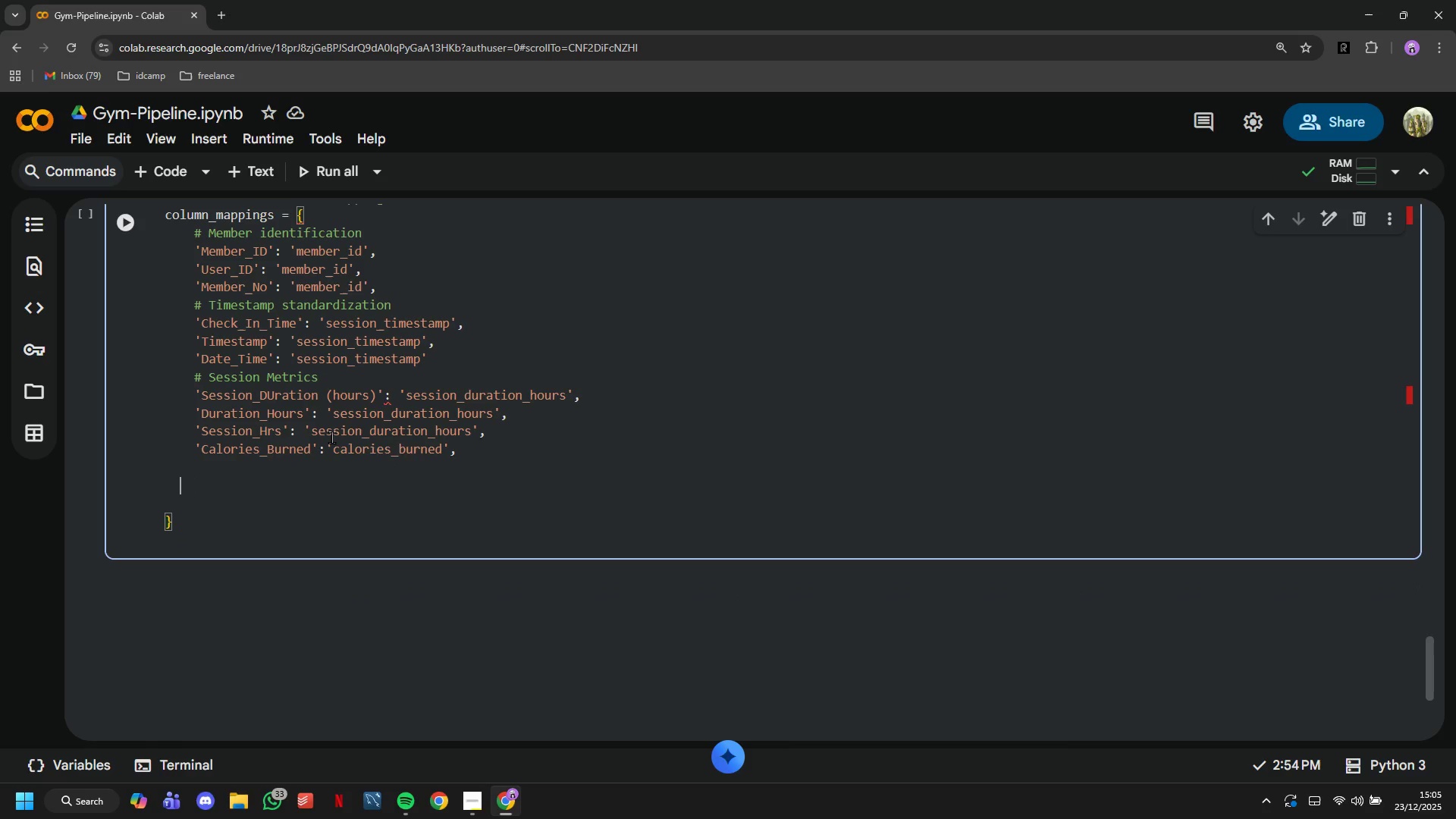 
key(Backspace)
 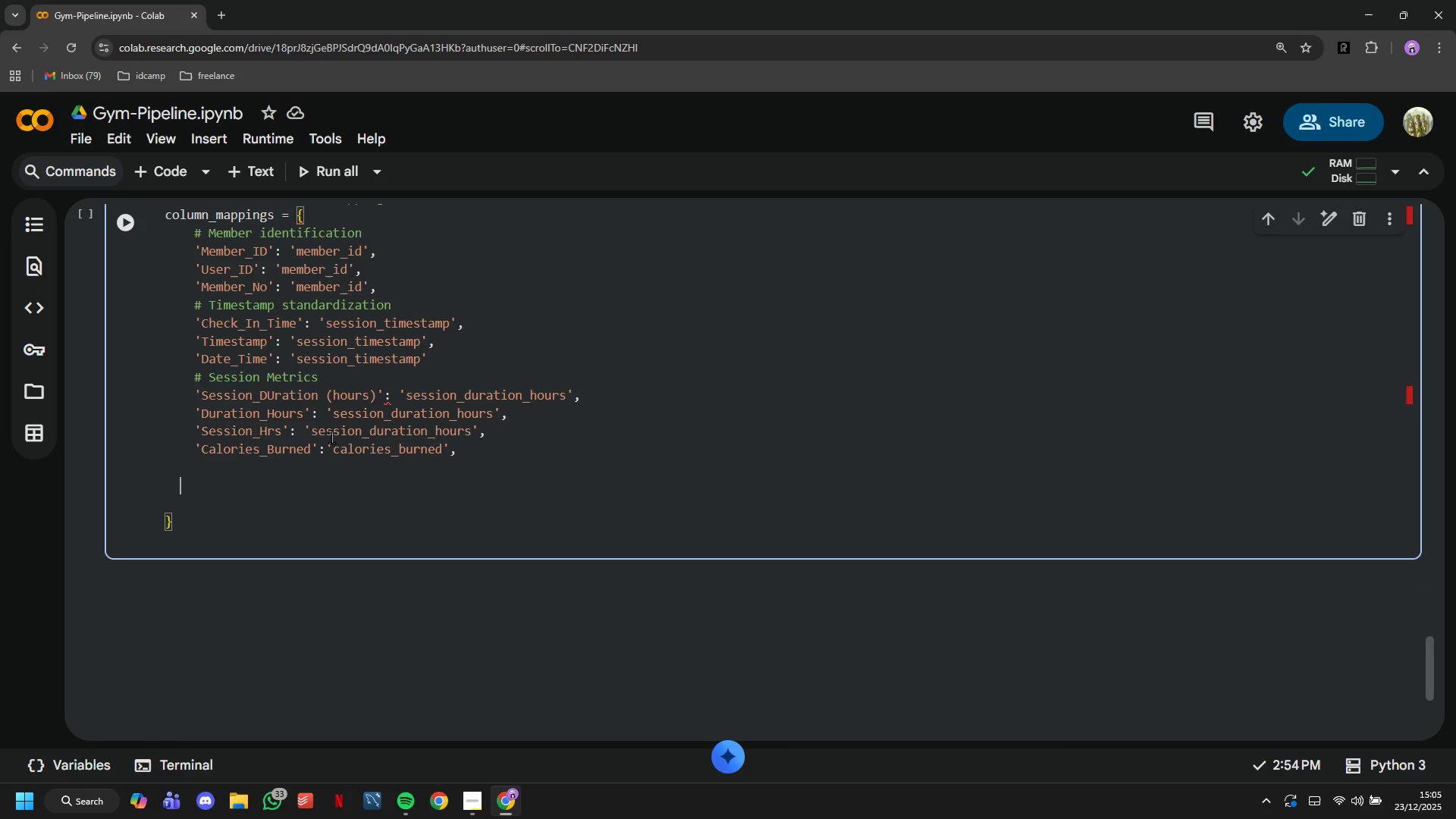 
key(Backspace)
 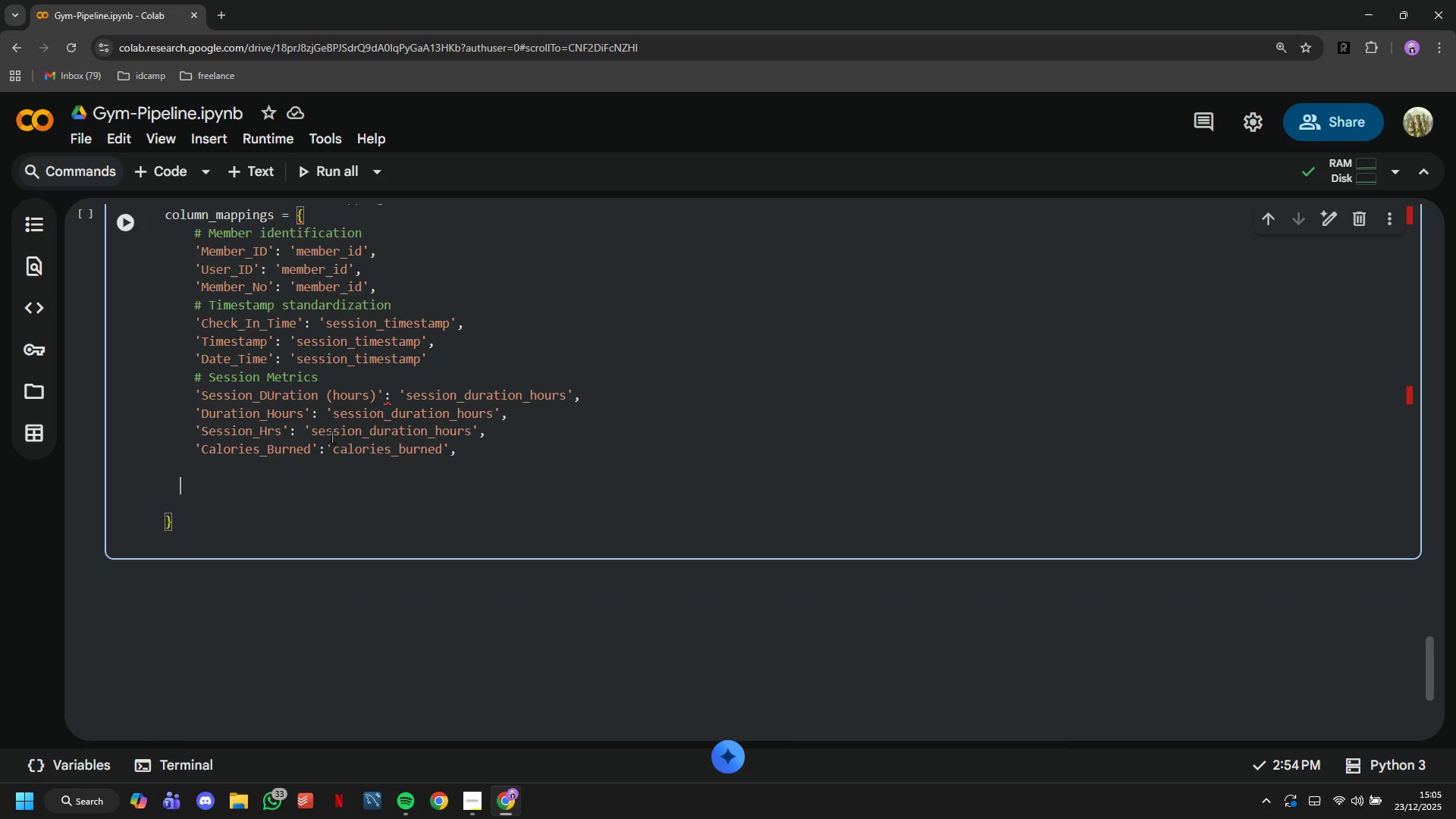 
key(Backspace)
 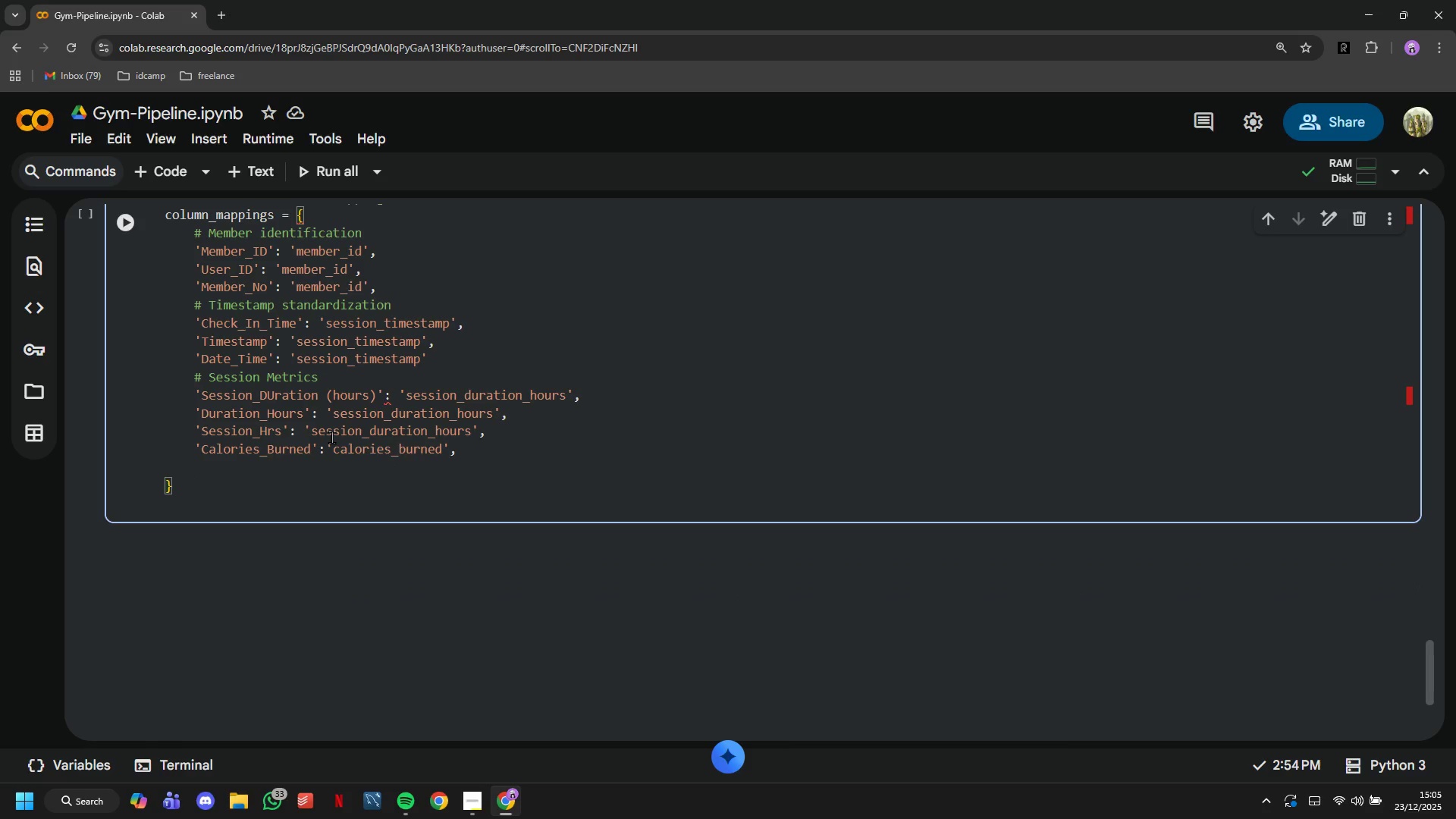 
key(Enter)
 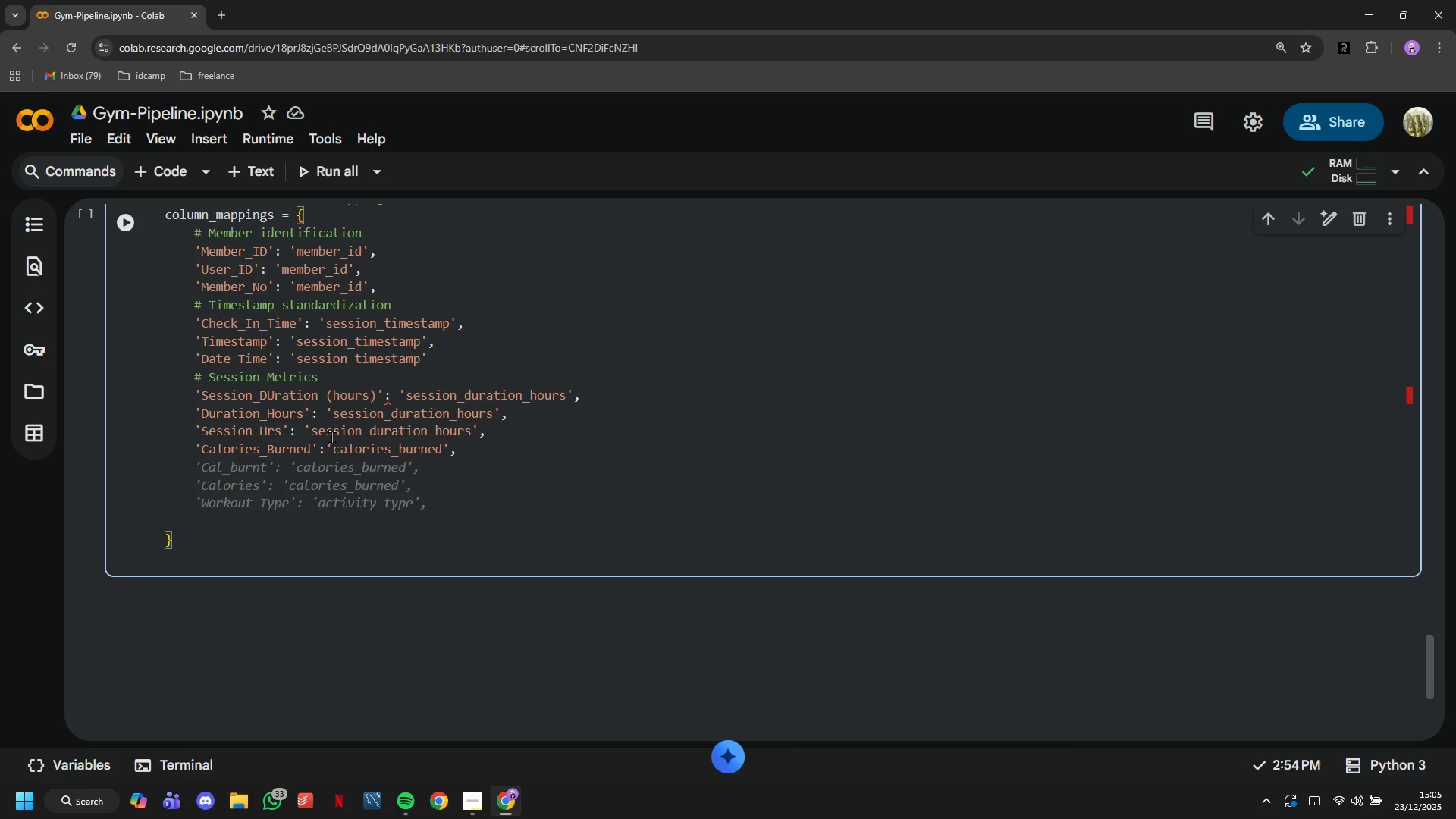 
key(Tab)
 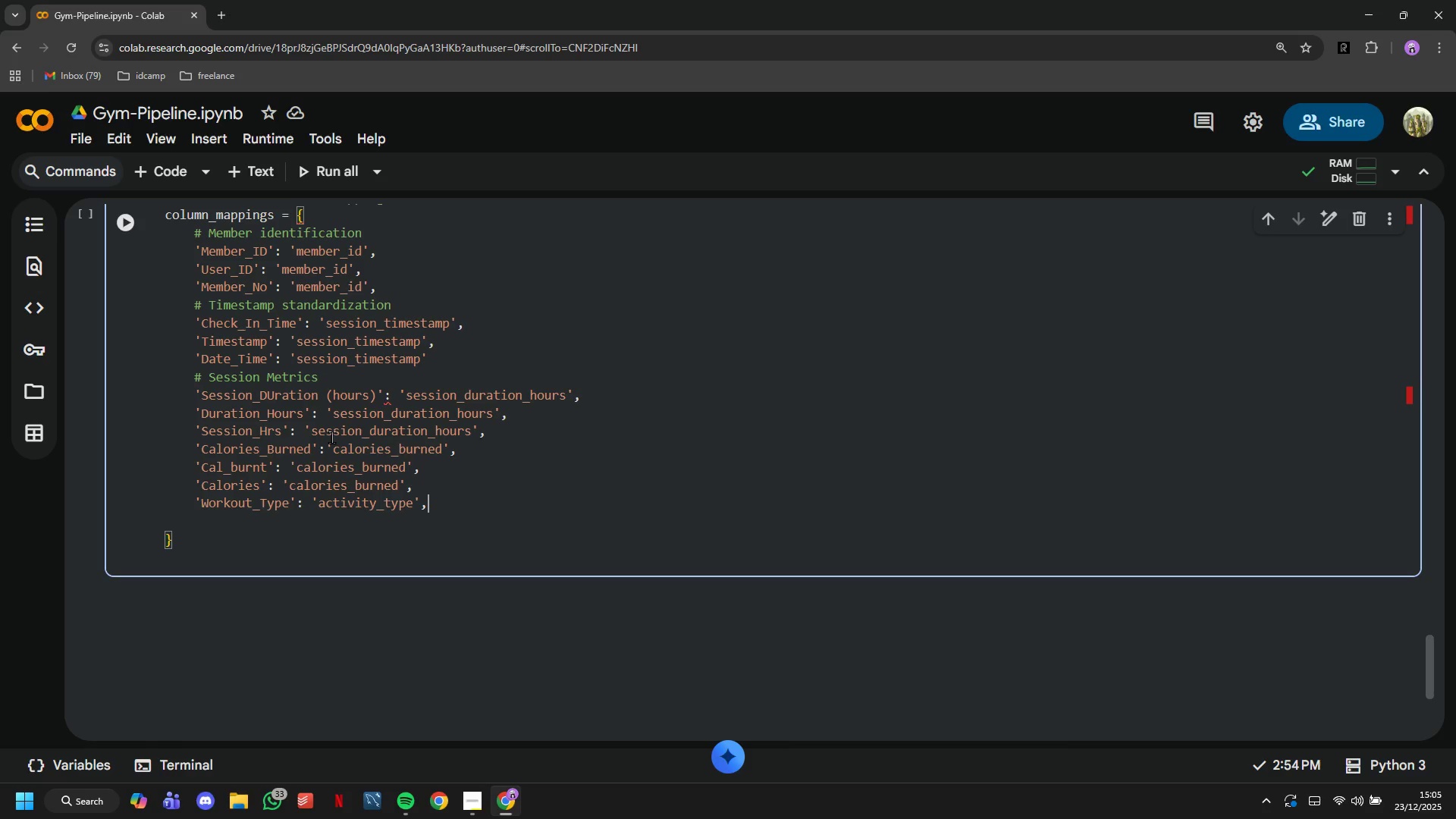 
hold_key(key=ArrowLeft, duration=0.67)
 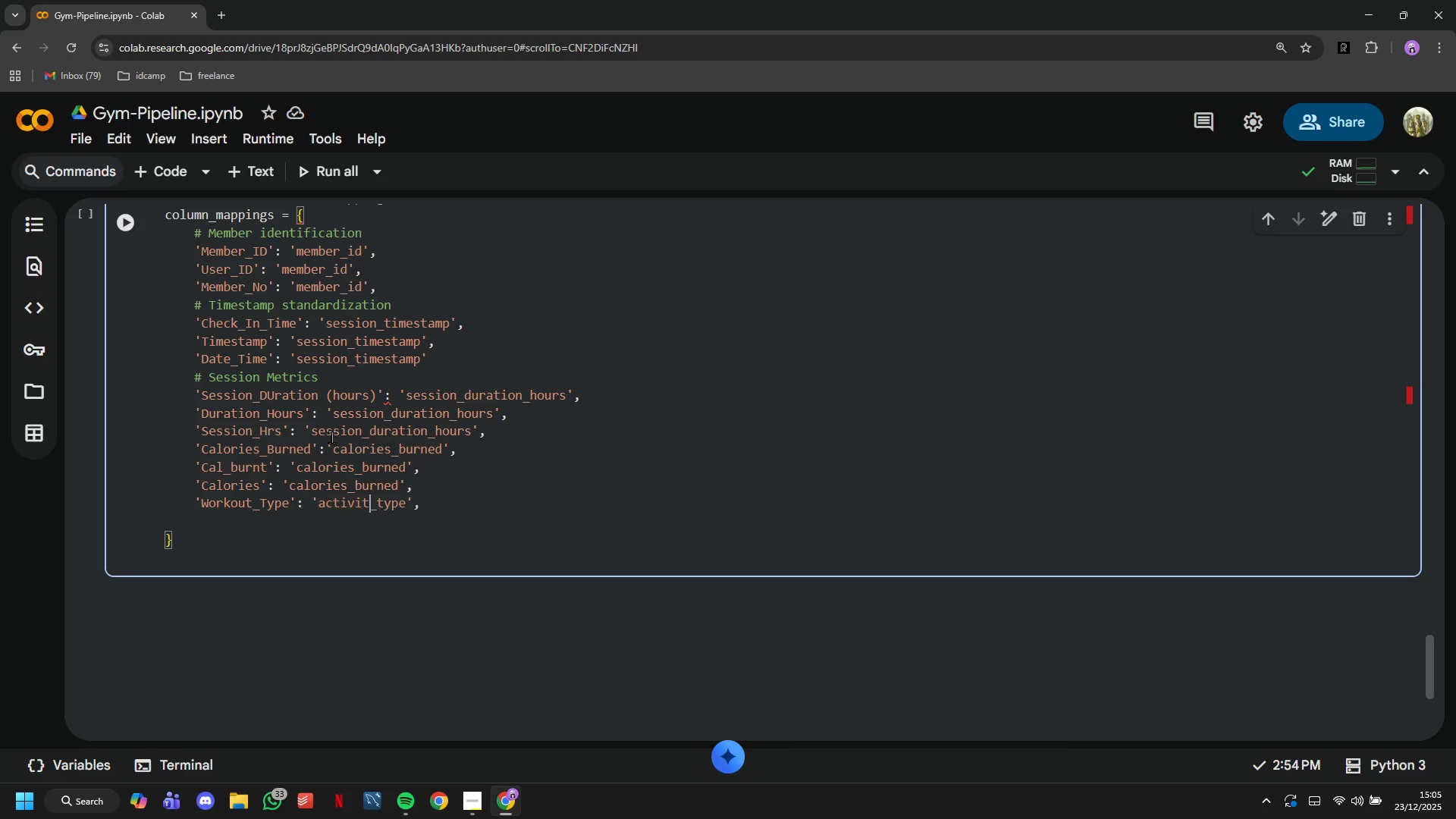 
hold_key(key=Backspace, duration=0.59)
 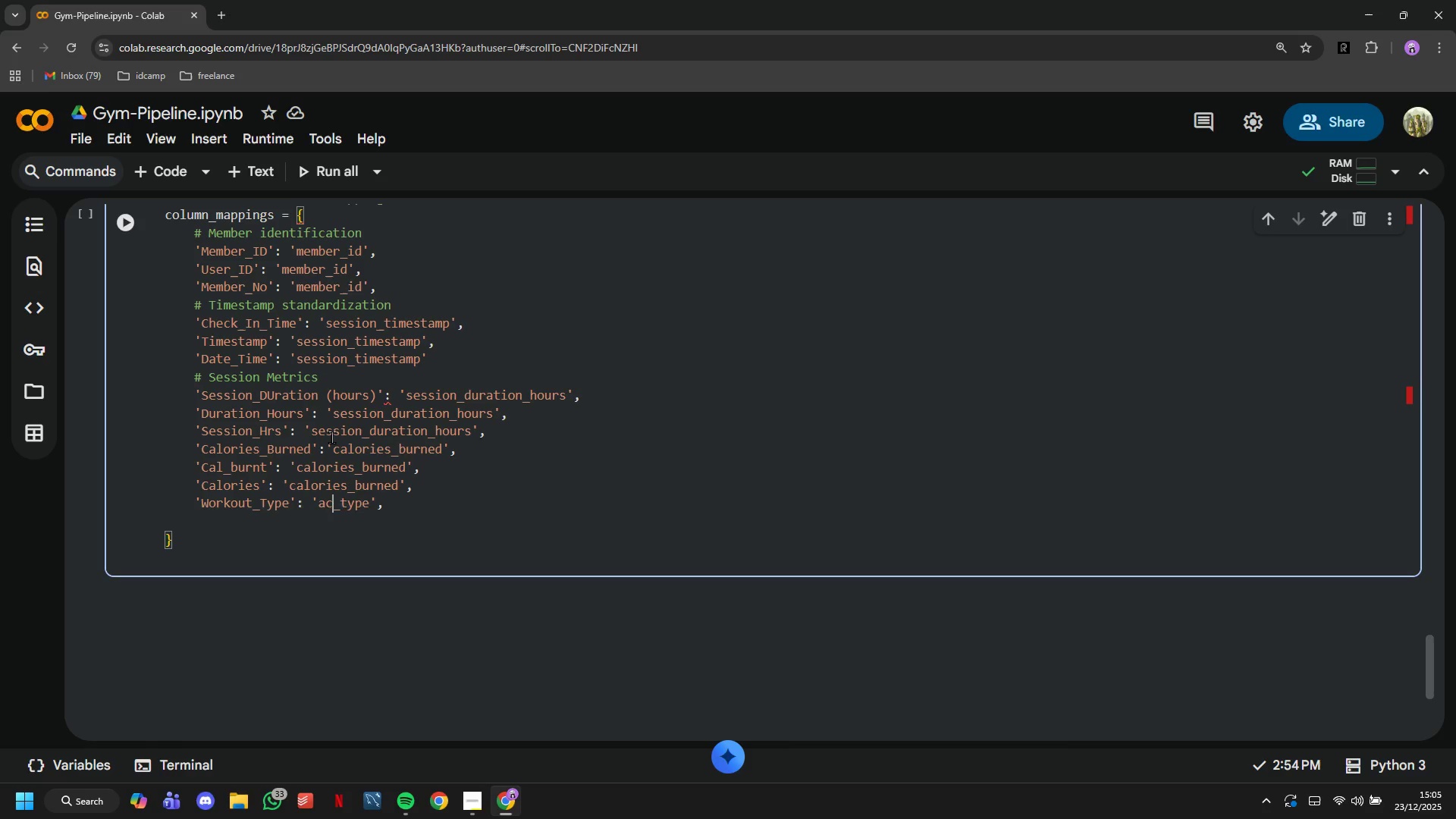 
key(Backspace)
key(Backspace)
key(Backspace)
type(wor)
key(Tab)
type(_type',)
 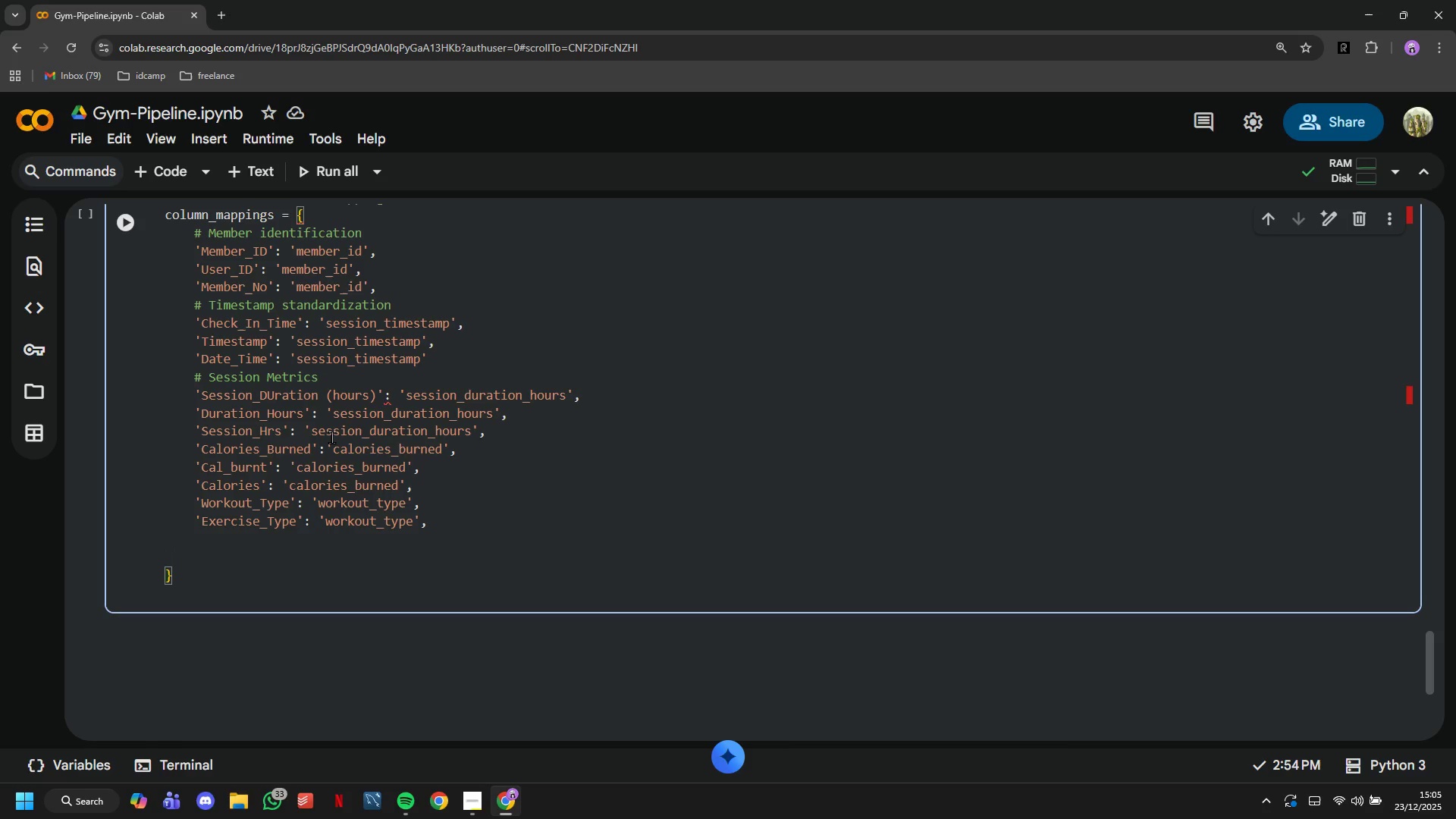 
 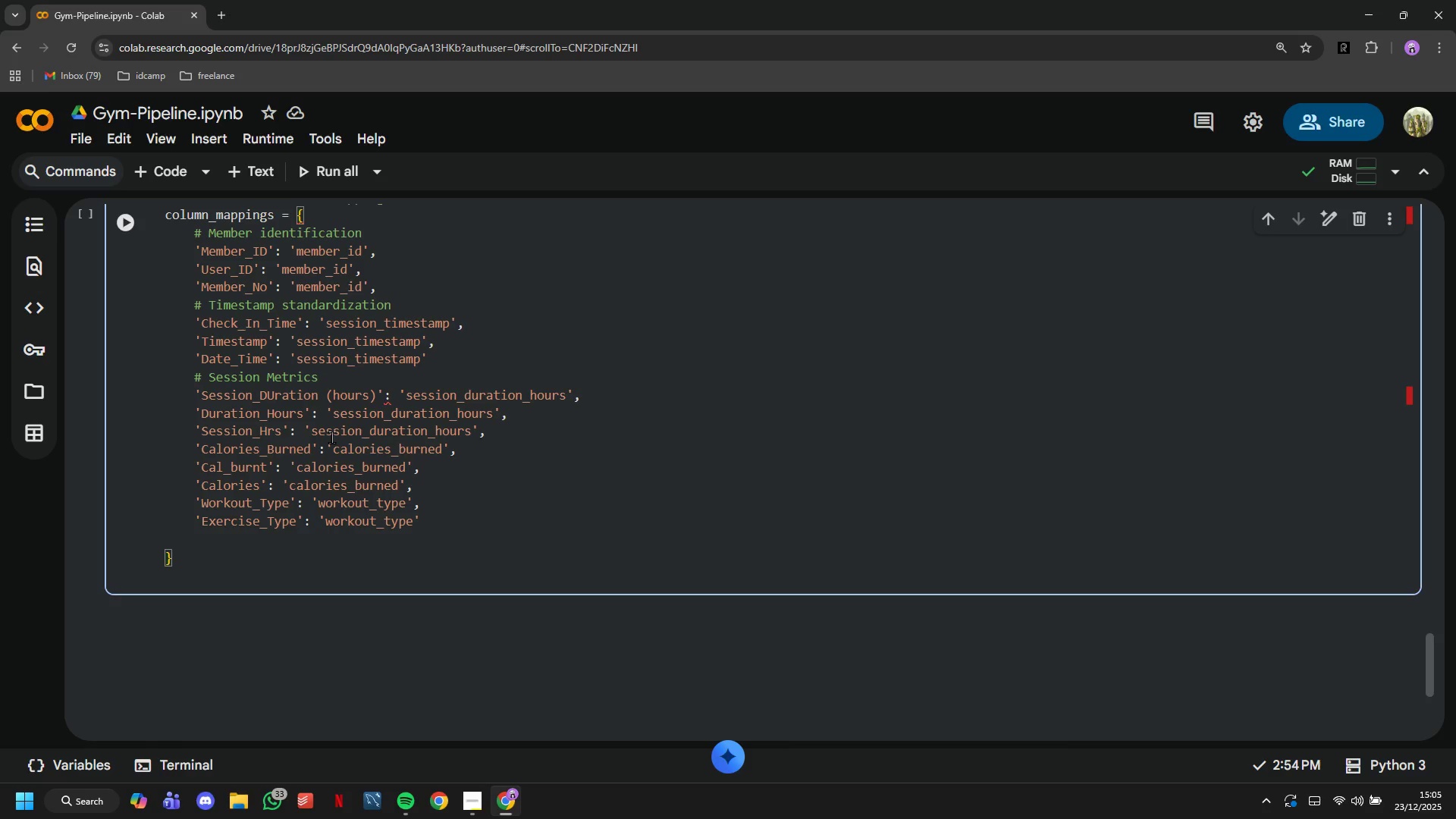 
key(Enter)
 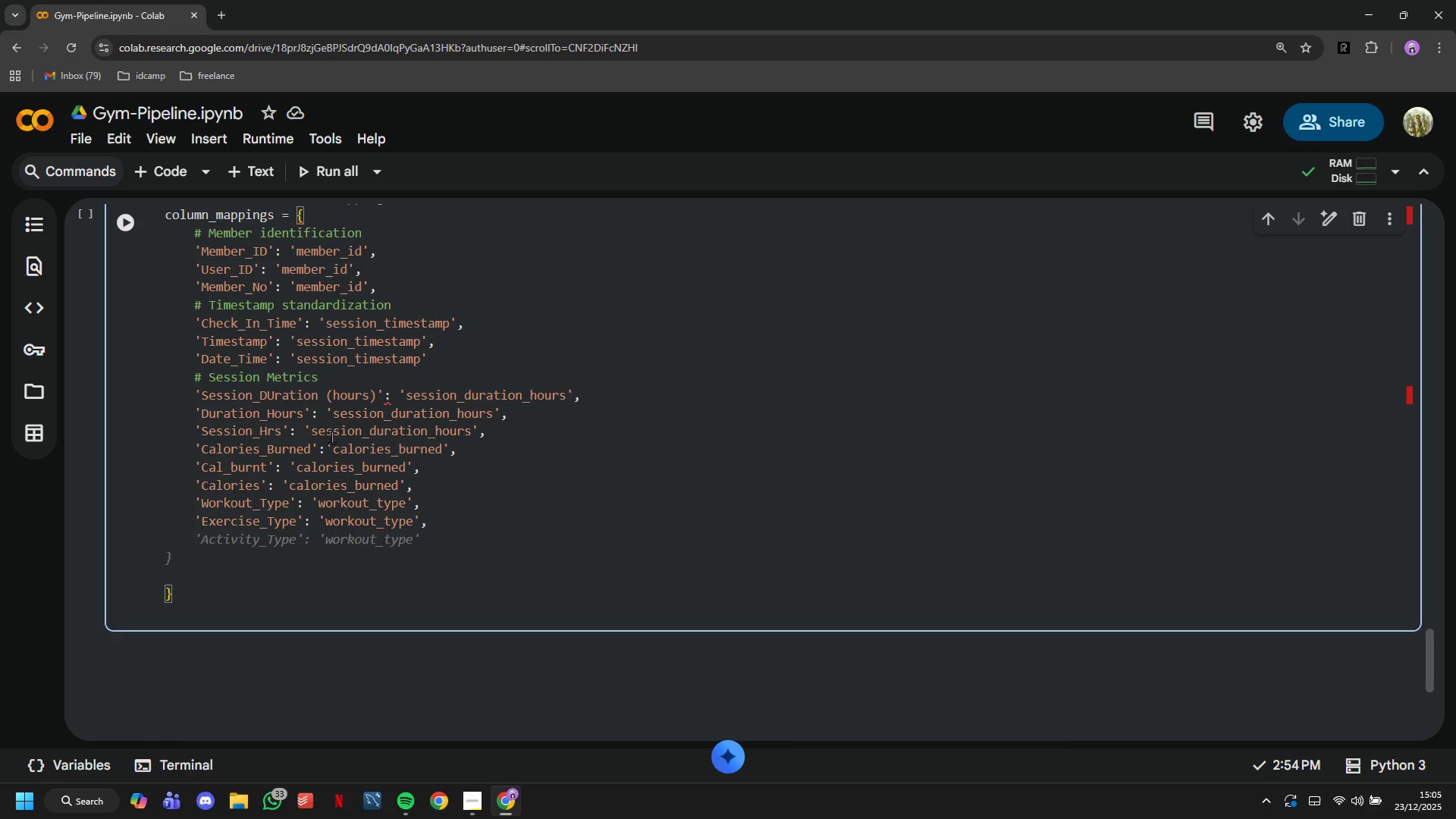 
wait(5.72)
 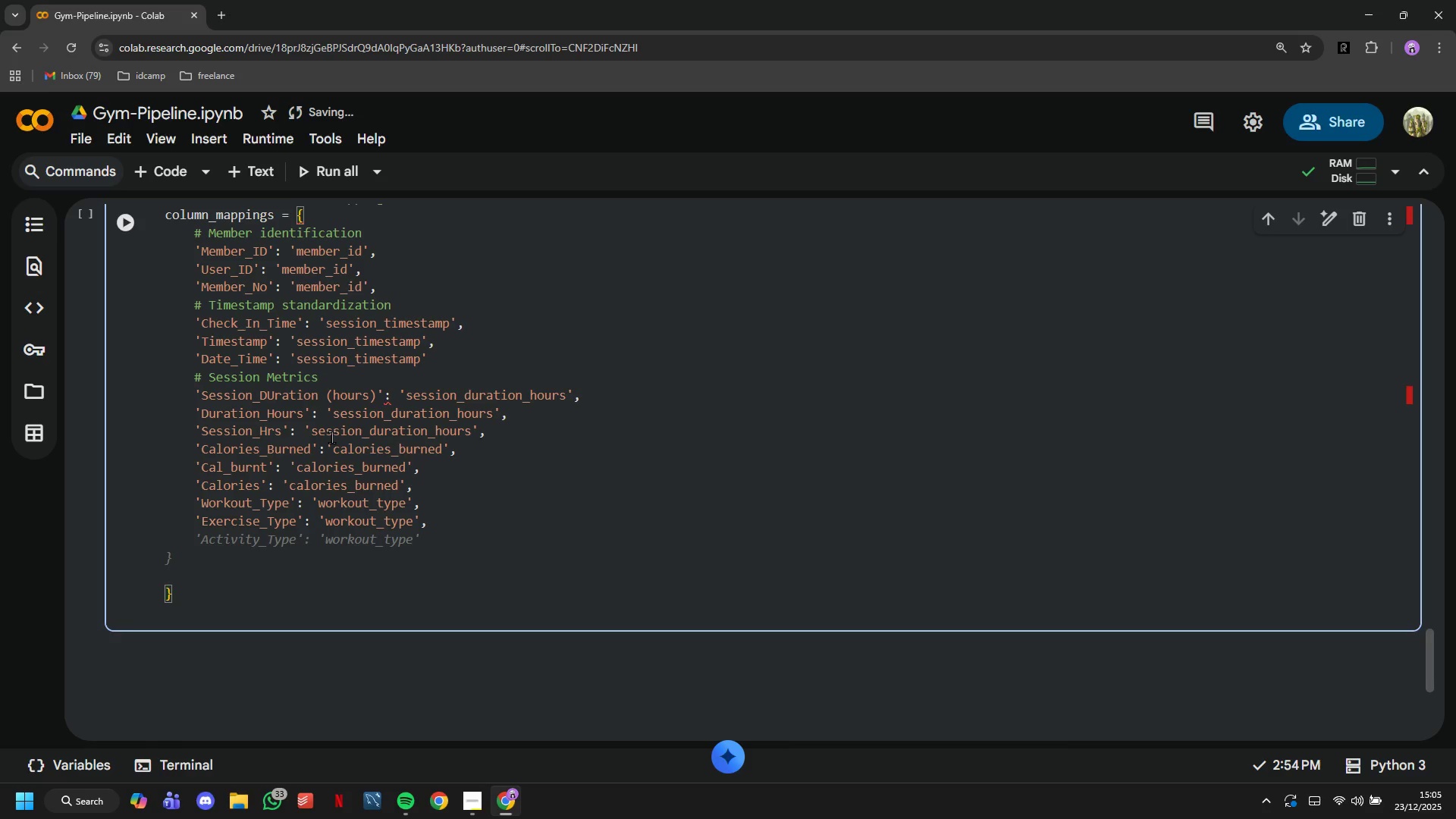 
key(Tab)
 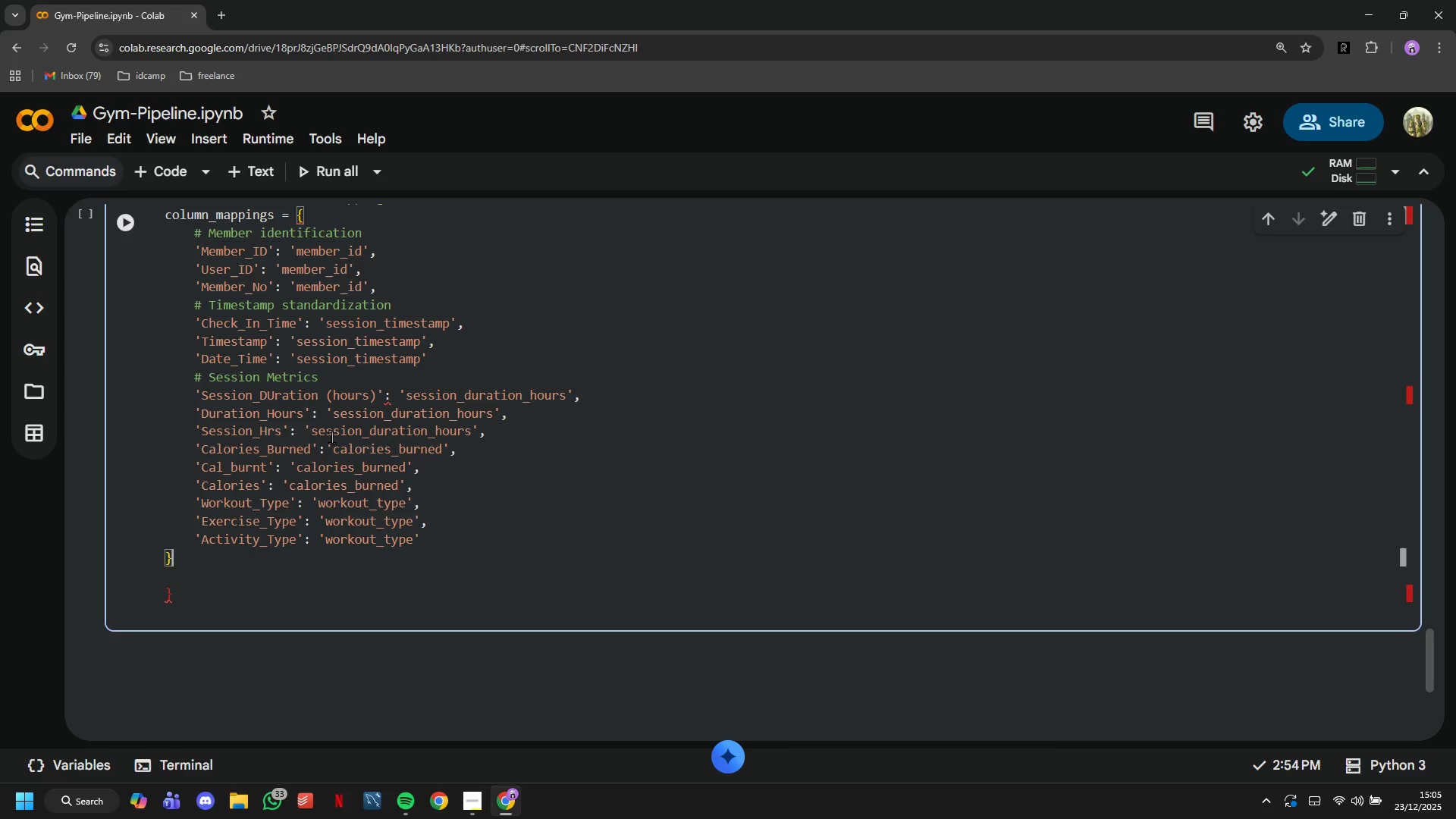 
key(Backspace)
 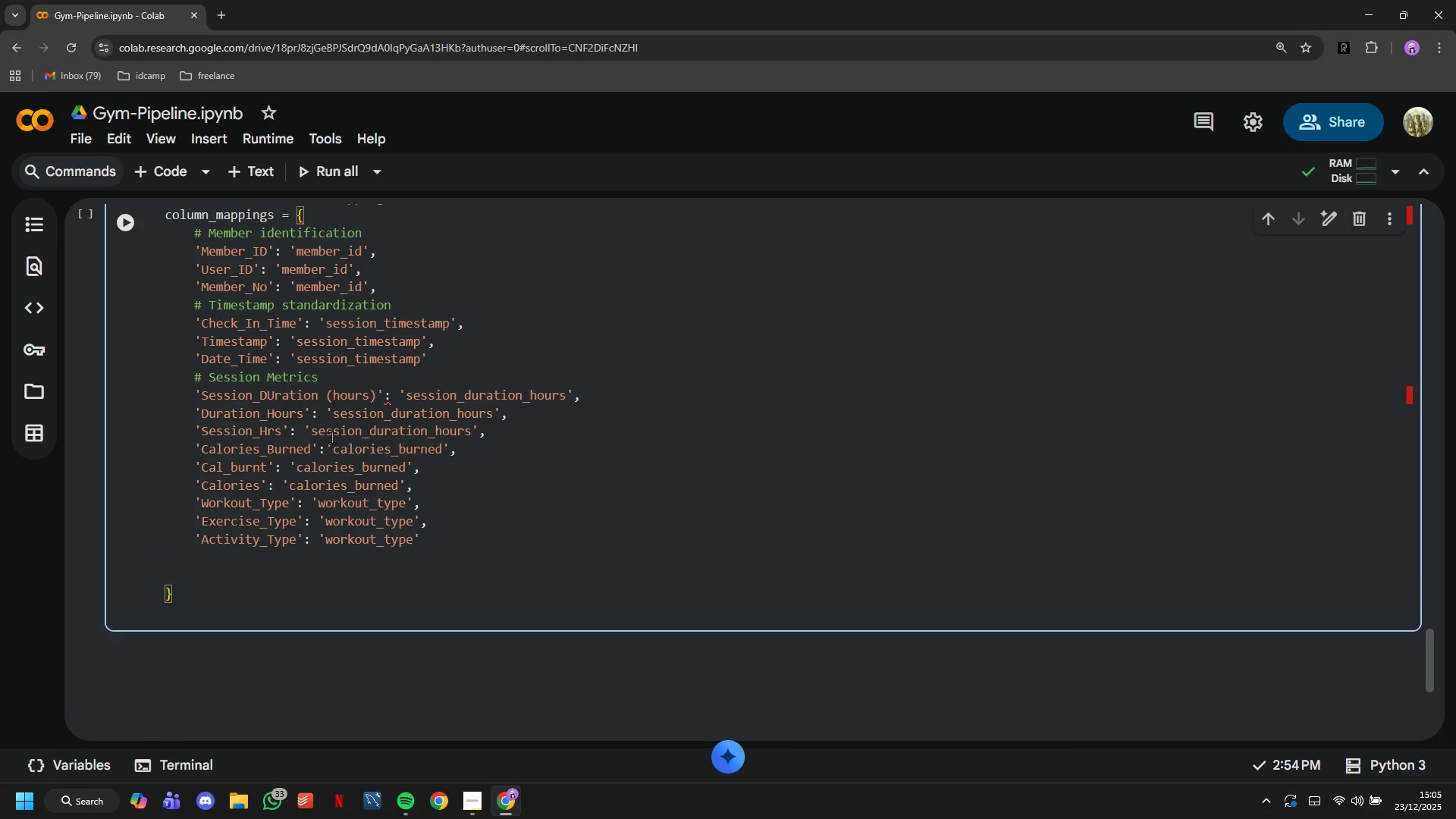 
key(Backspace)
 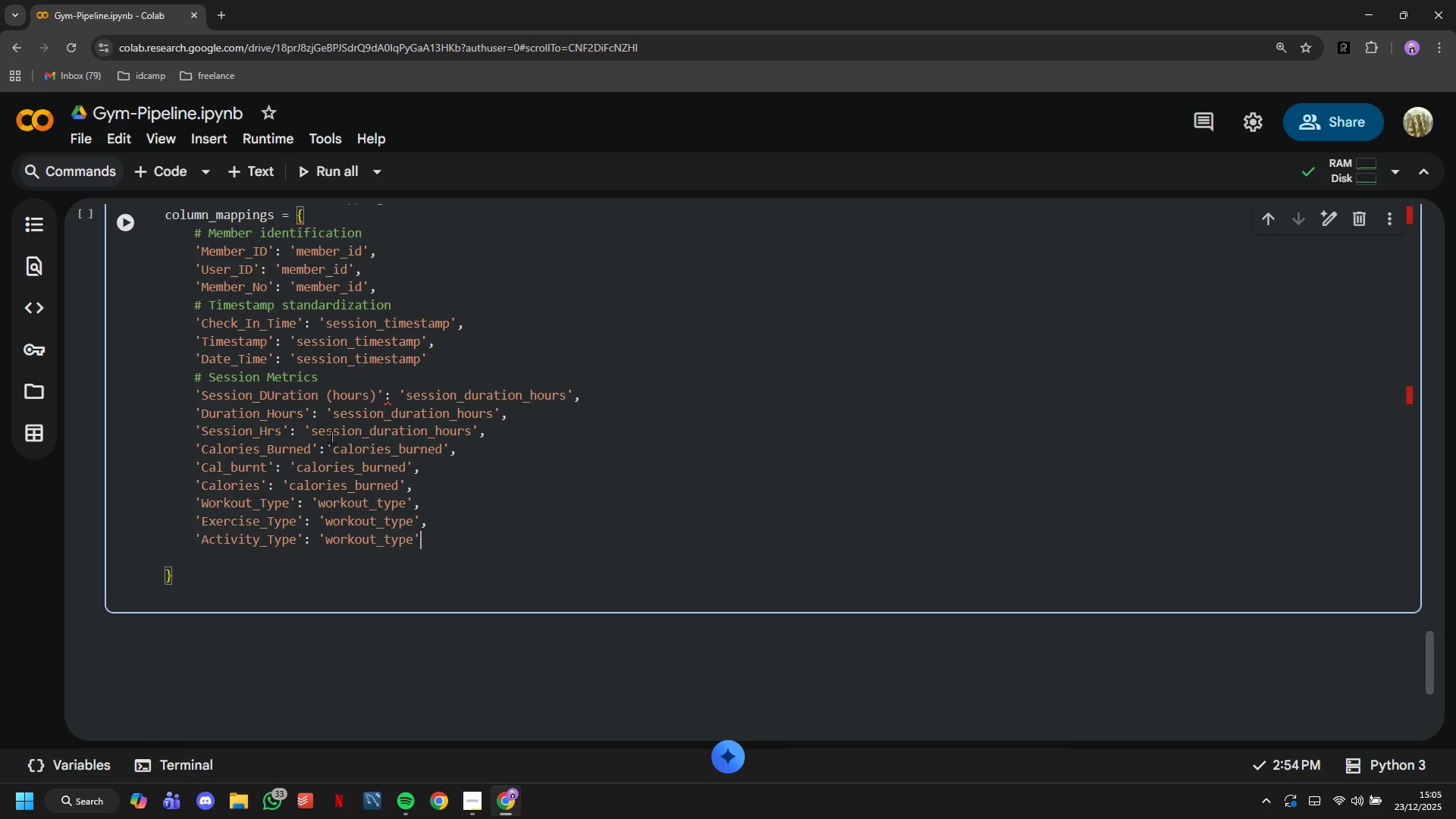 
key(Backspace)
 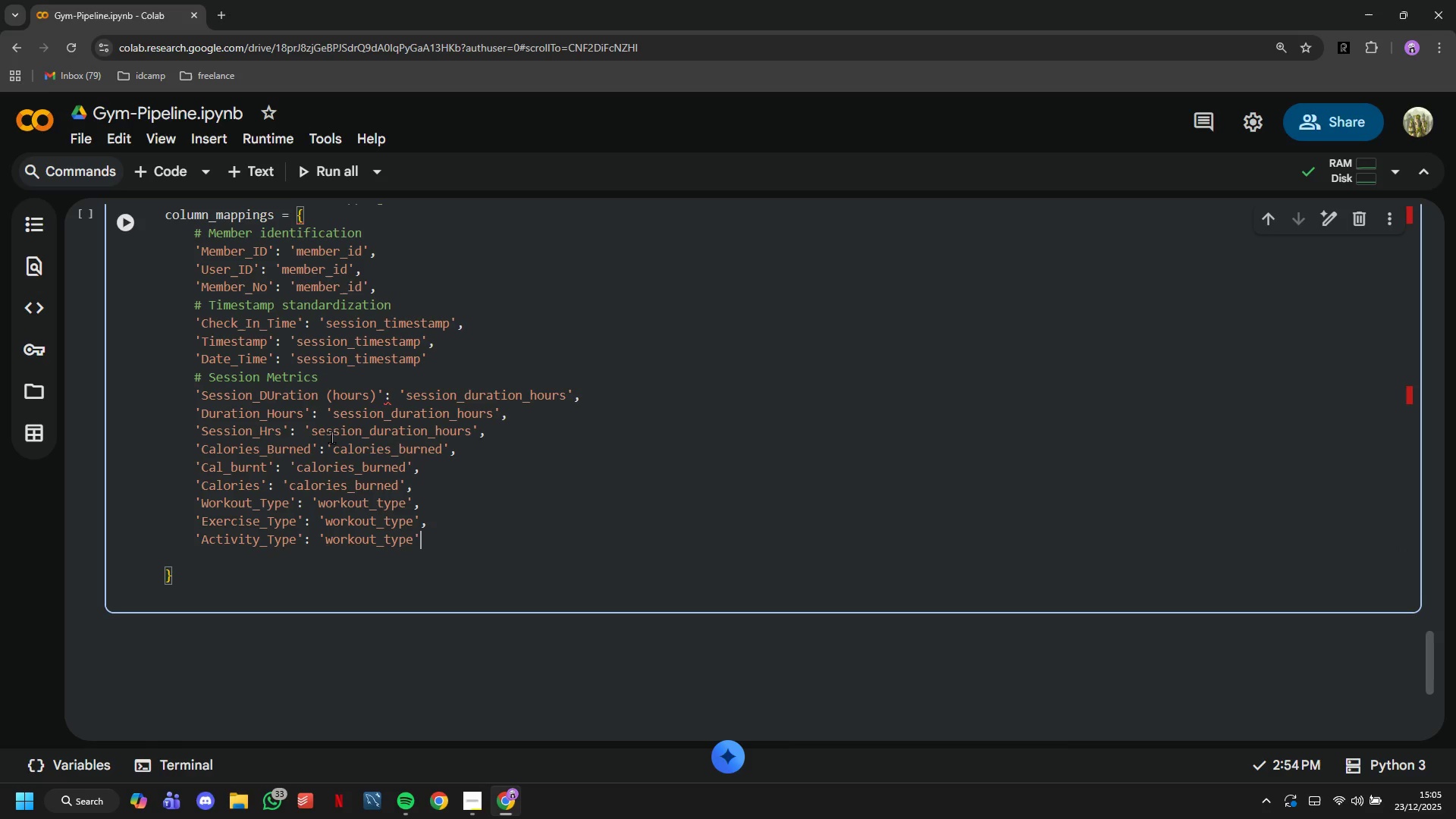 
key(Comma)
 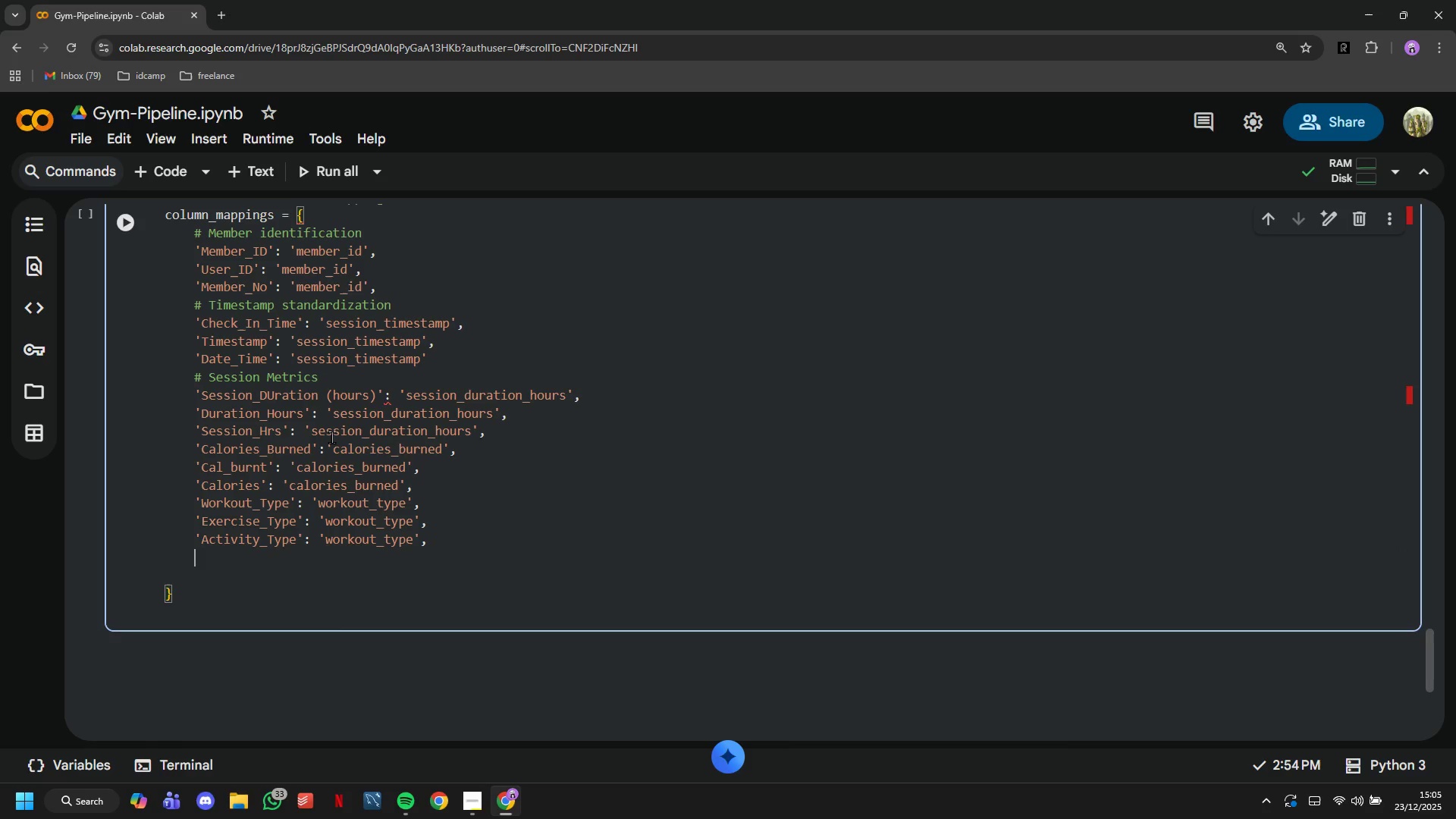 
key(Enter)
 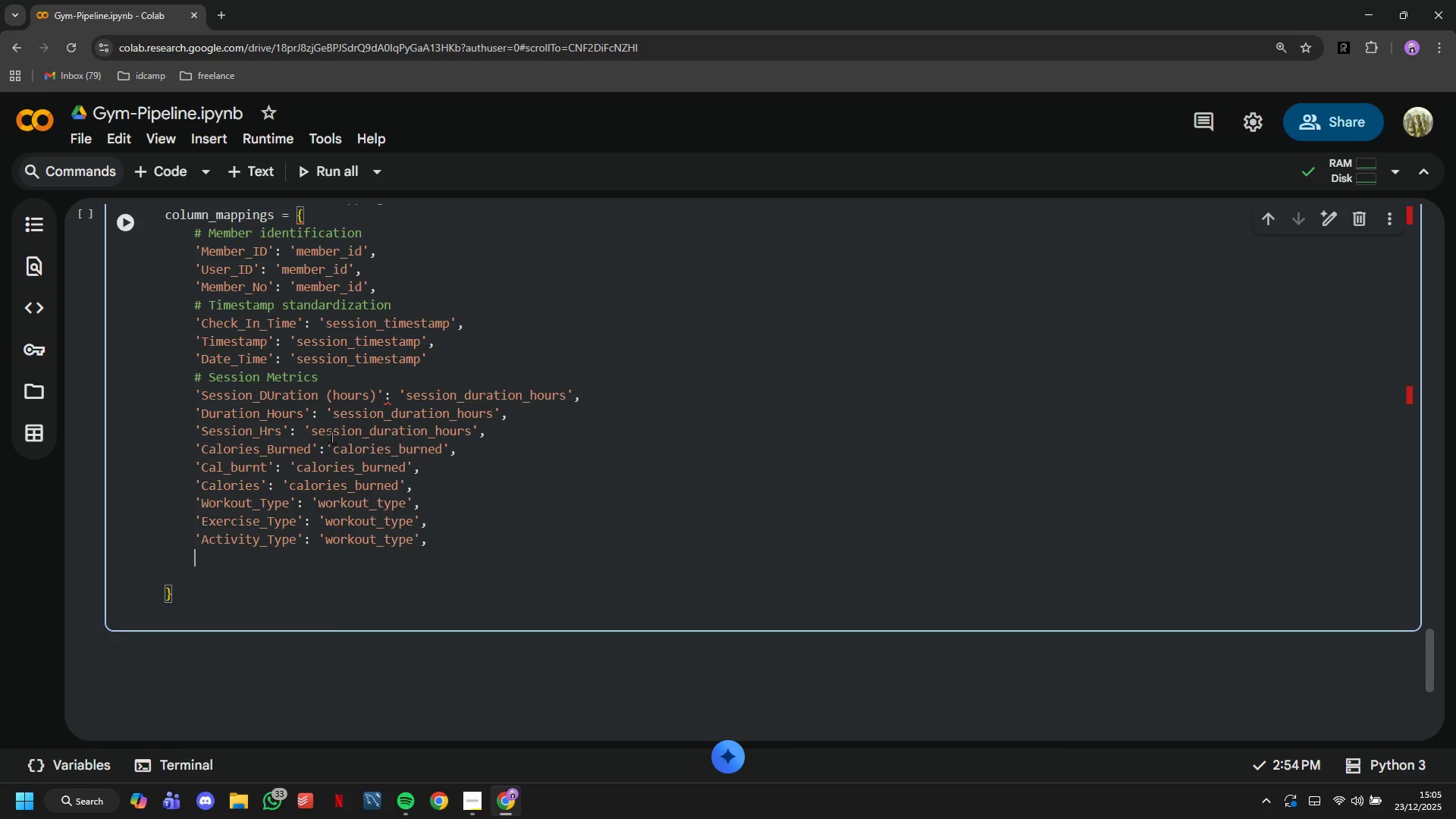 
key(ArrowUp)
 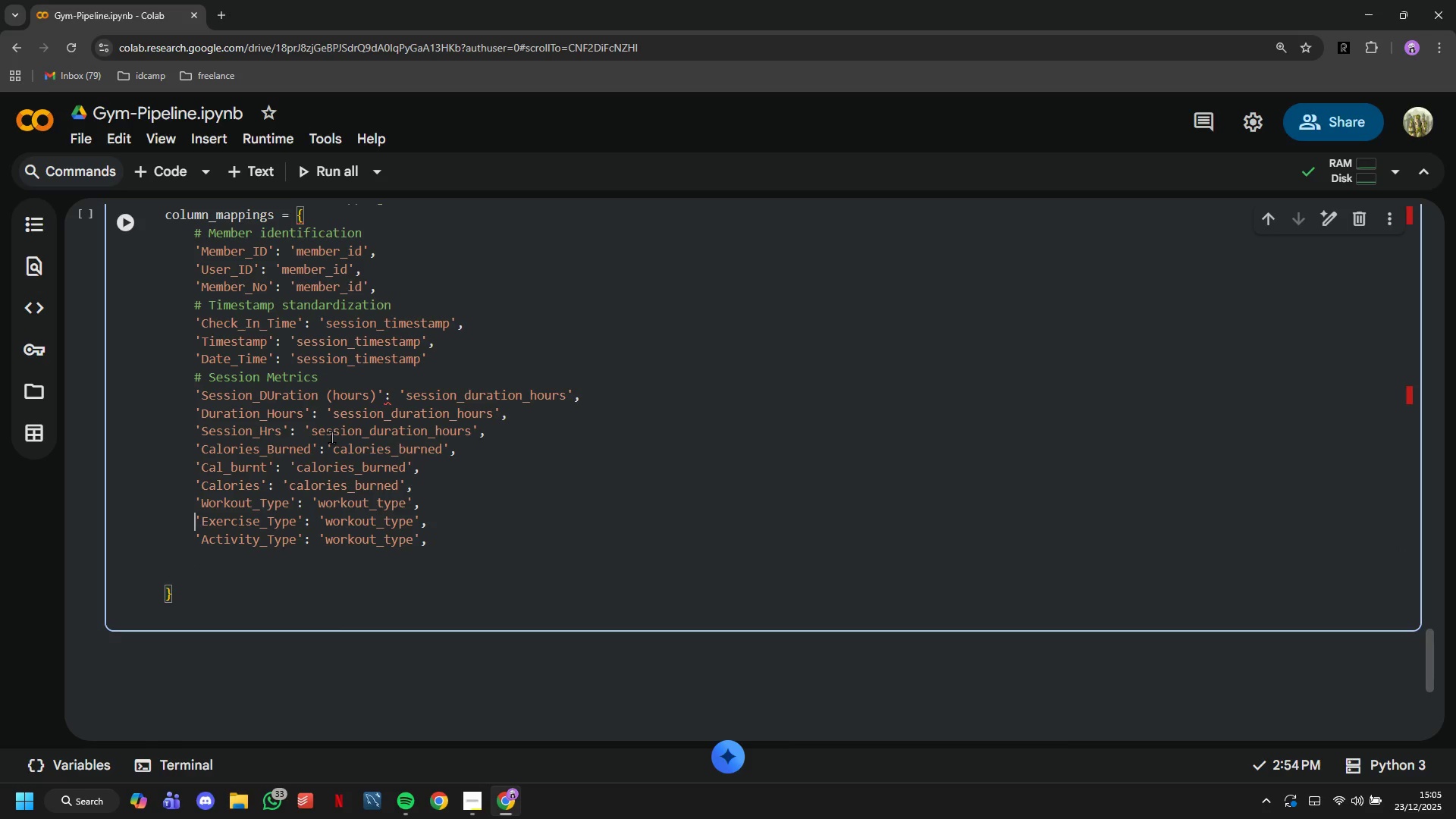 
key(ArrowUp)
 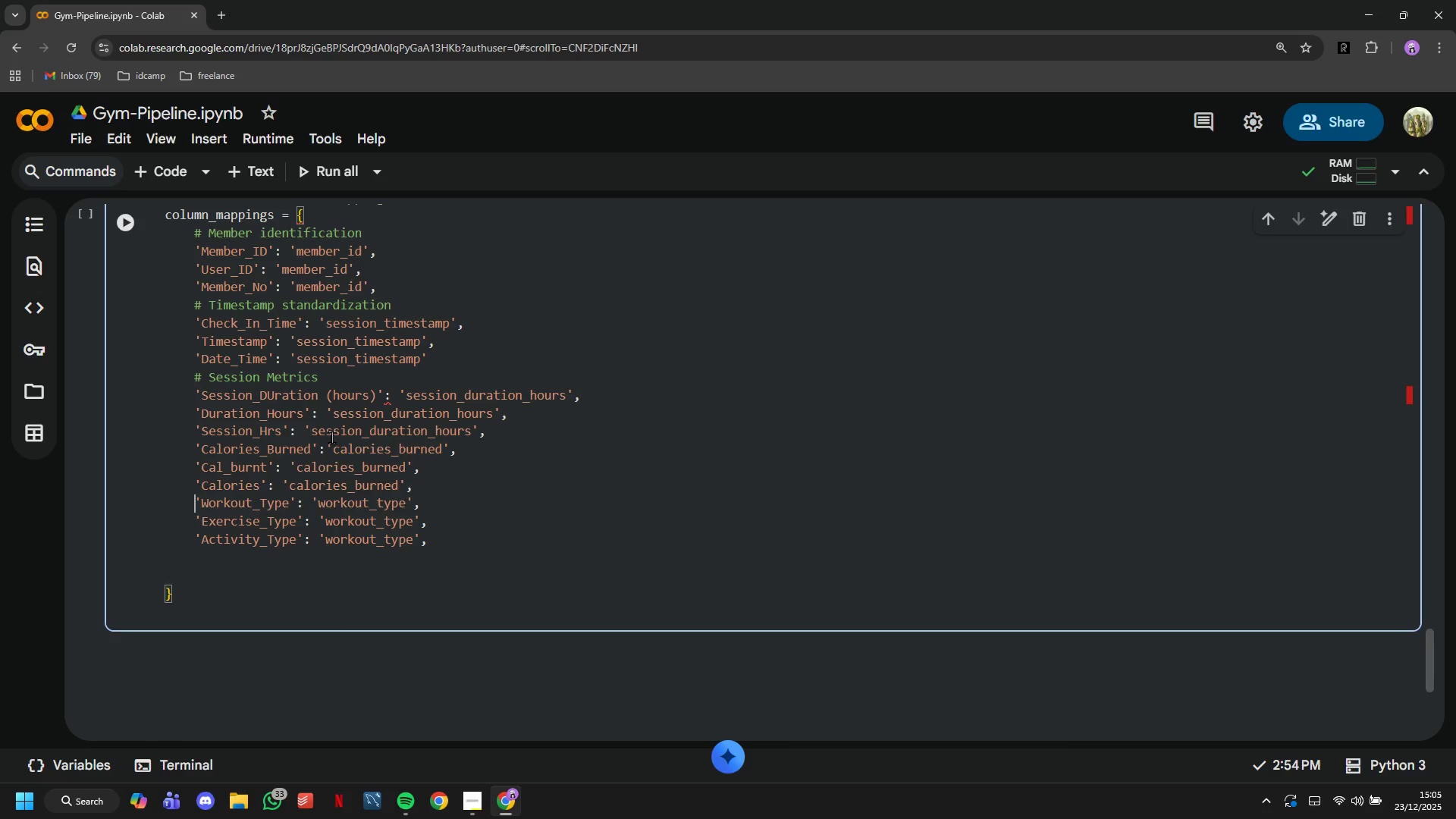 
key(ArrowUp)
 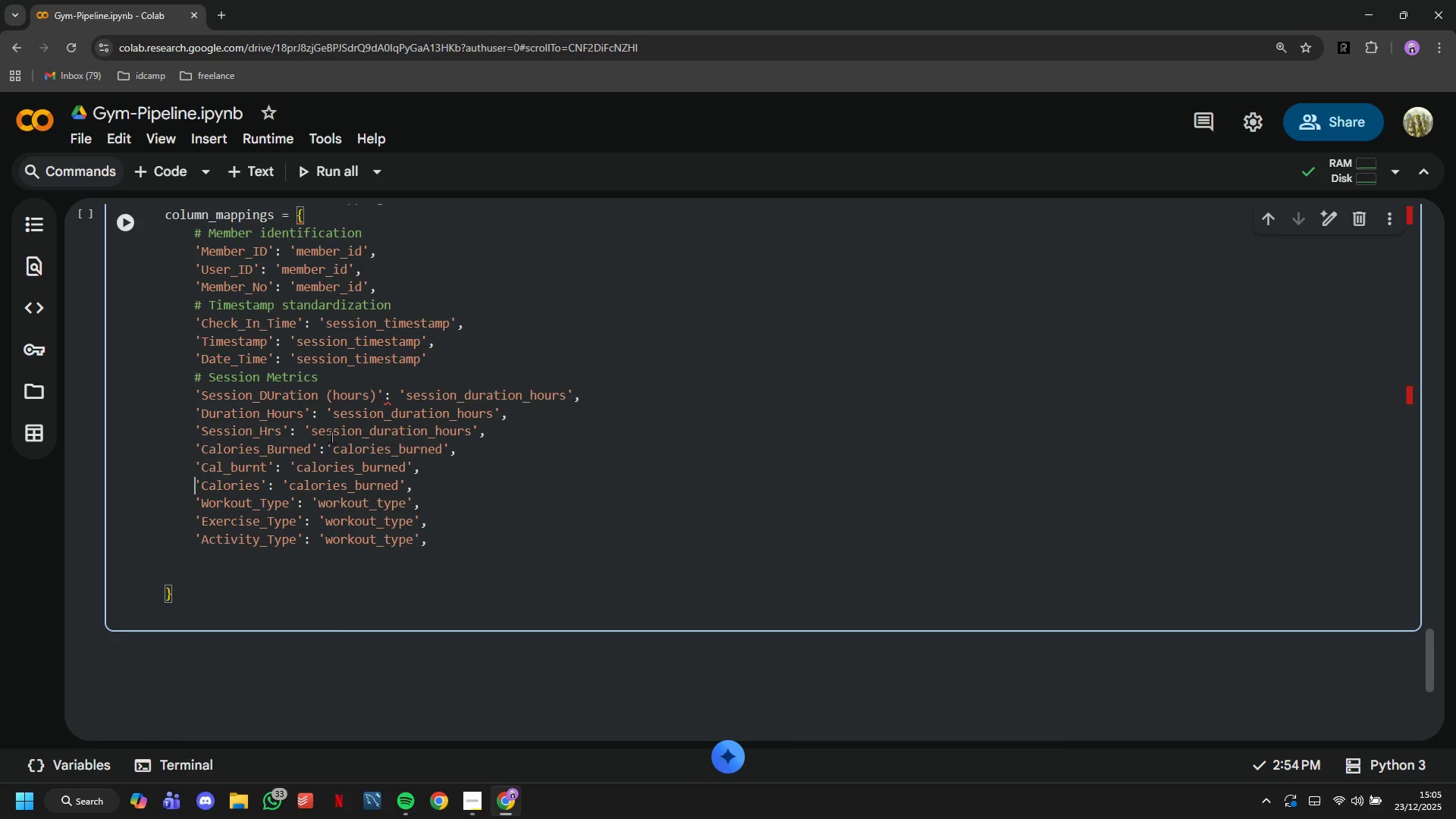 
key(ArrowUp)
 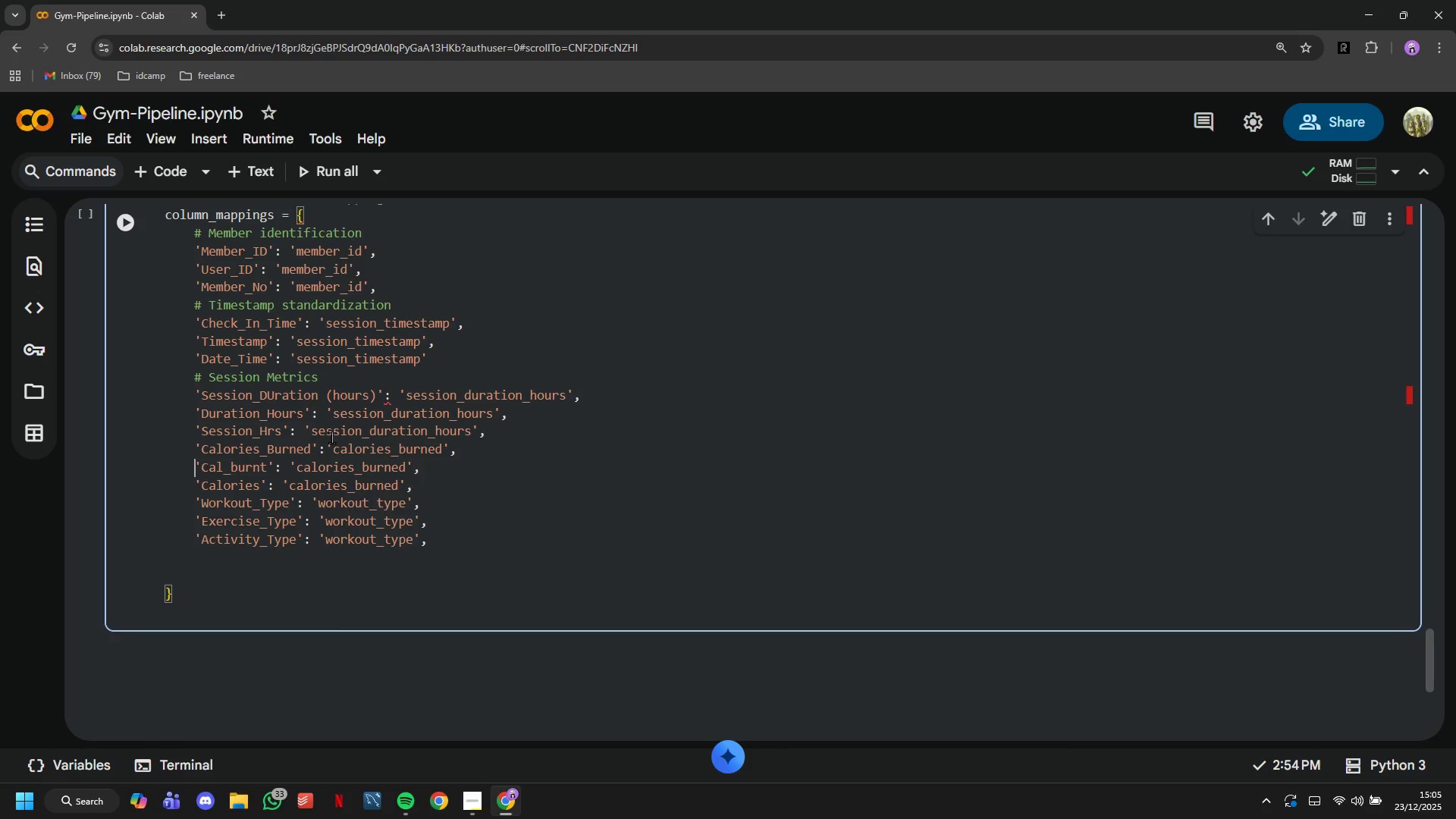 
key(ArrowUp)
 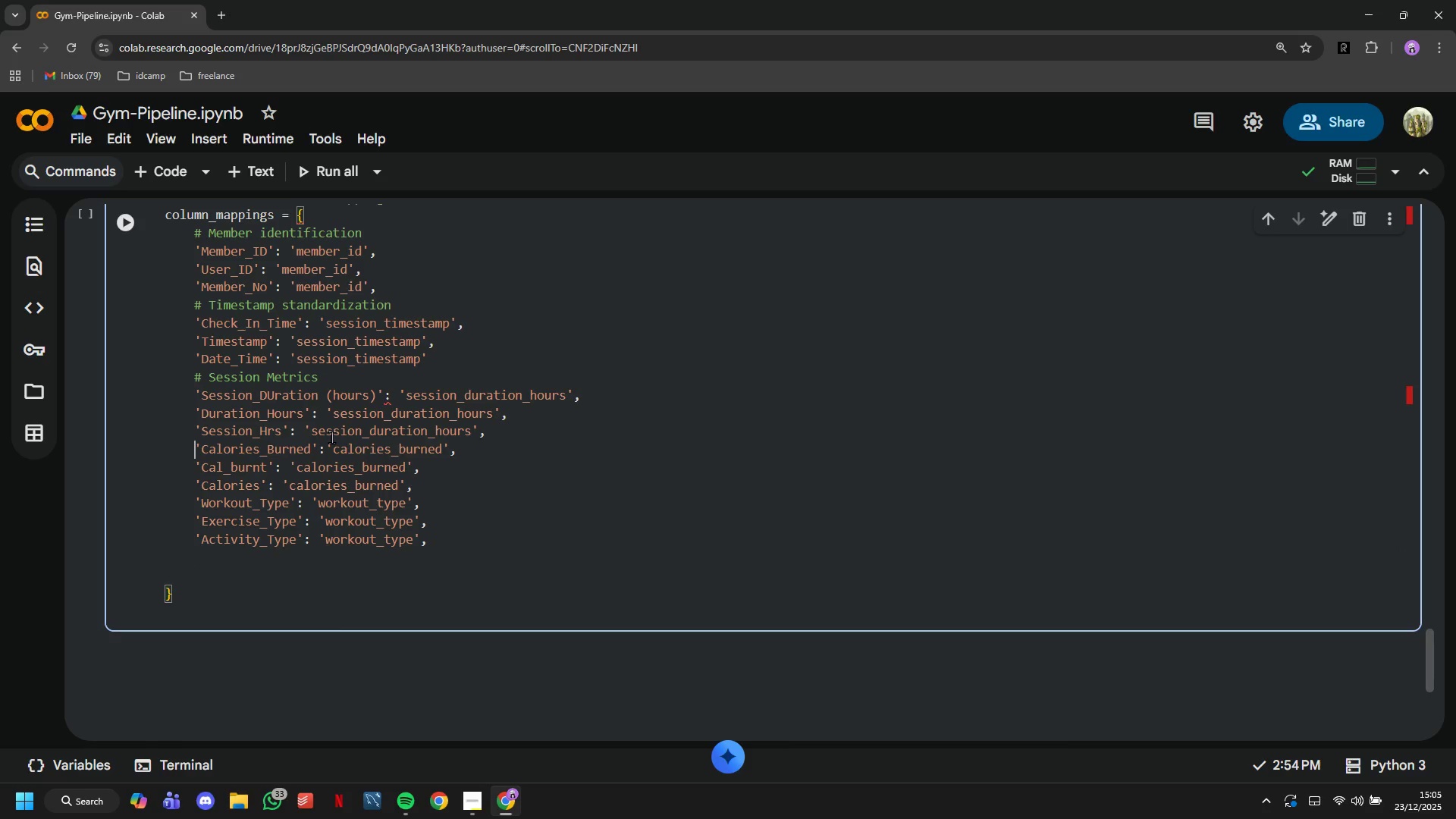 
key(ArrowUp)
 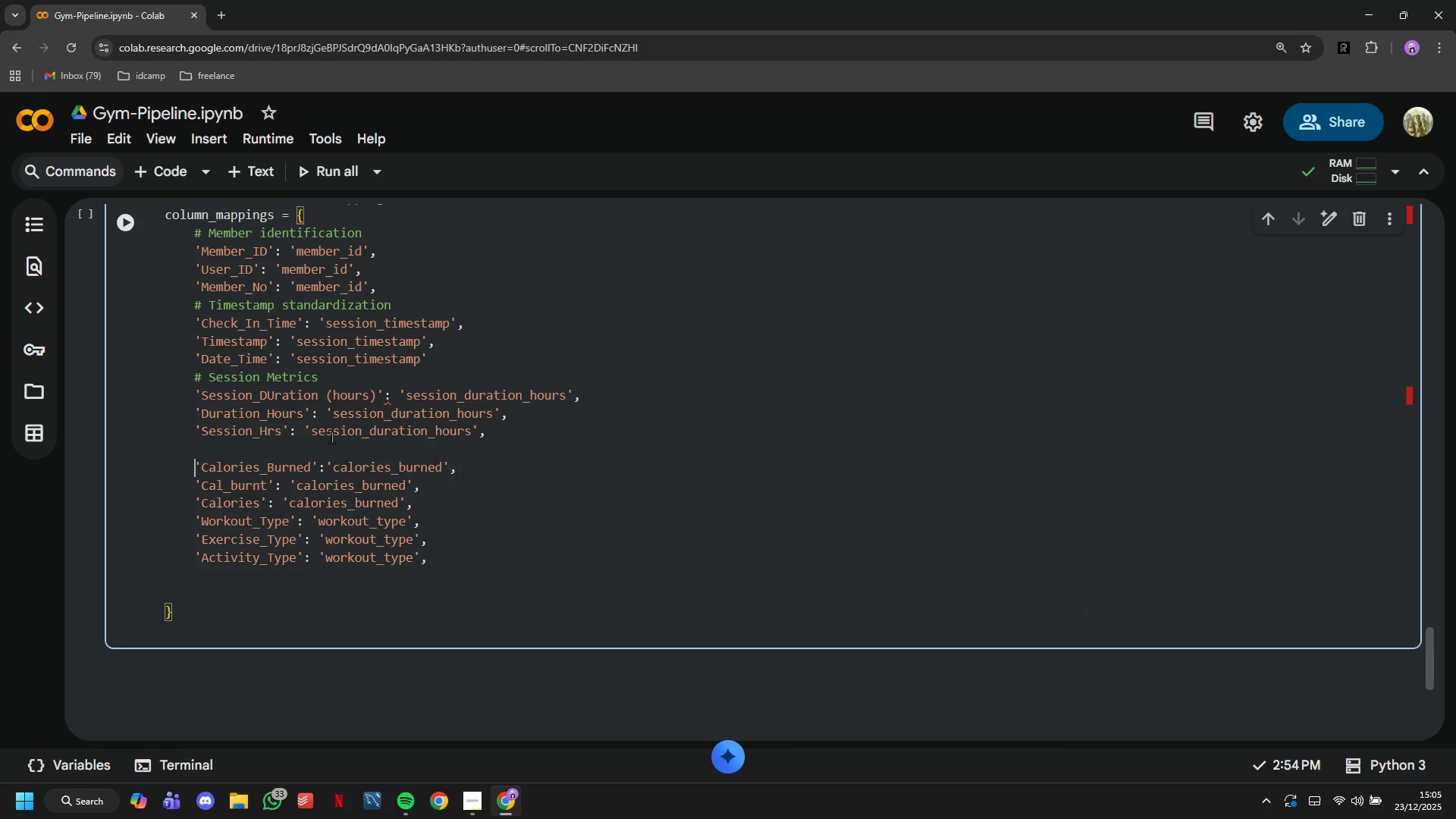 
key(Enter)
 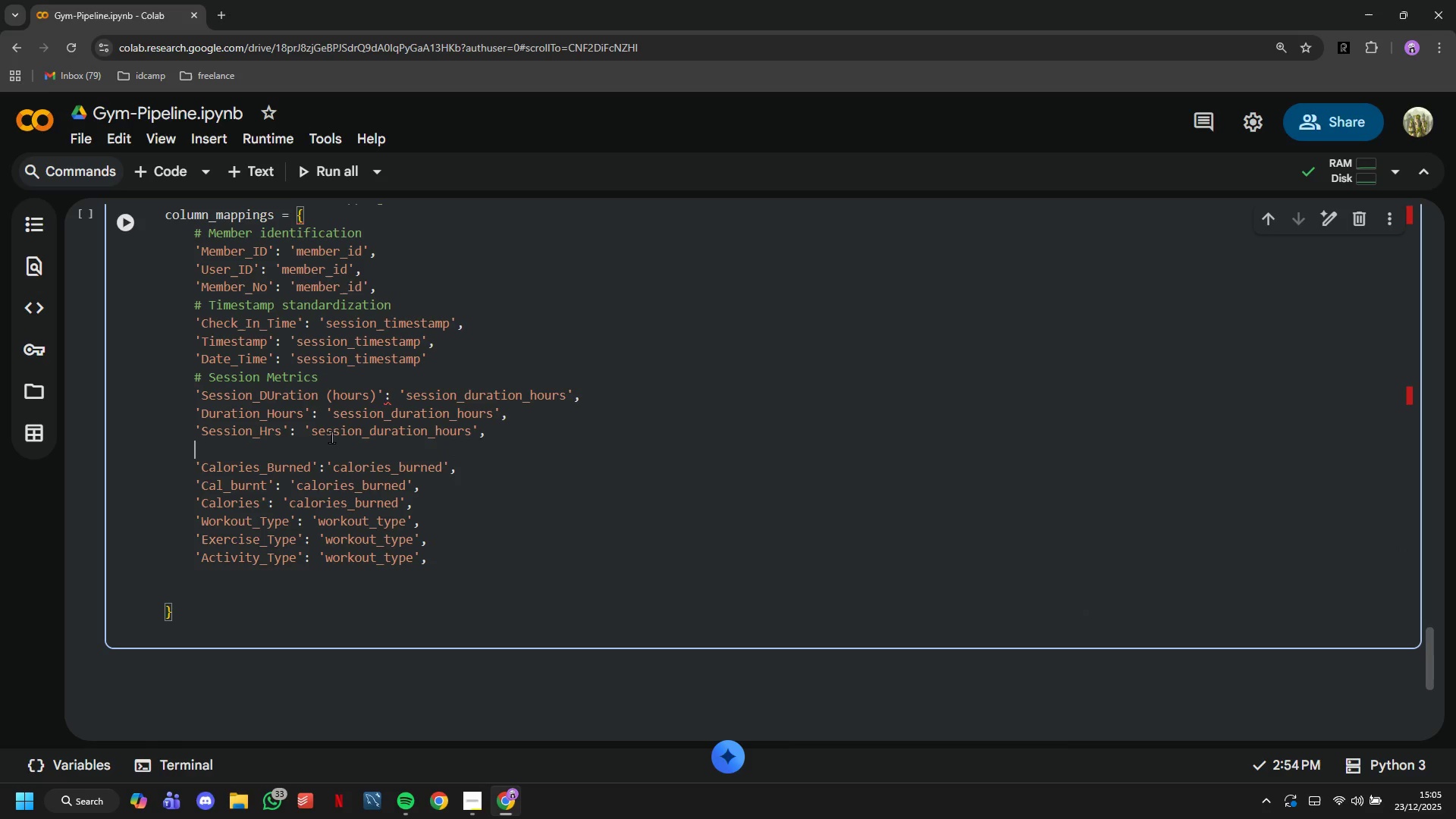 
key(ArrowUp)
 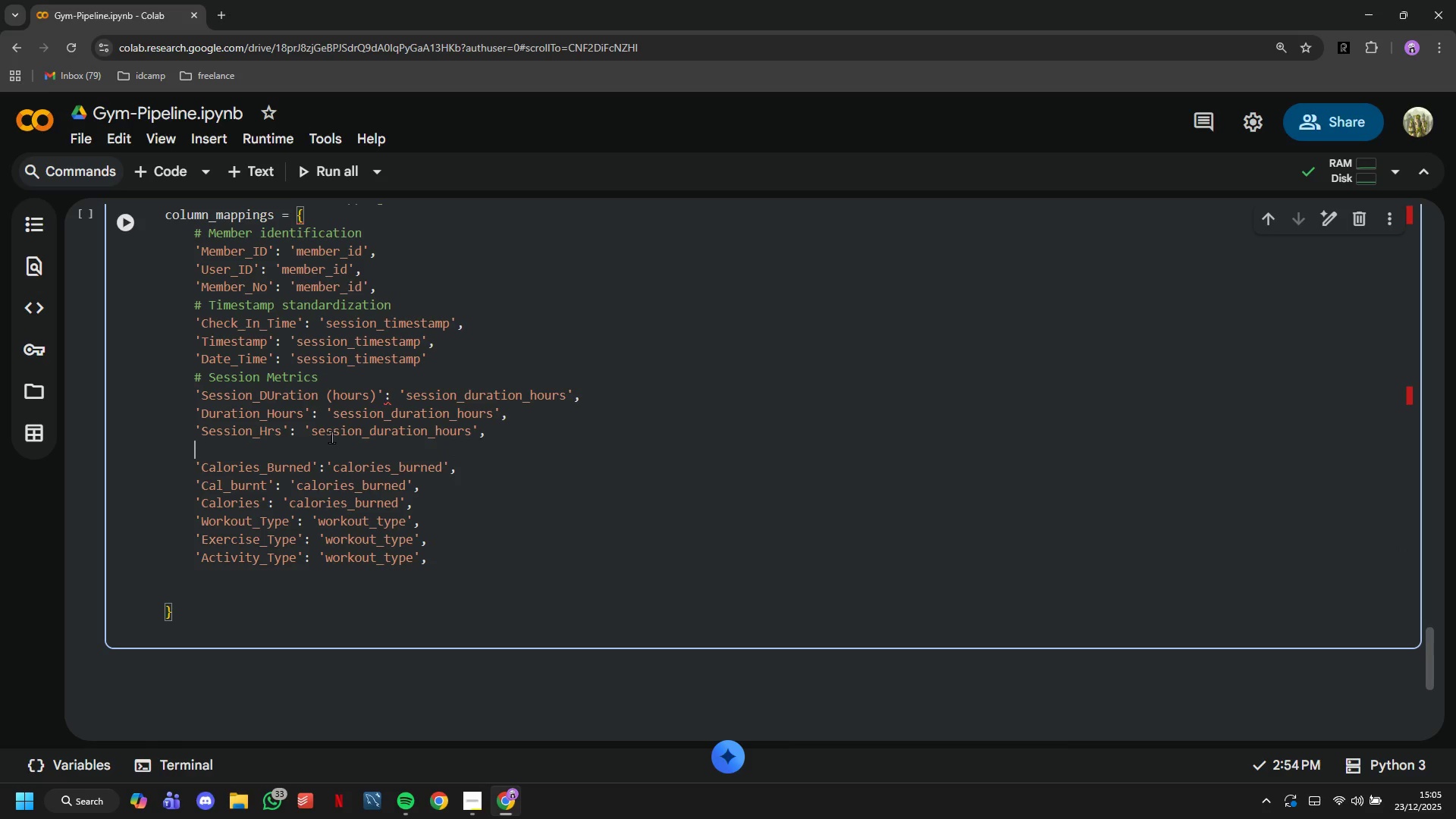 
type(# Calories)
 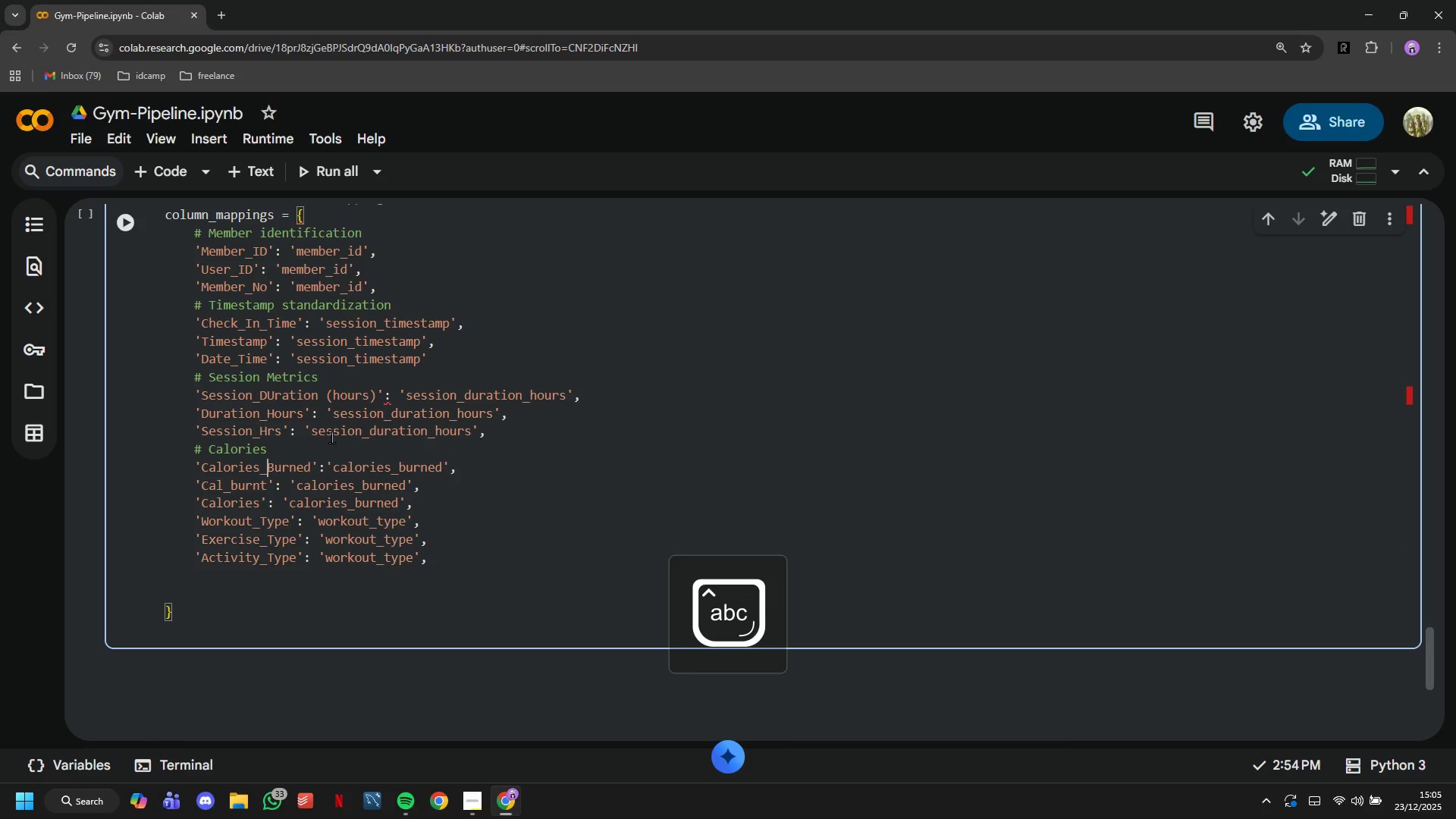 
key(ArrowDown)
 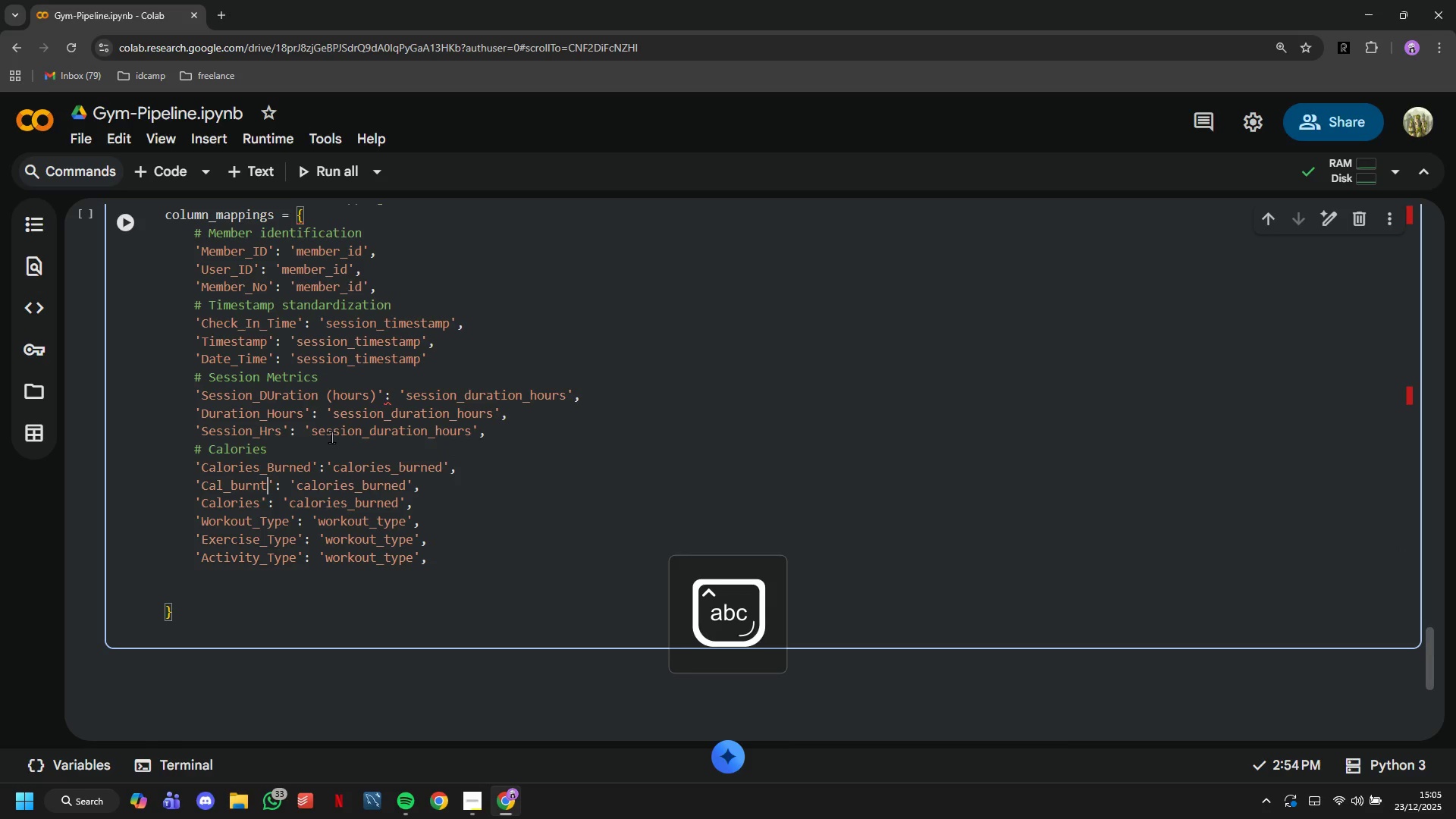 
key(ArrowDown)
 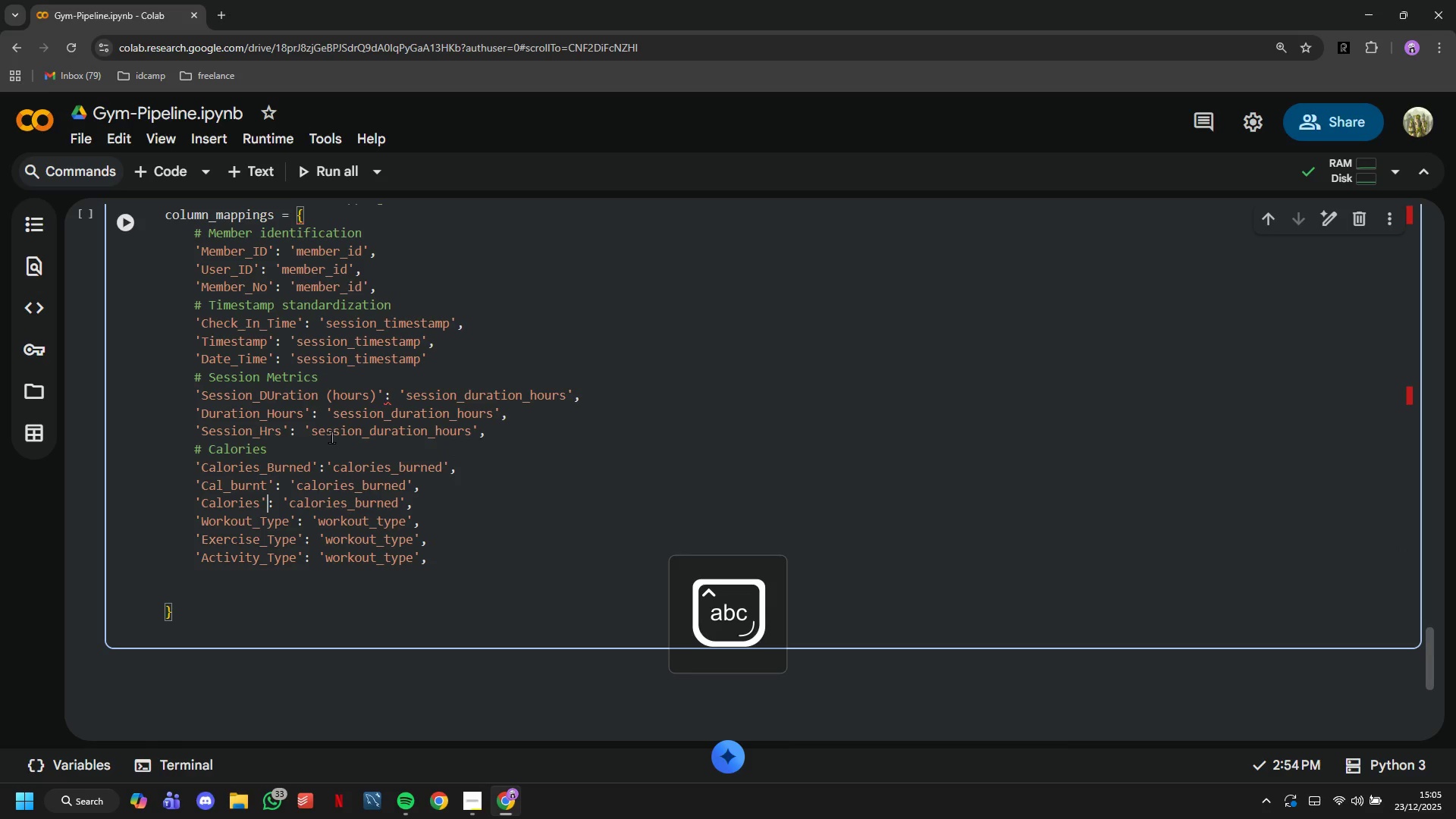 
key(ArrowDown)
 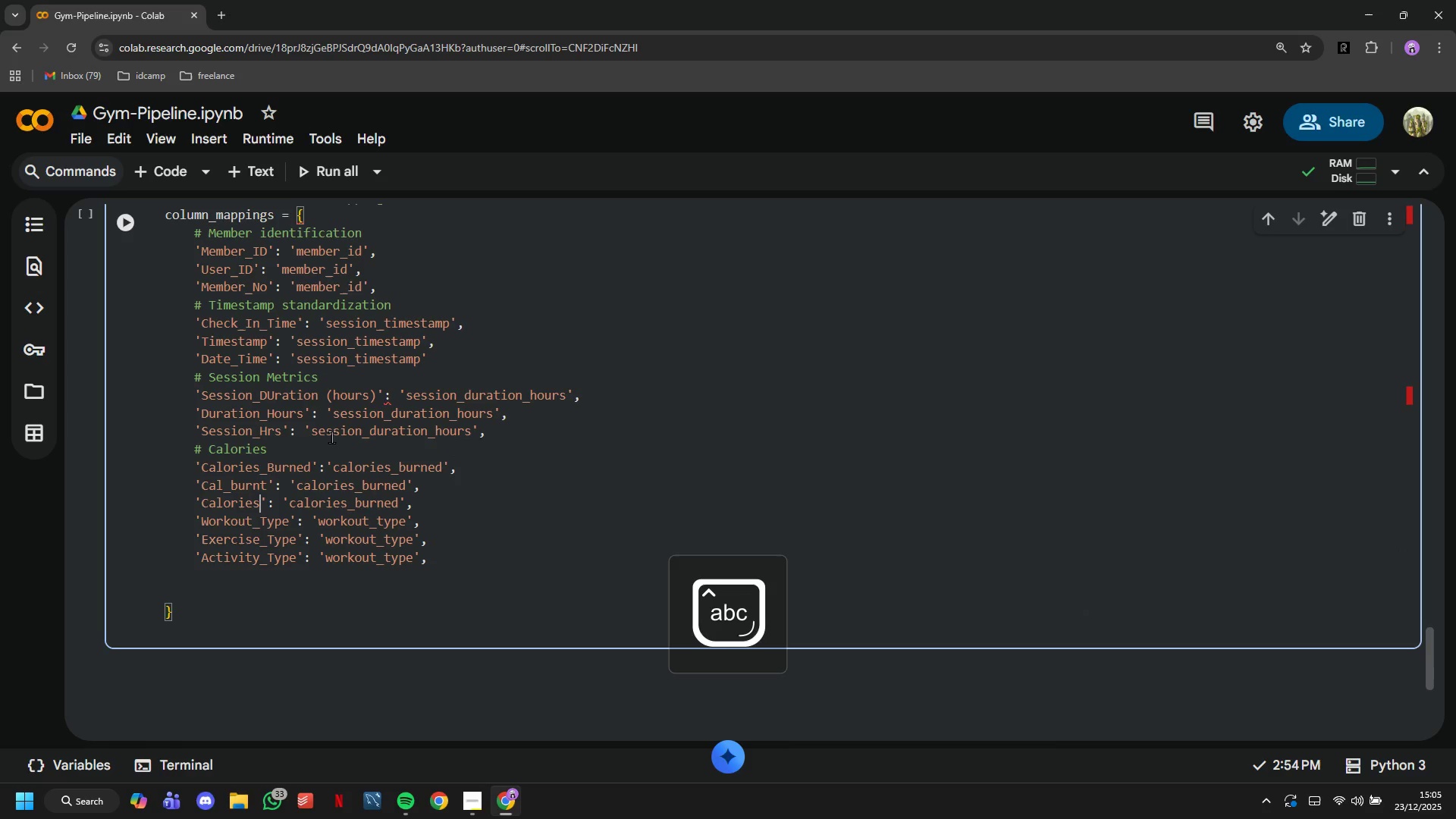 
key(ArrowLeft)
 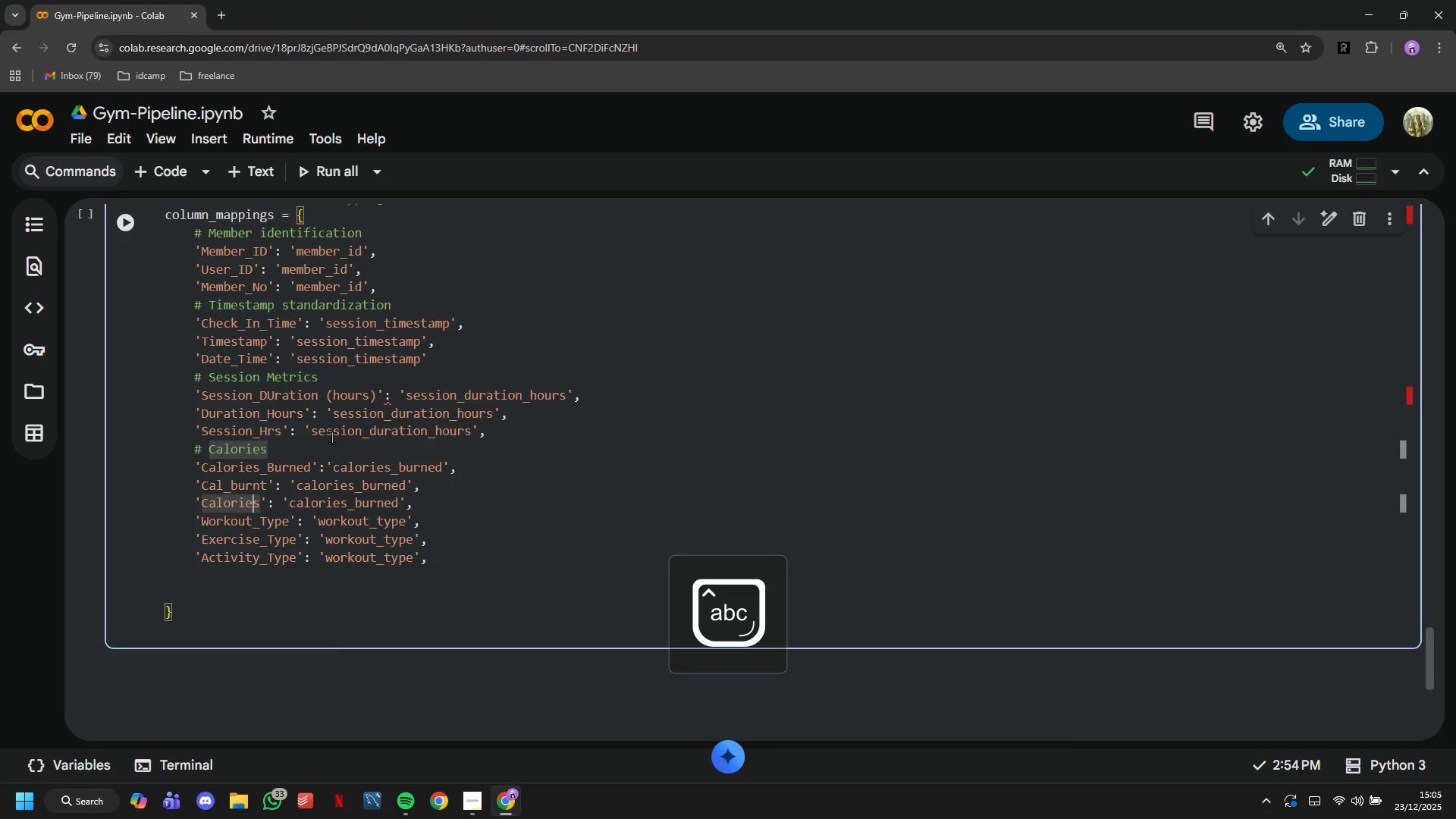 
key(ArrowLeft)
 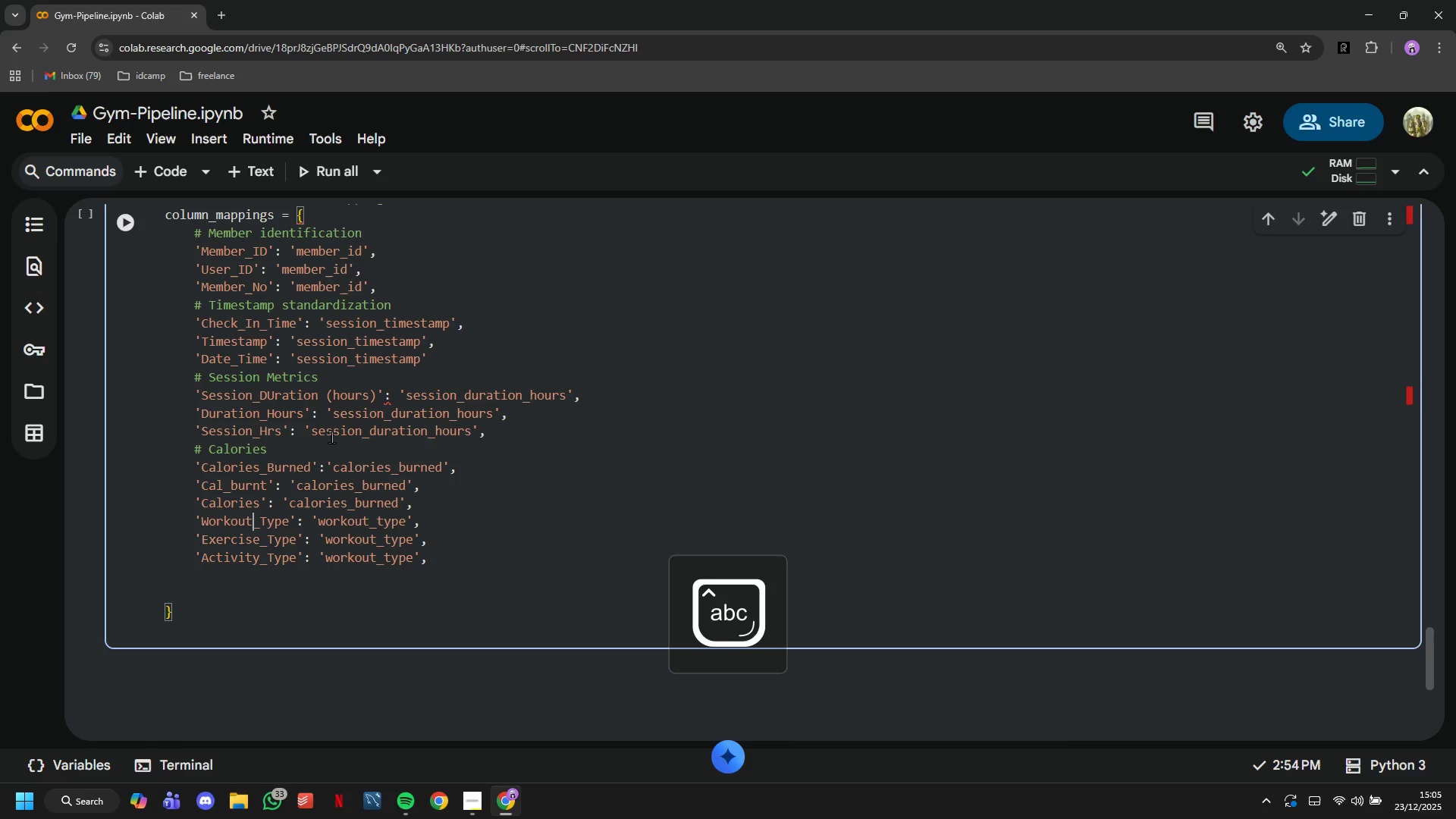 
key(ArrowDown)
 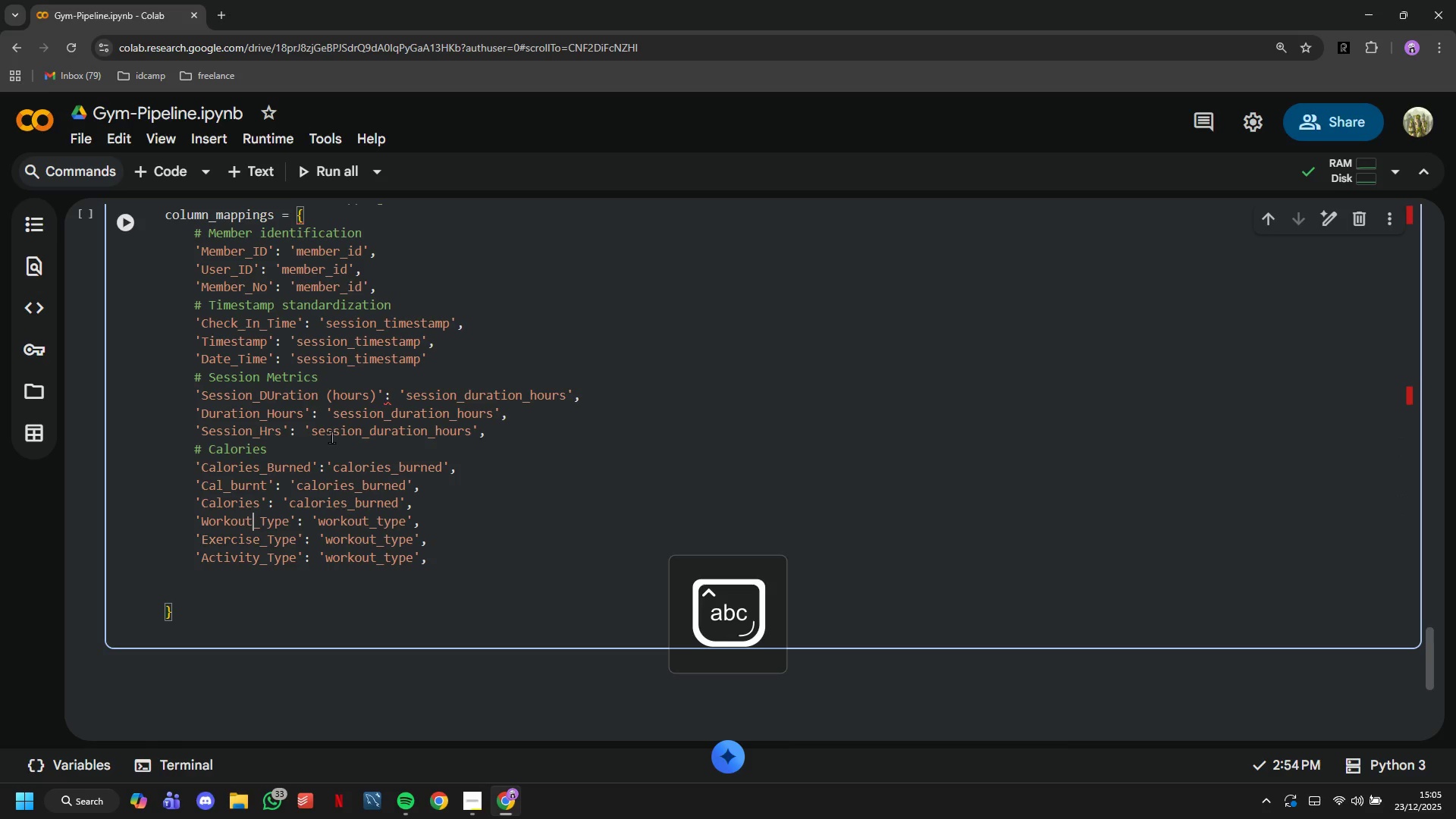 
key(ArrowLeft)
 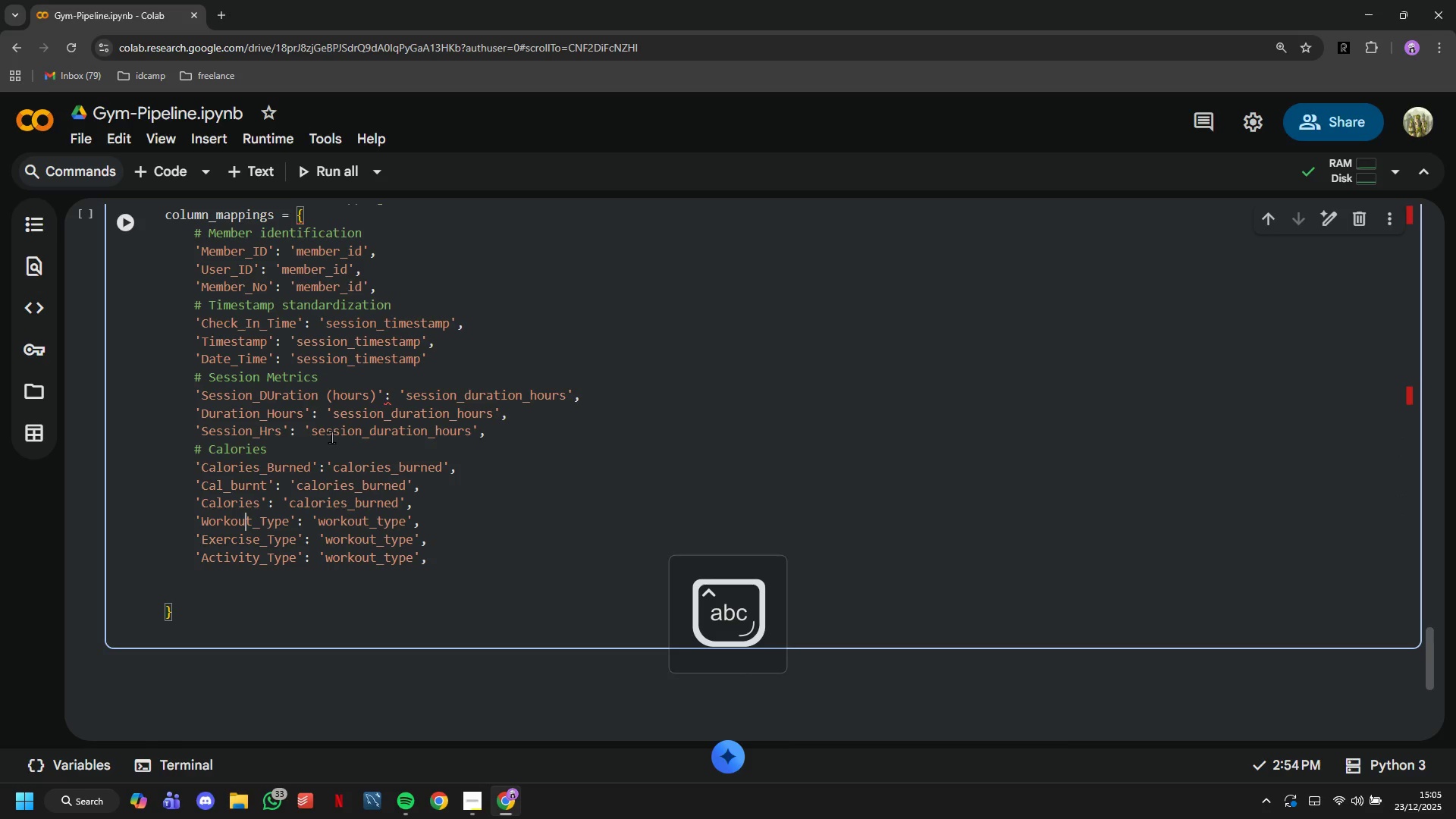 
key(ArrowLeft)
 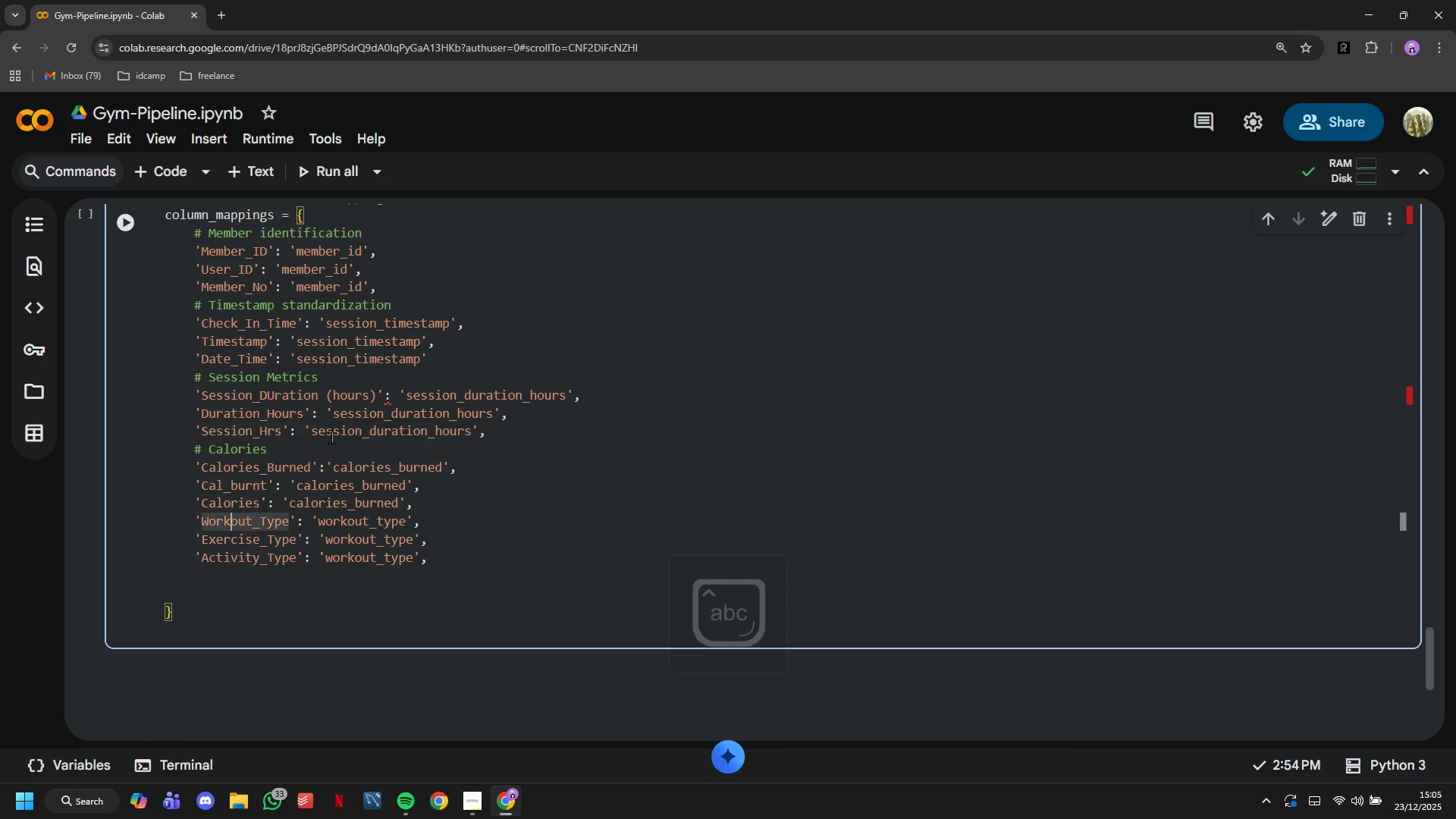 
key(ArrowLeft)
 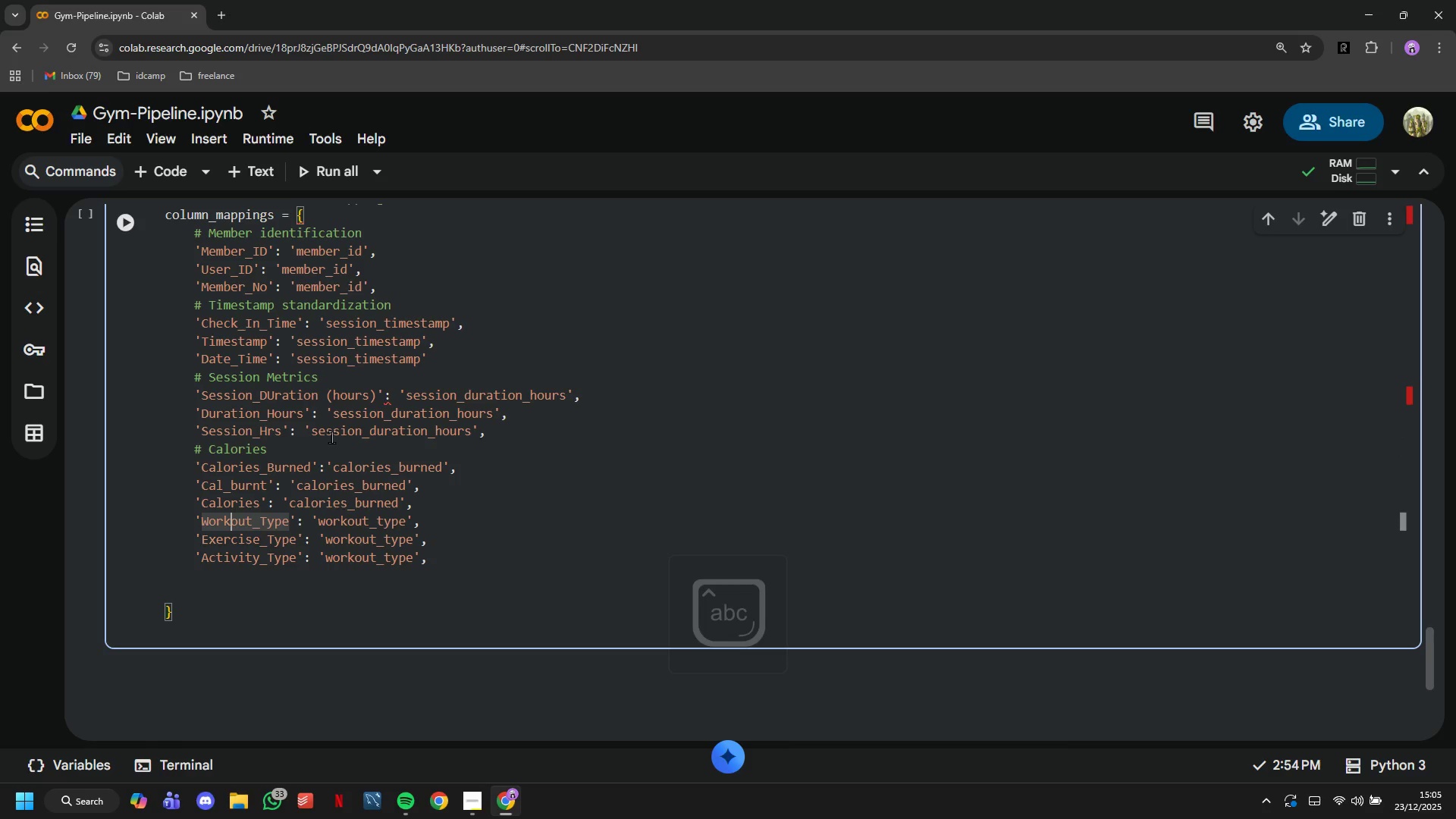 
key(ArrowLeft)
 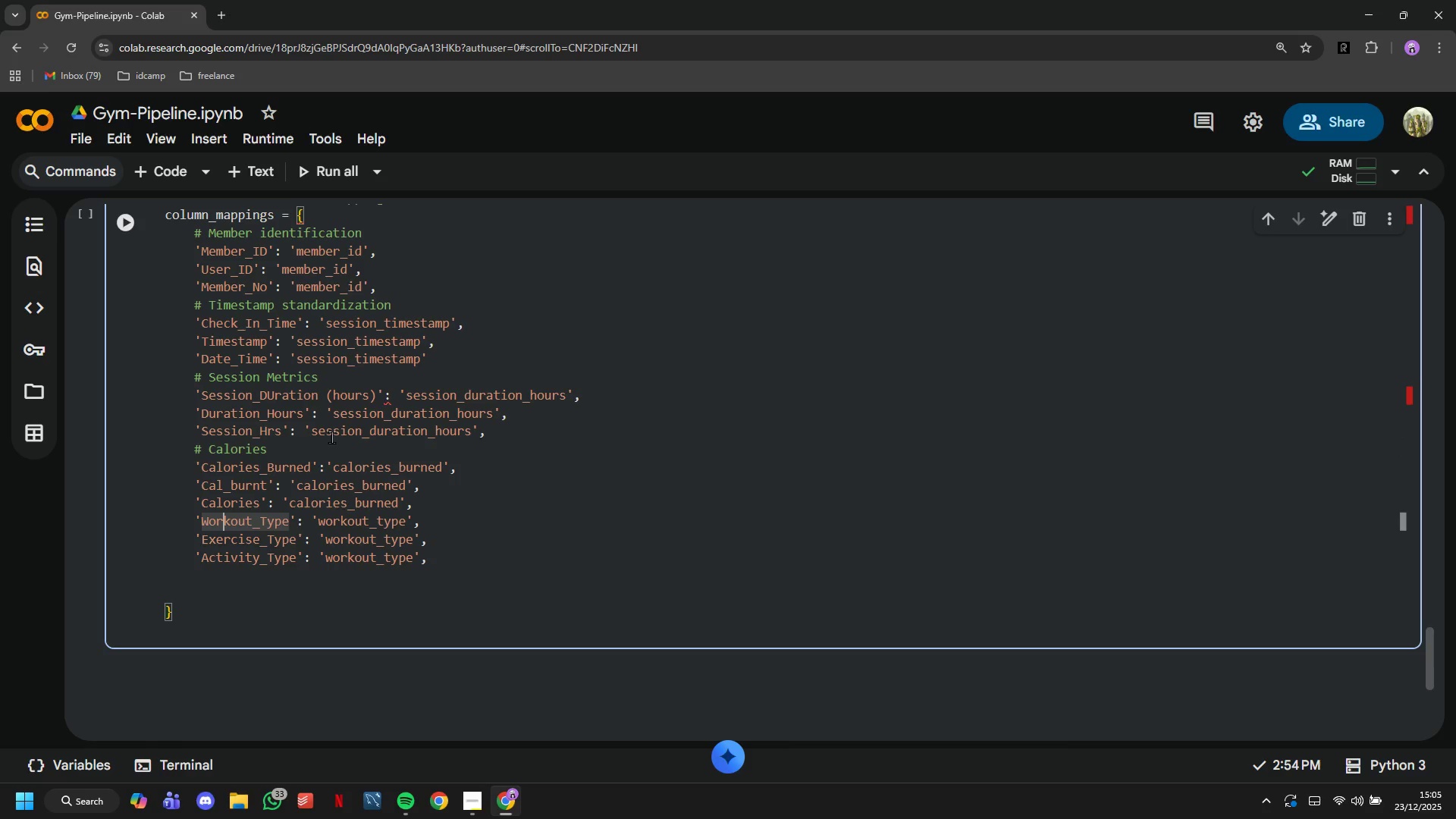 
key(ArrowLeft)
 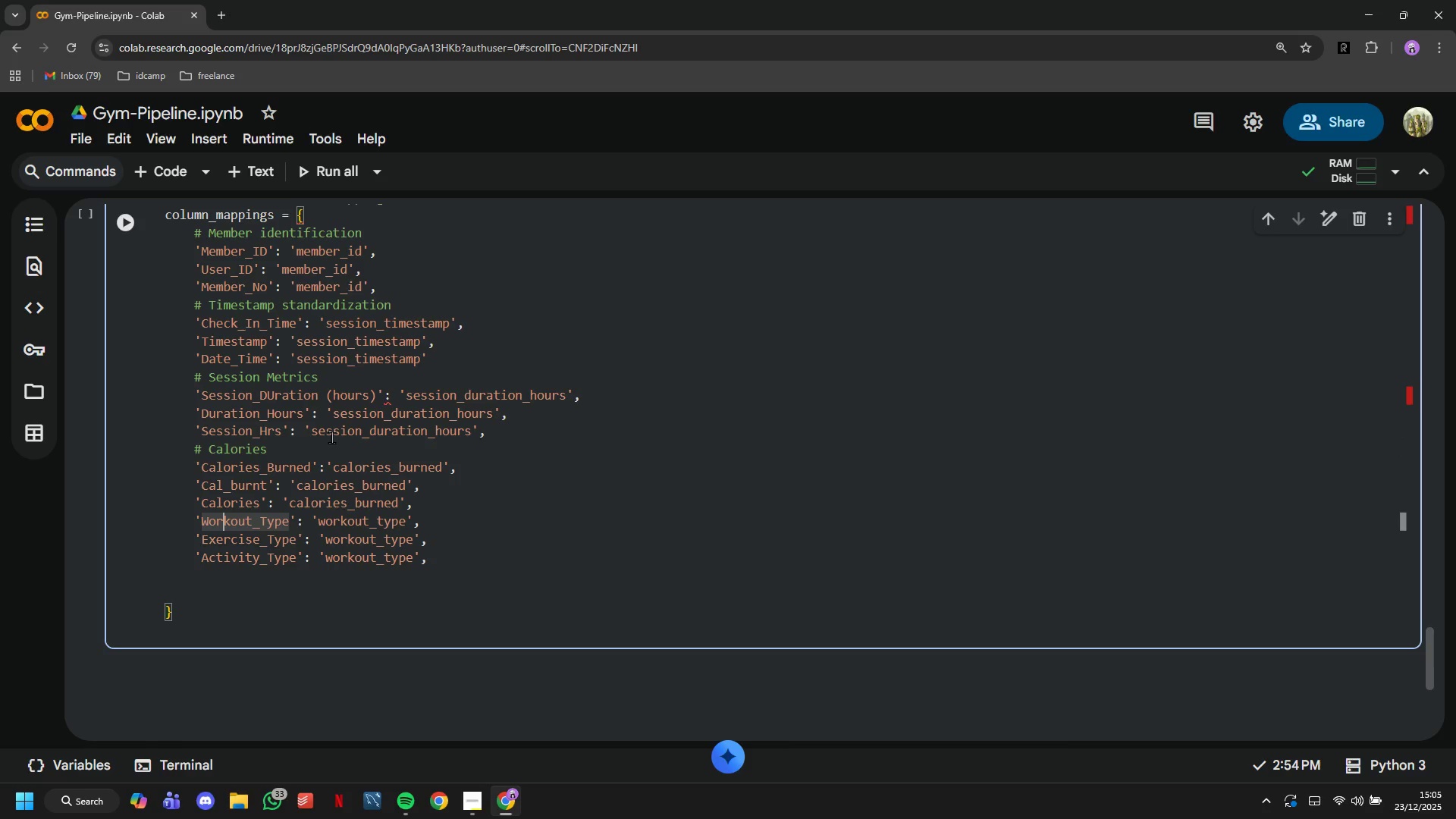 
key(ArrowLeft)
 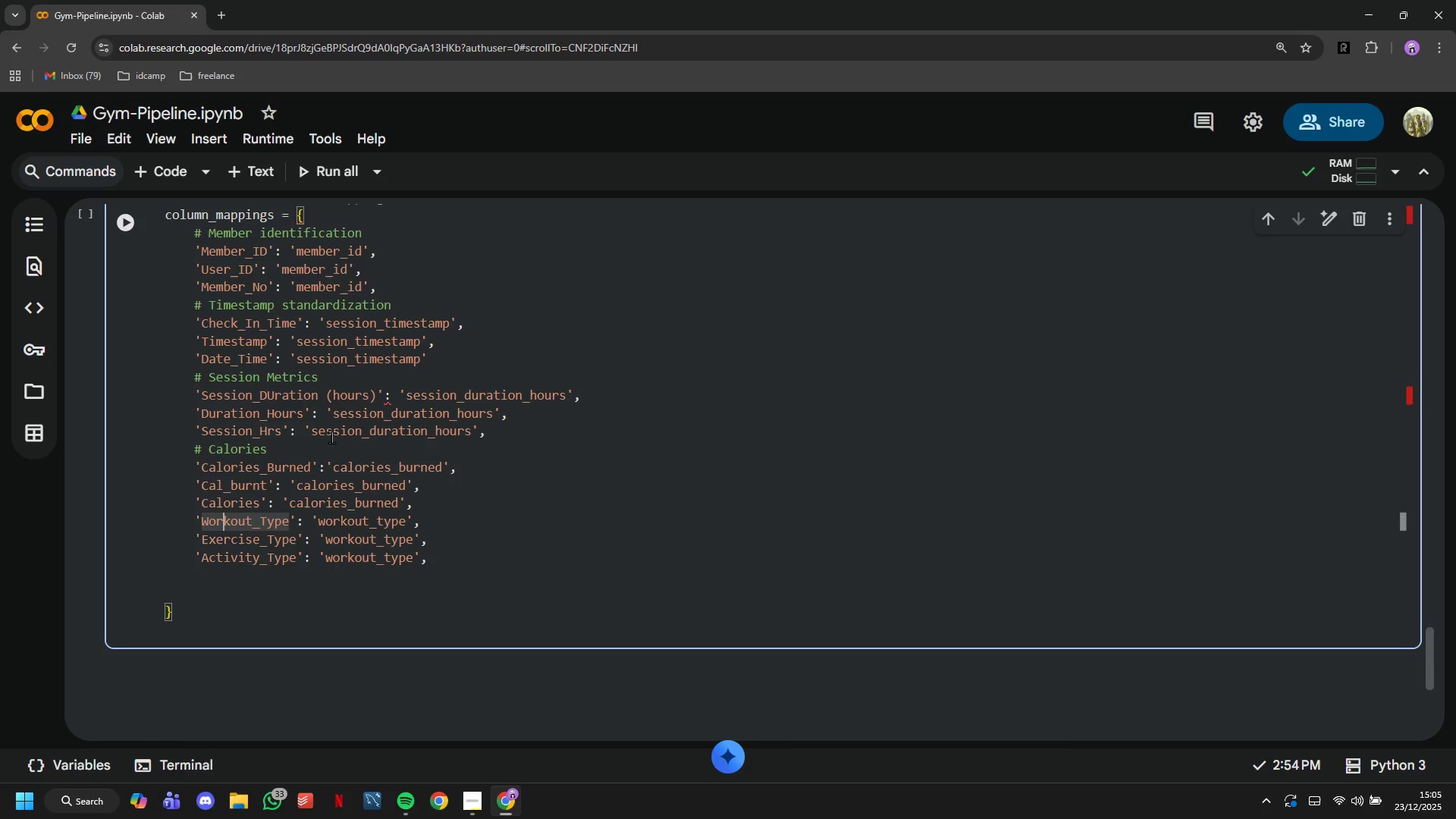 
key(ArrowLeft)
 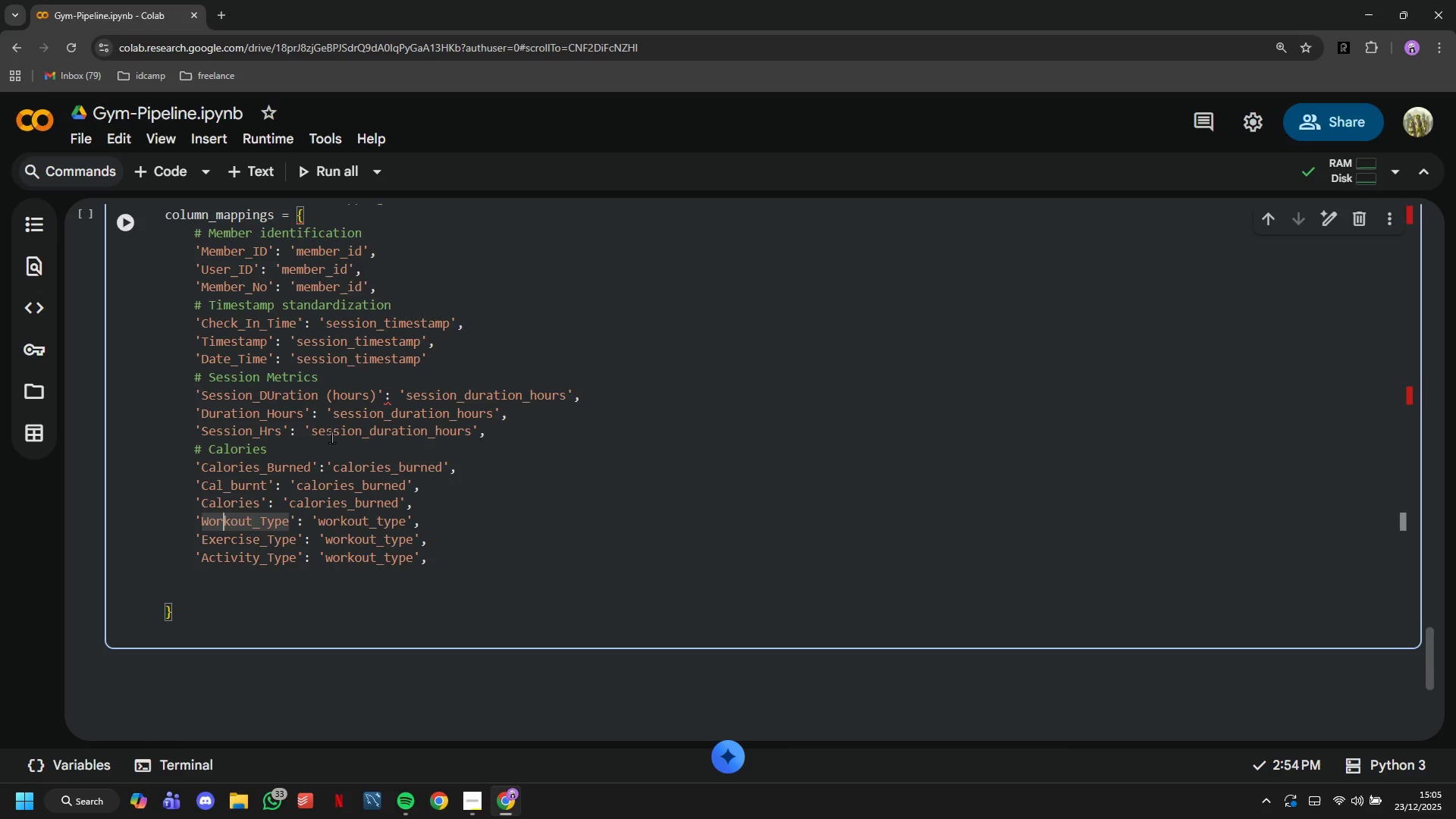 
key(ArrowLeft)
 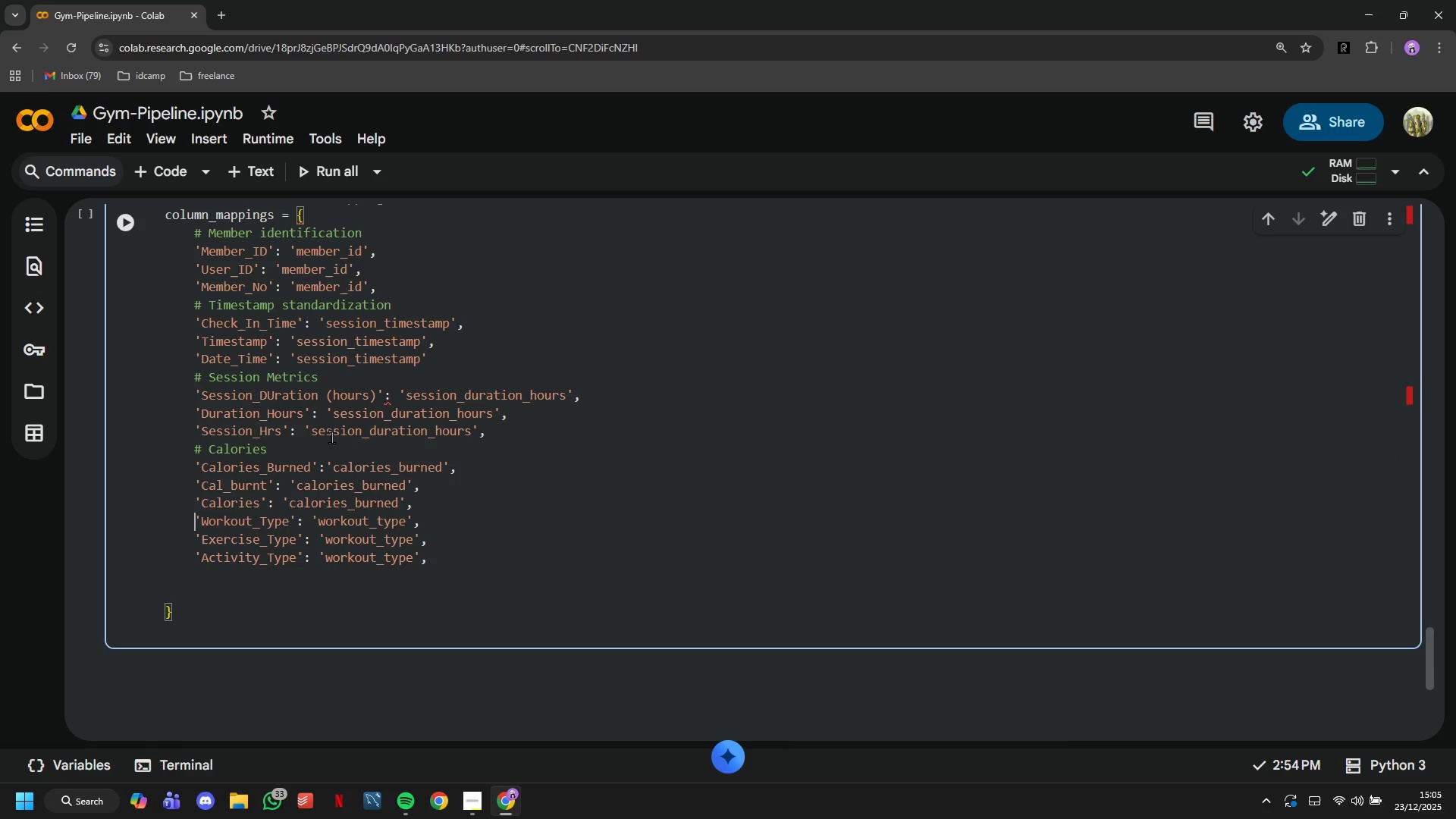 
key(Enter)
 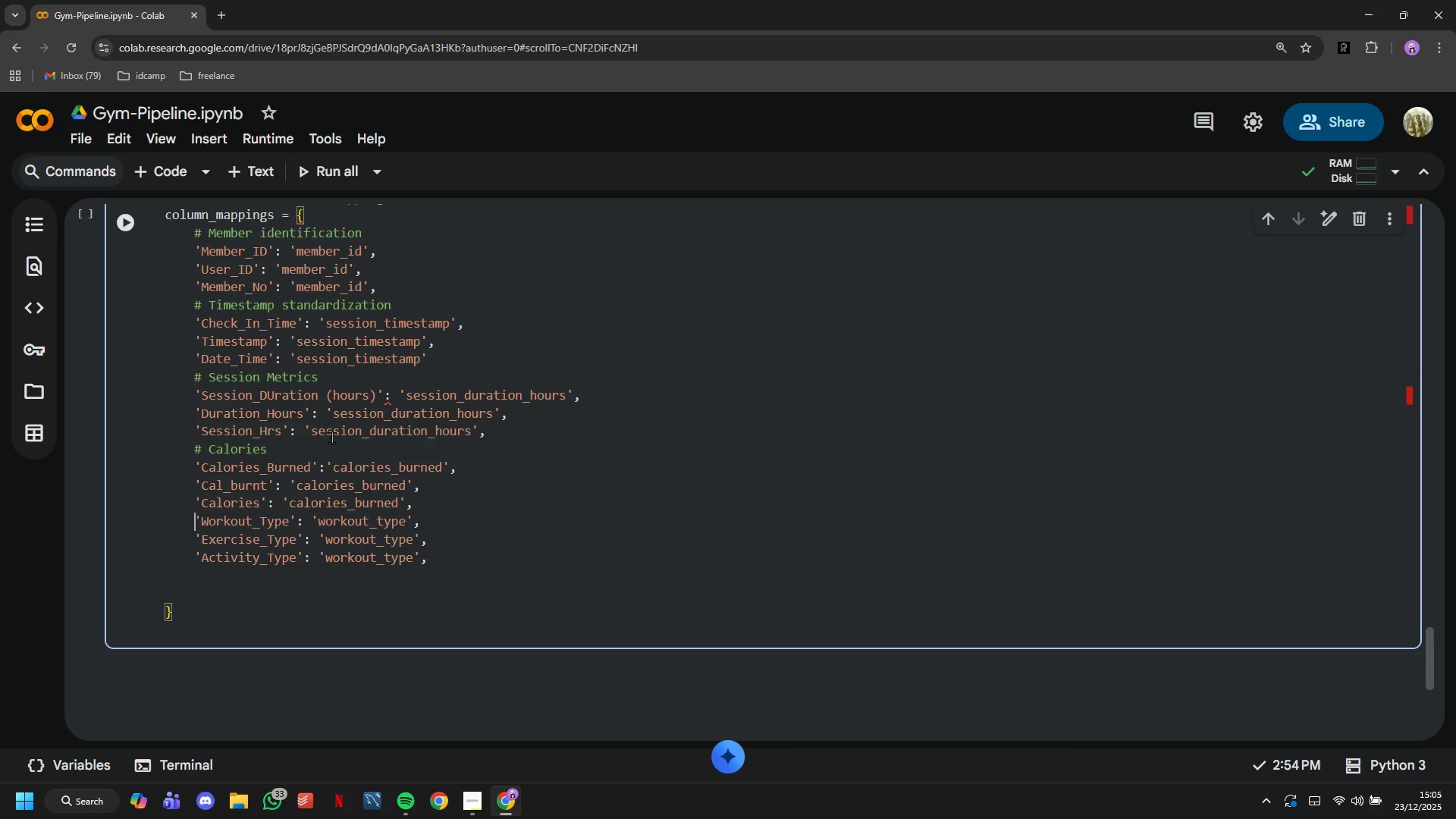 
key(ArrowUp)
 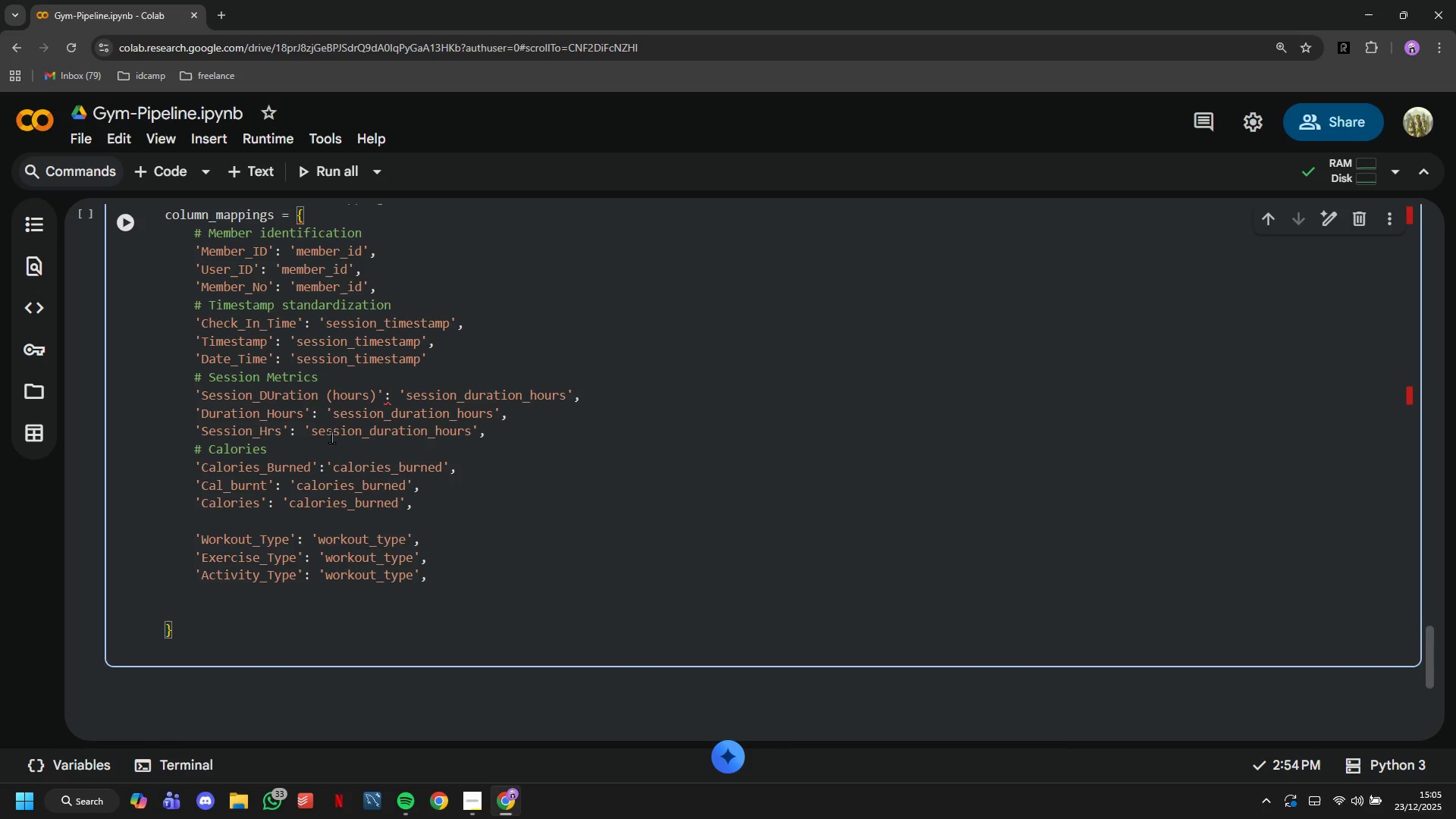 
type(# Woek)
key(Backspace)
key(Backspace)
type(rkout)
 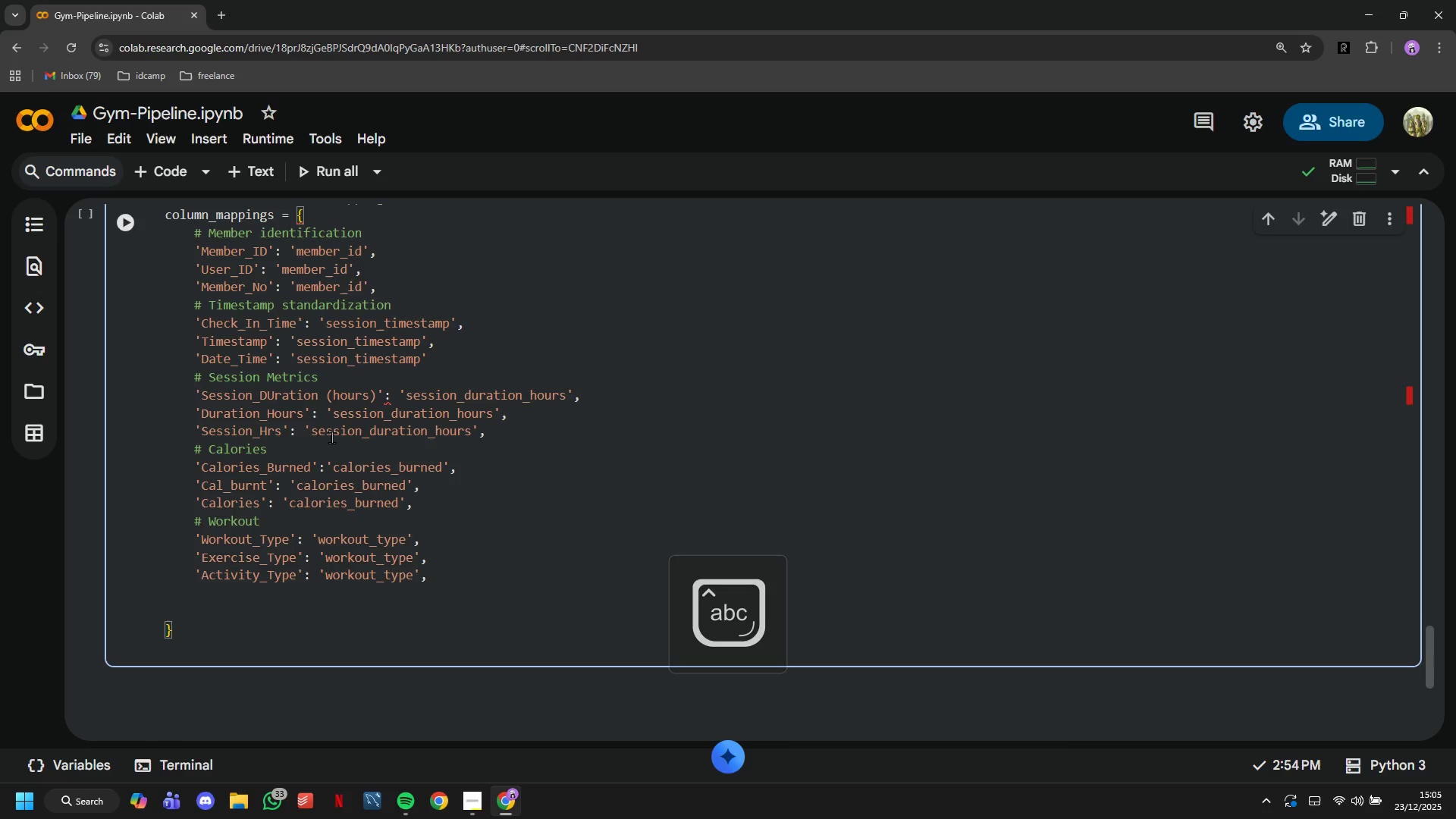 
key(ArrowDown)
 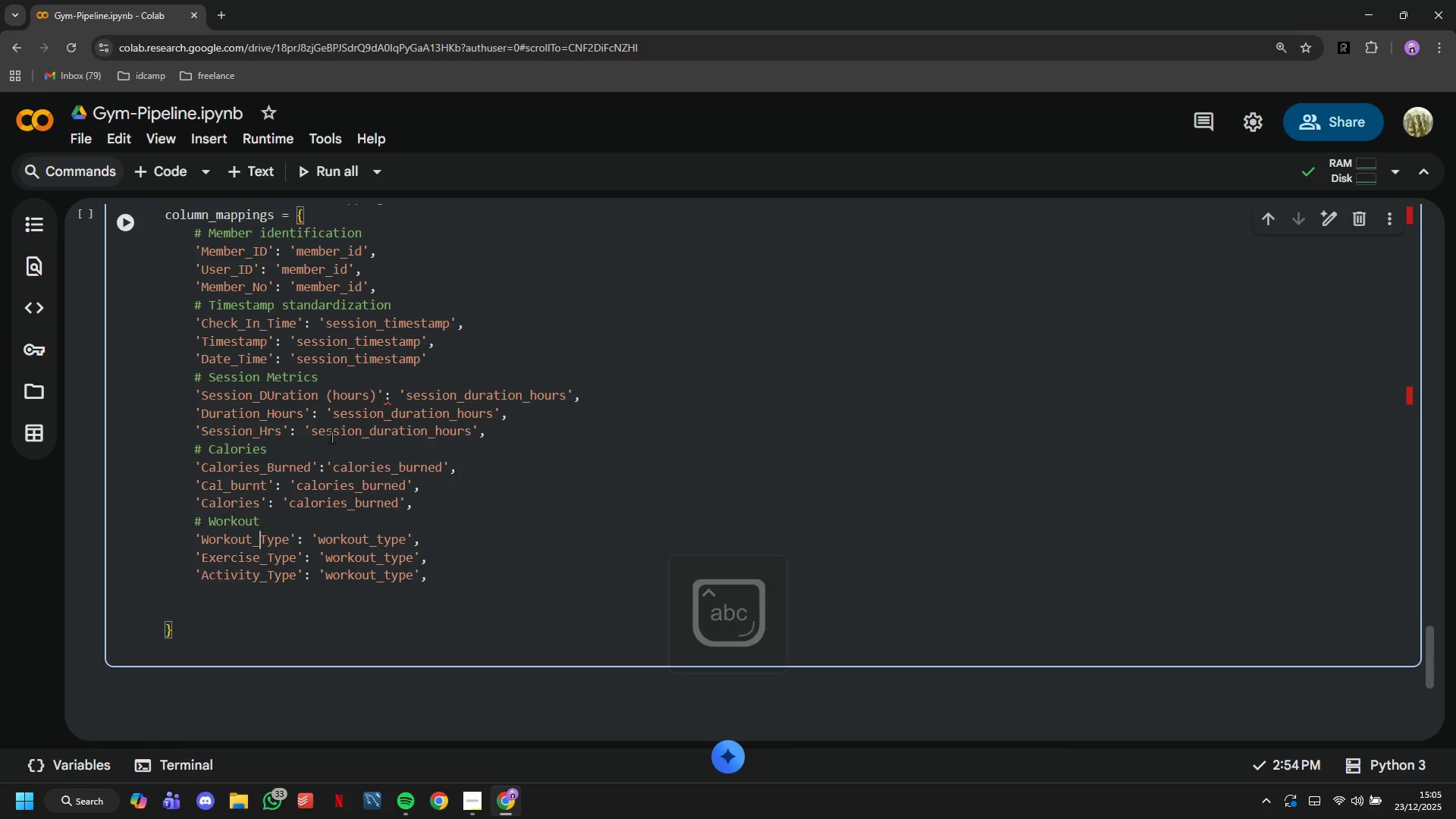 
key(ArrowDown)
 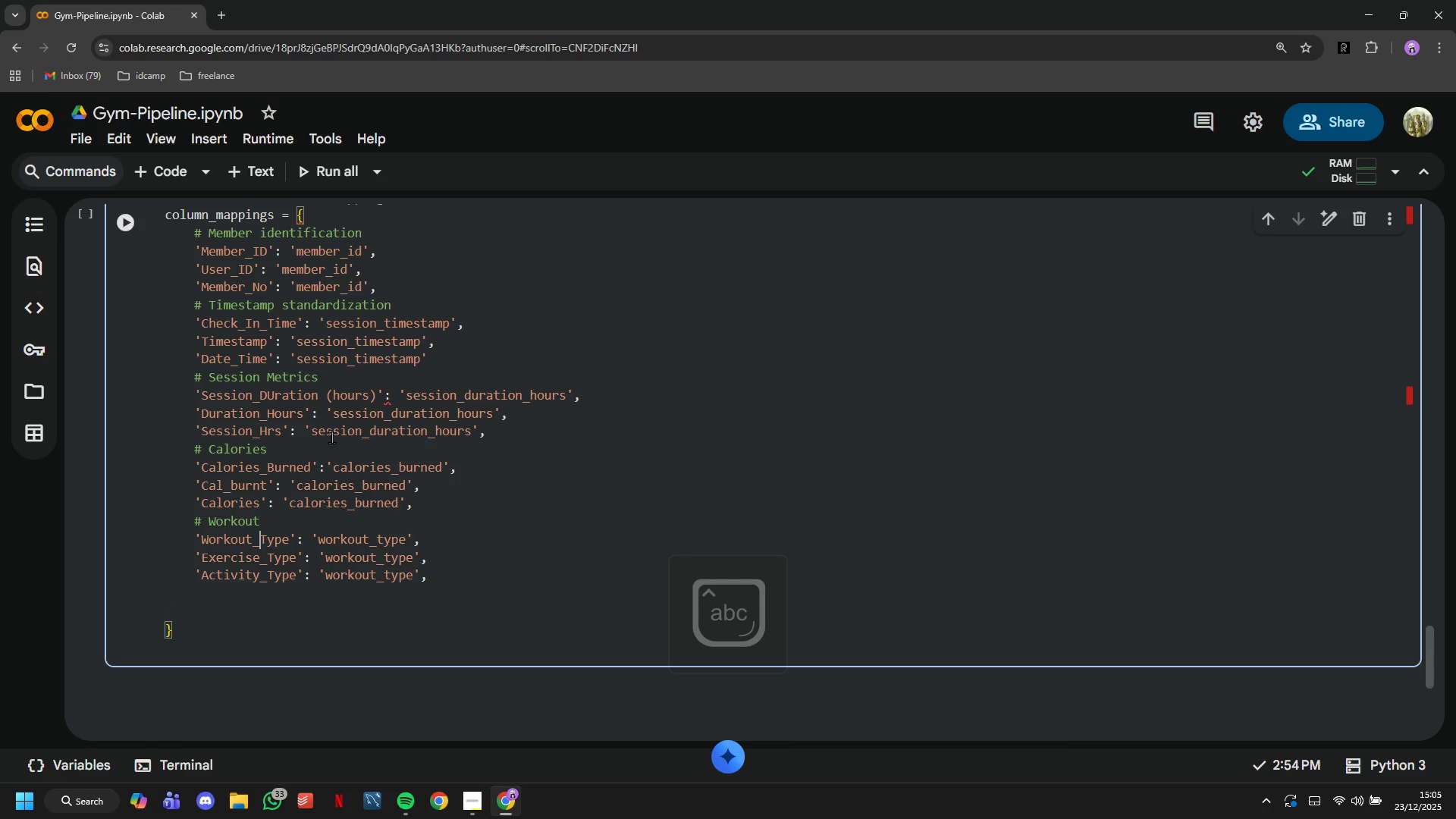 
key(ArrowDown)
 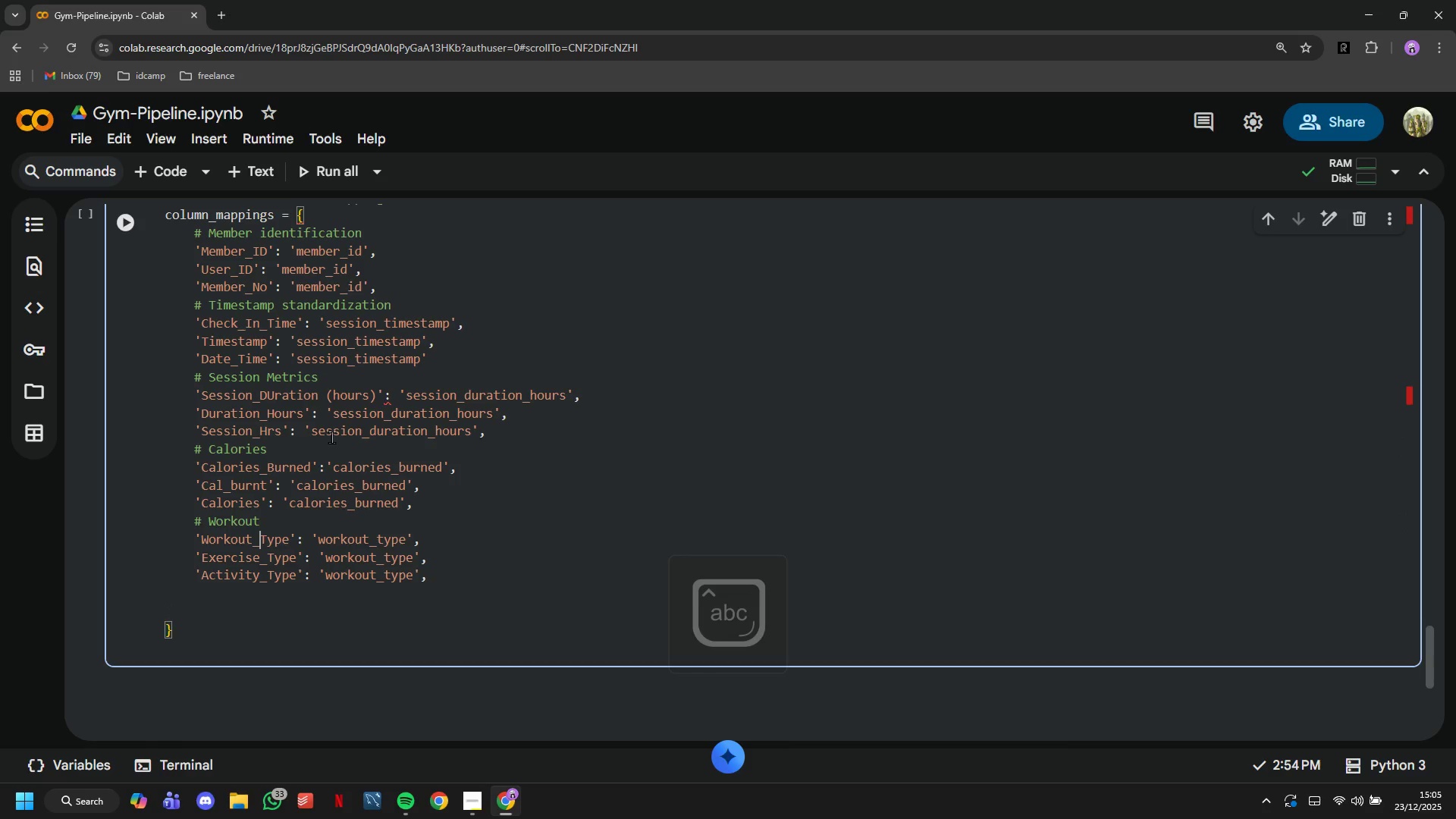 
key(ArrowDown)
 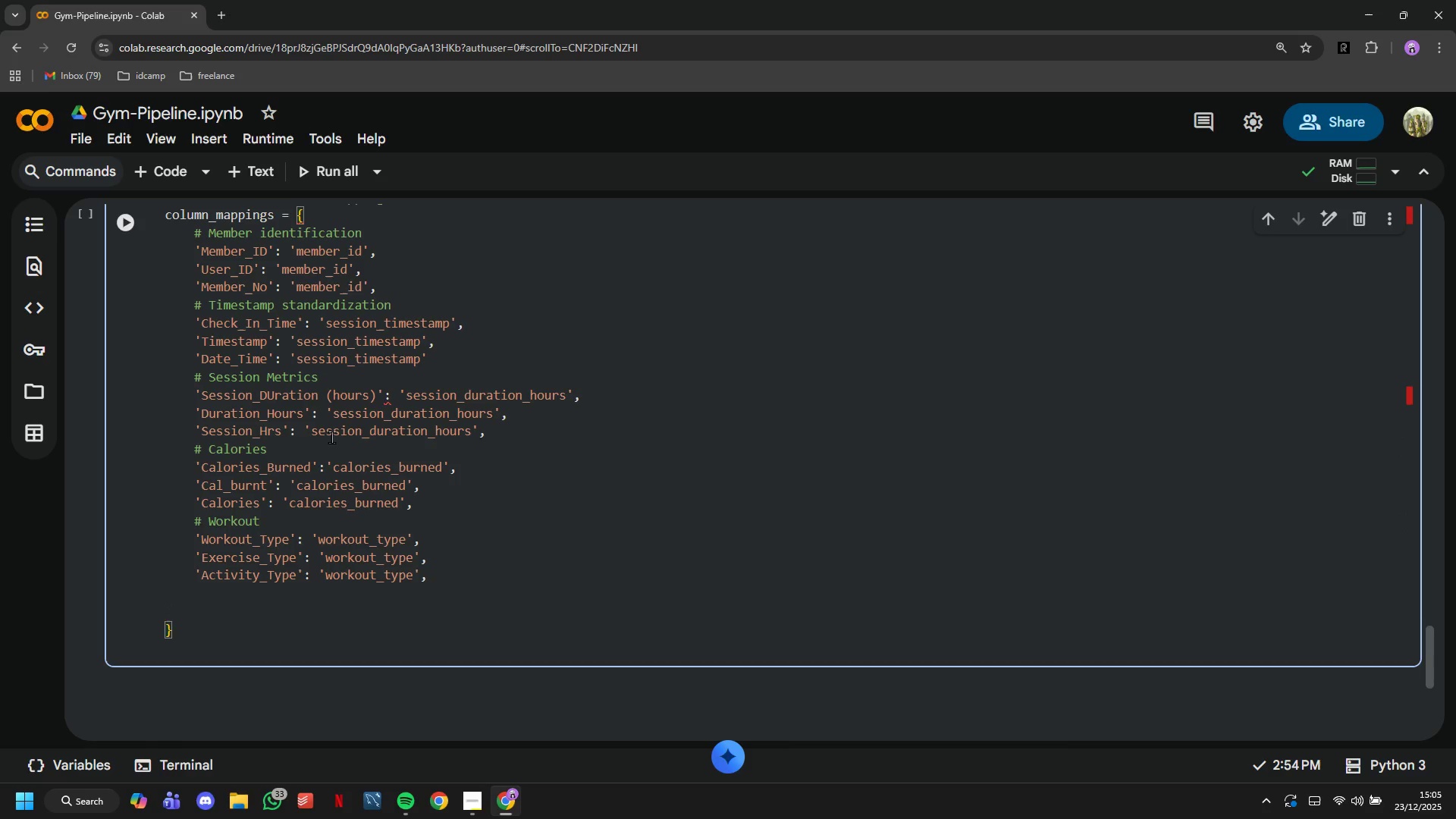 
key(Backspace)
 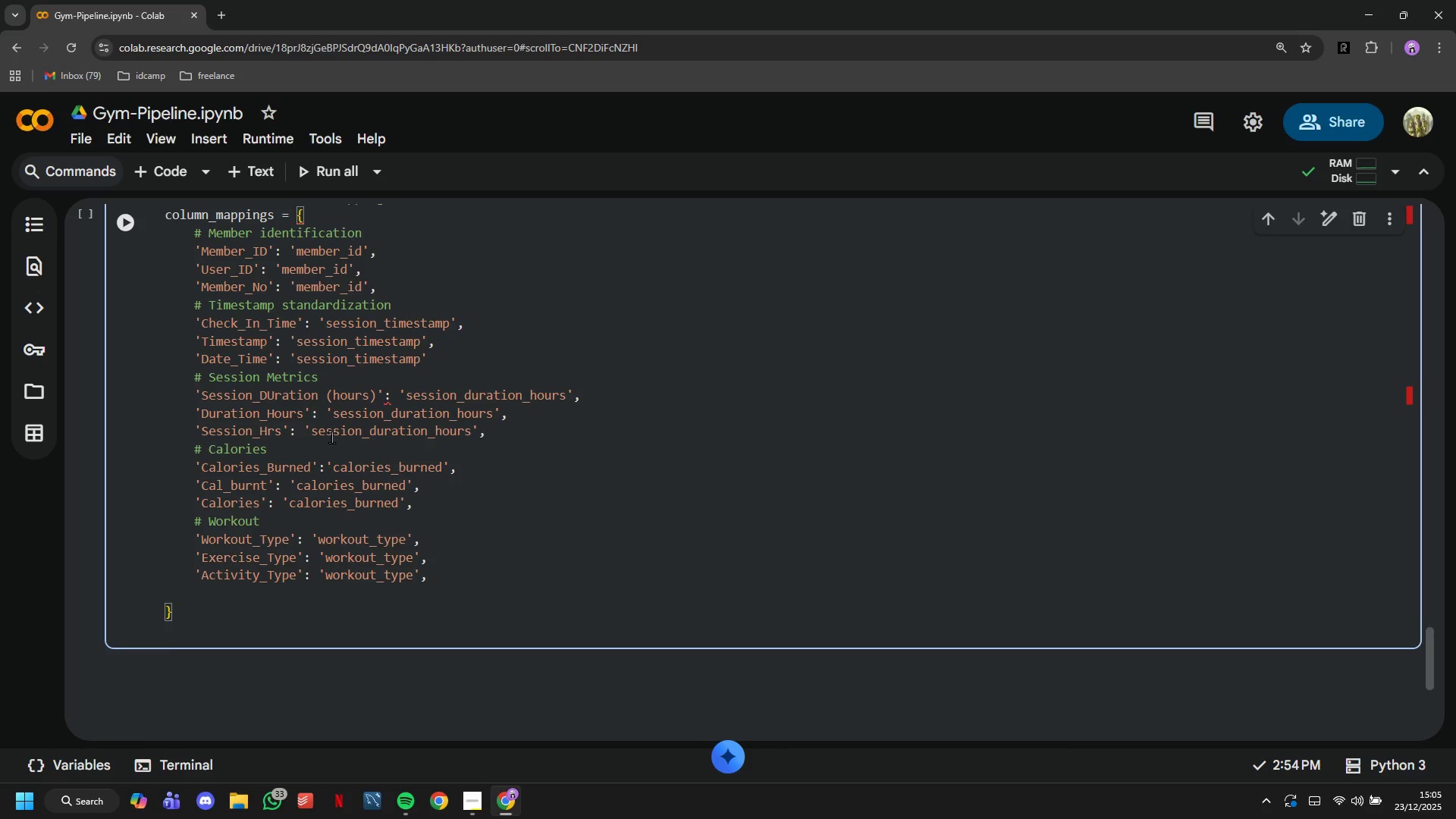 
key(Enter)
 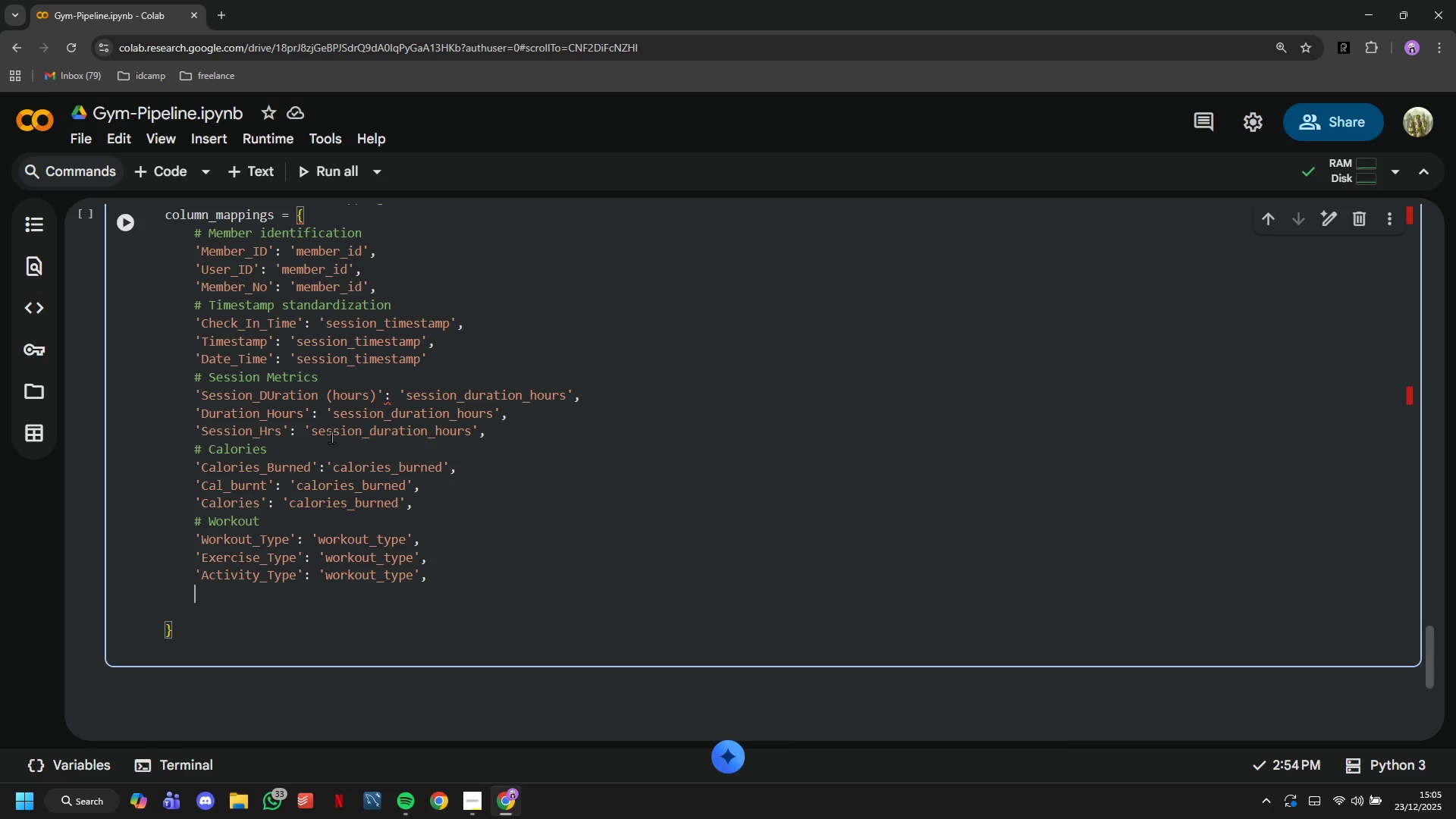 
wait(15.33)
 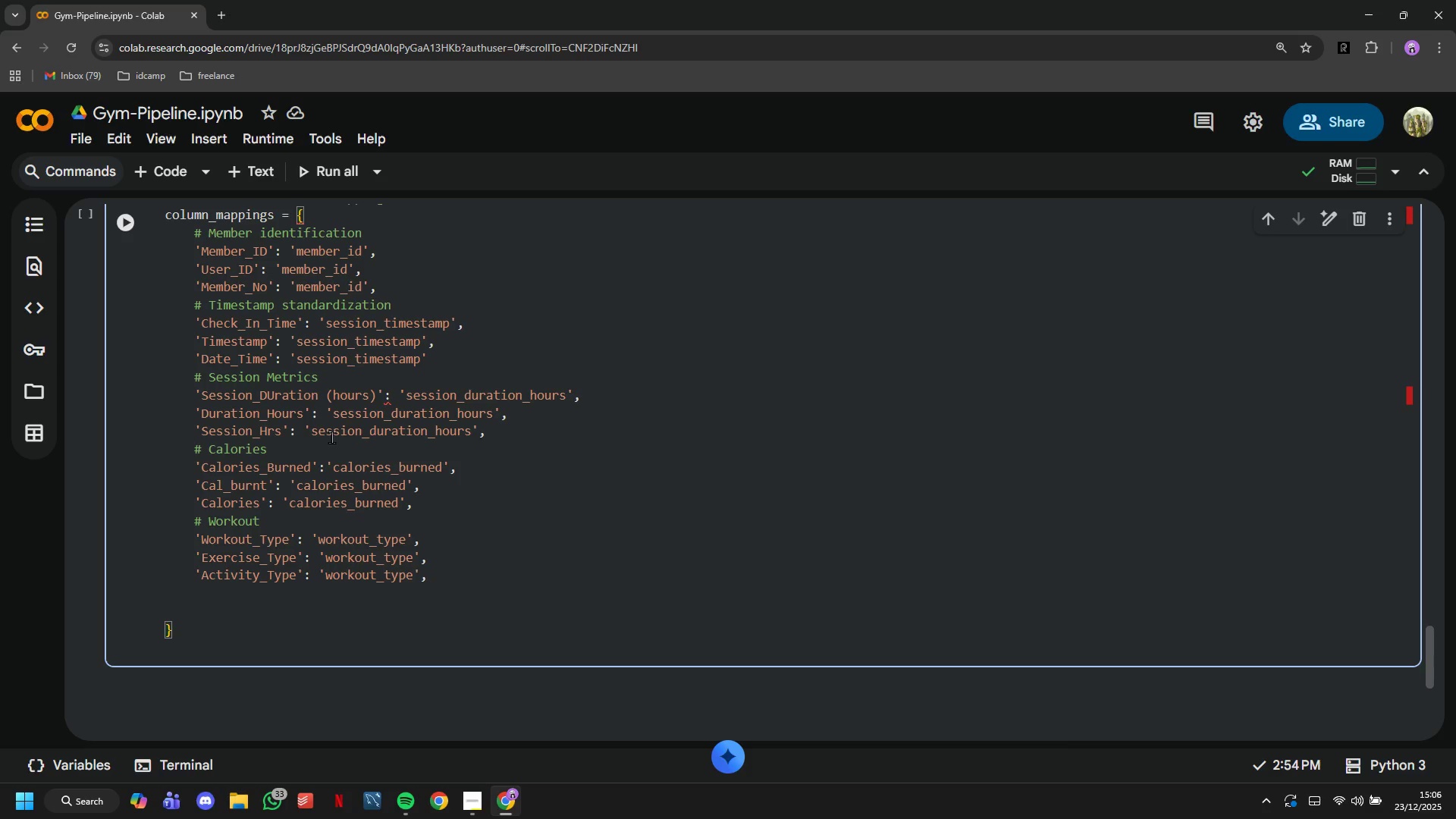 
type(# Demographc)
key(Backspace)
type(ics)
 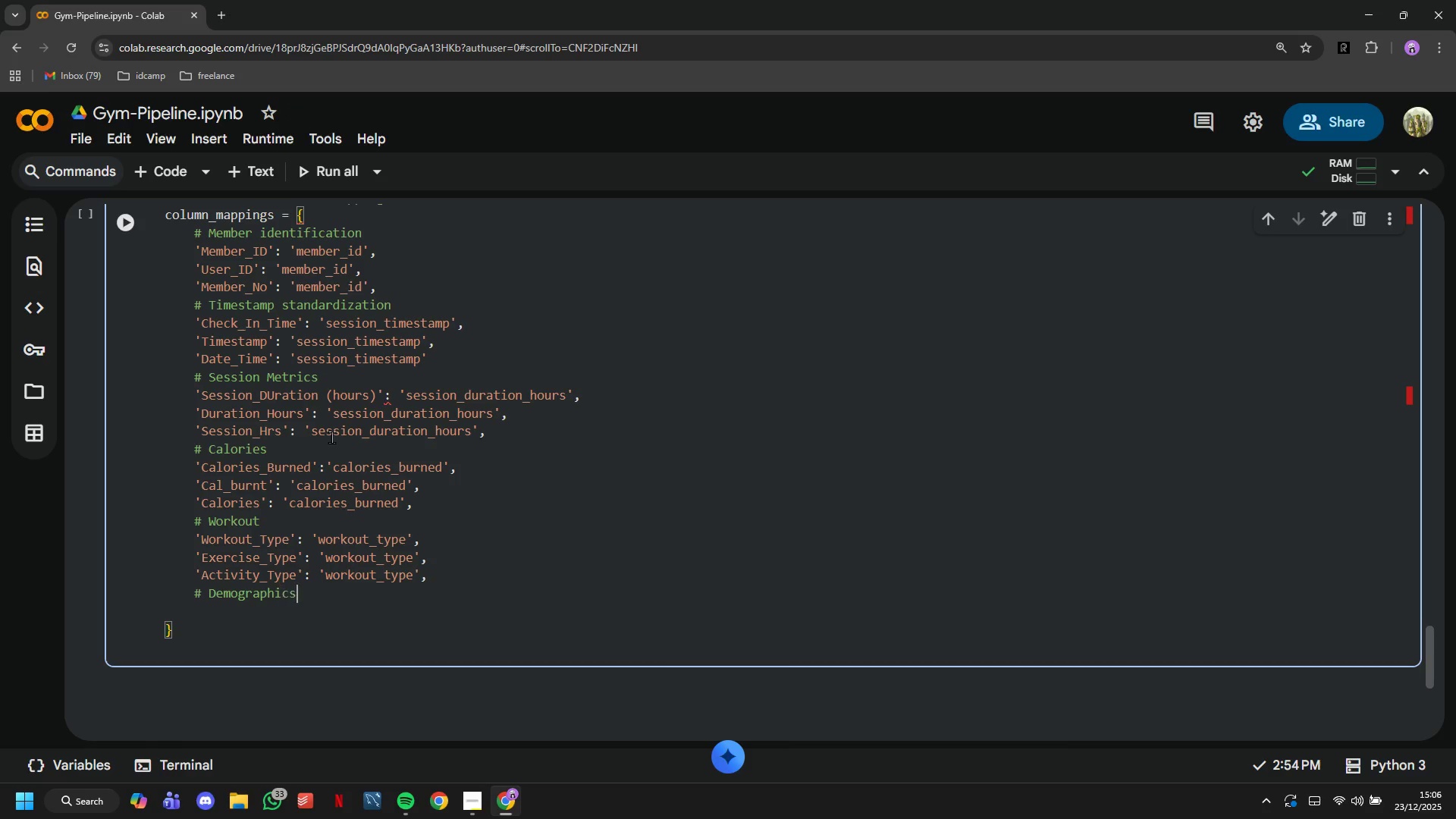 
key(Enter)
 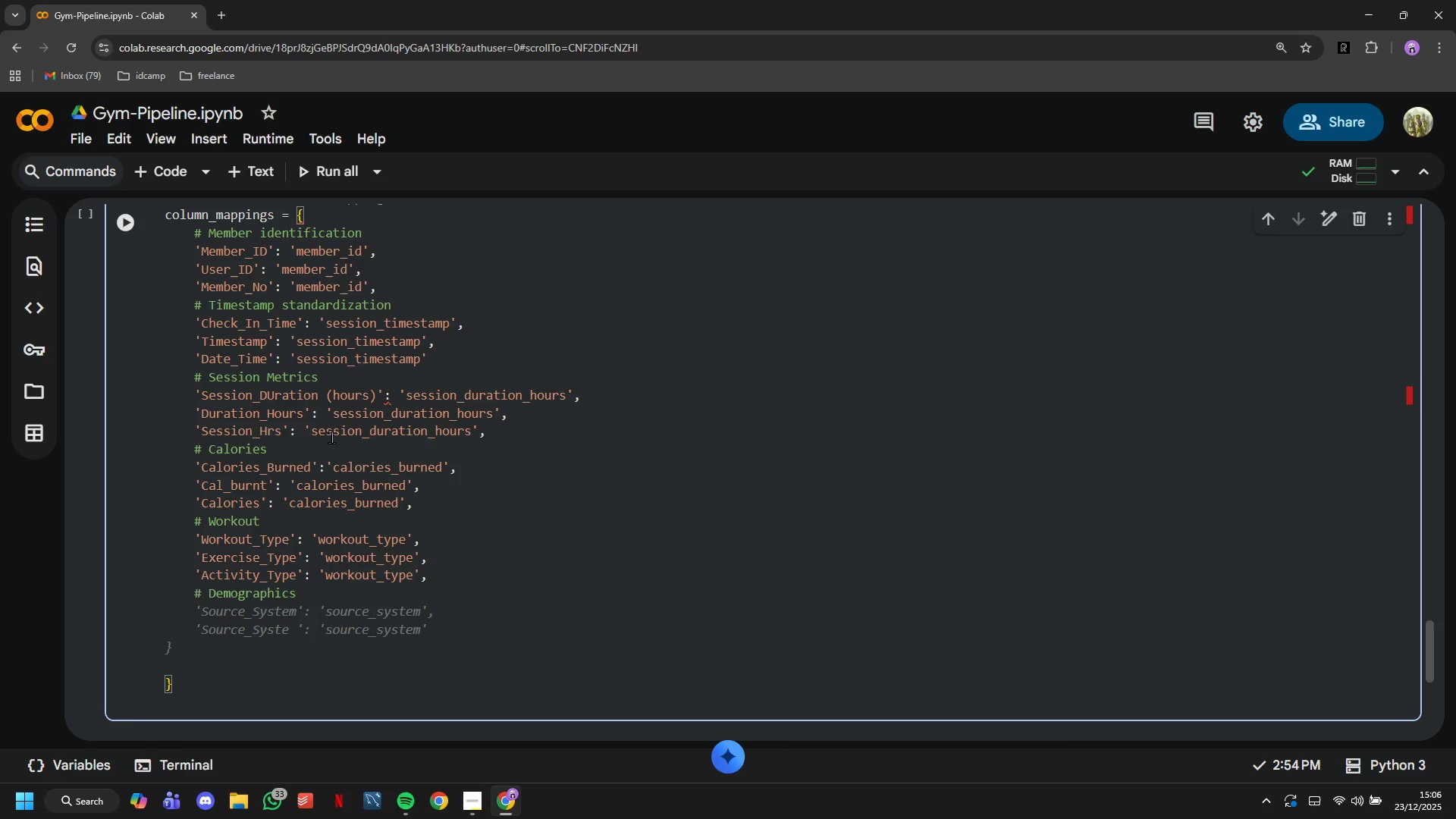 
wait(6.16)
 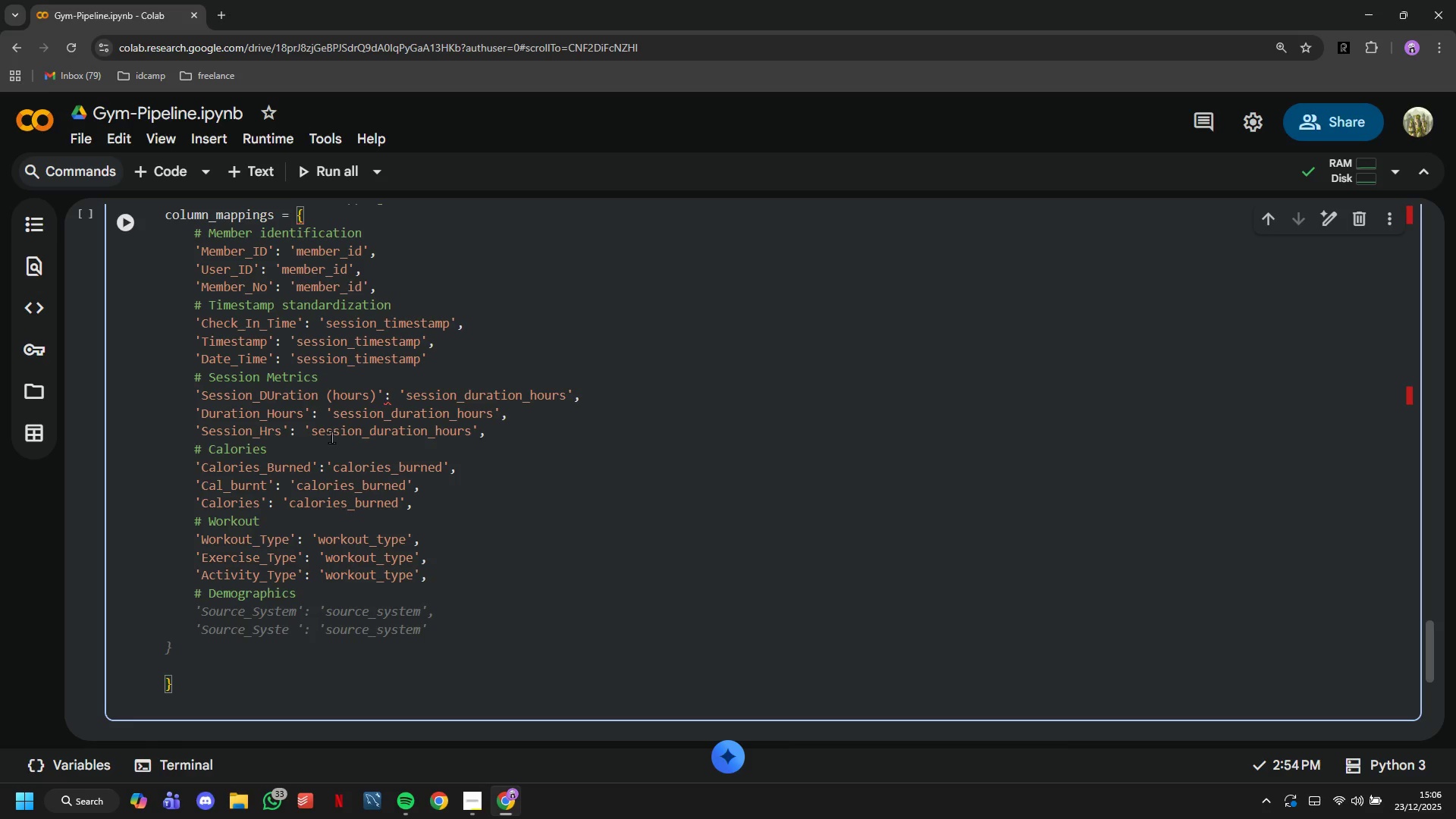 
type('Age)
 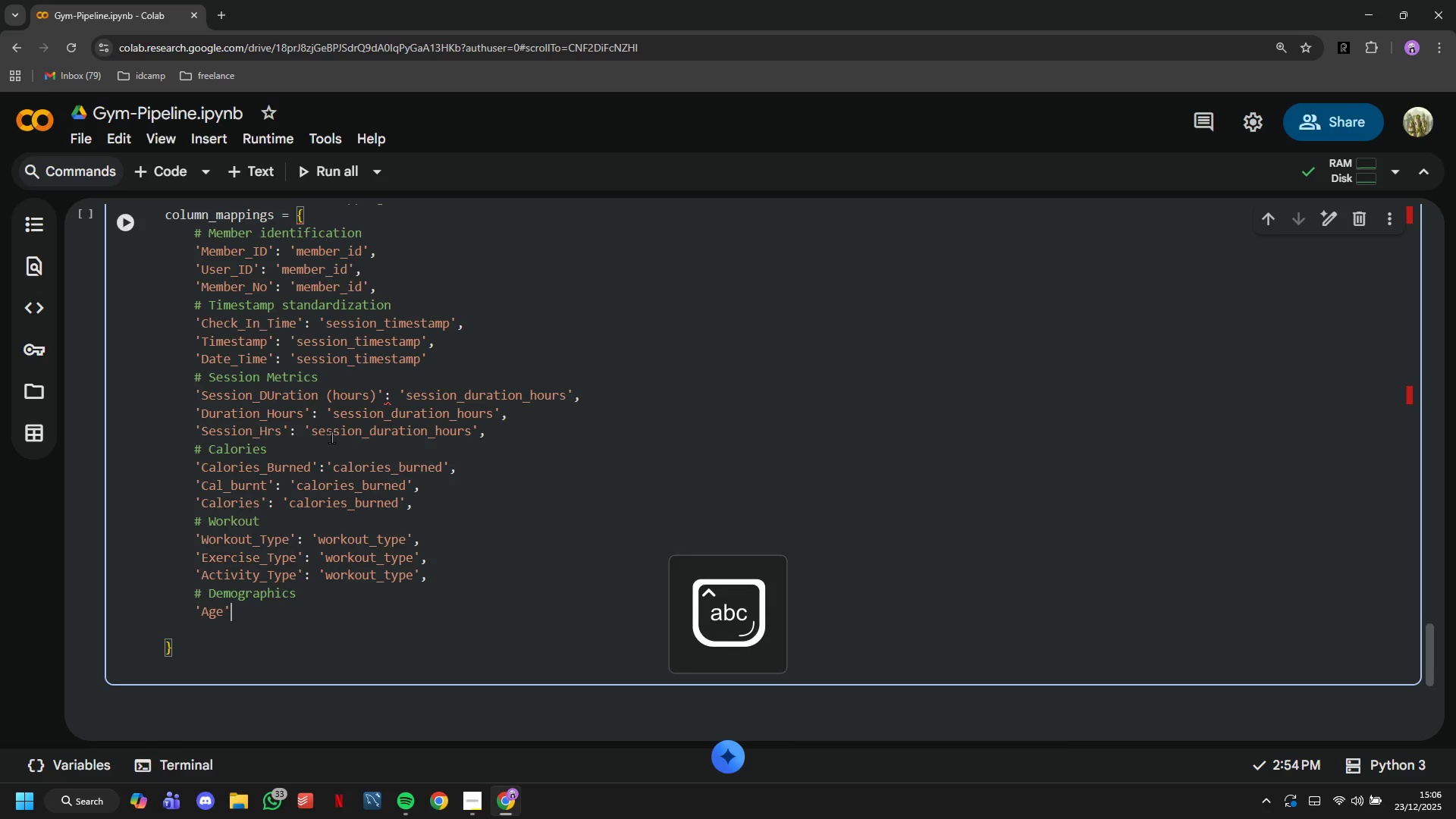 
key(ArrowRight)
 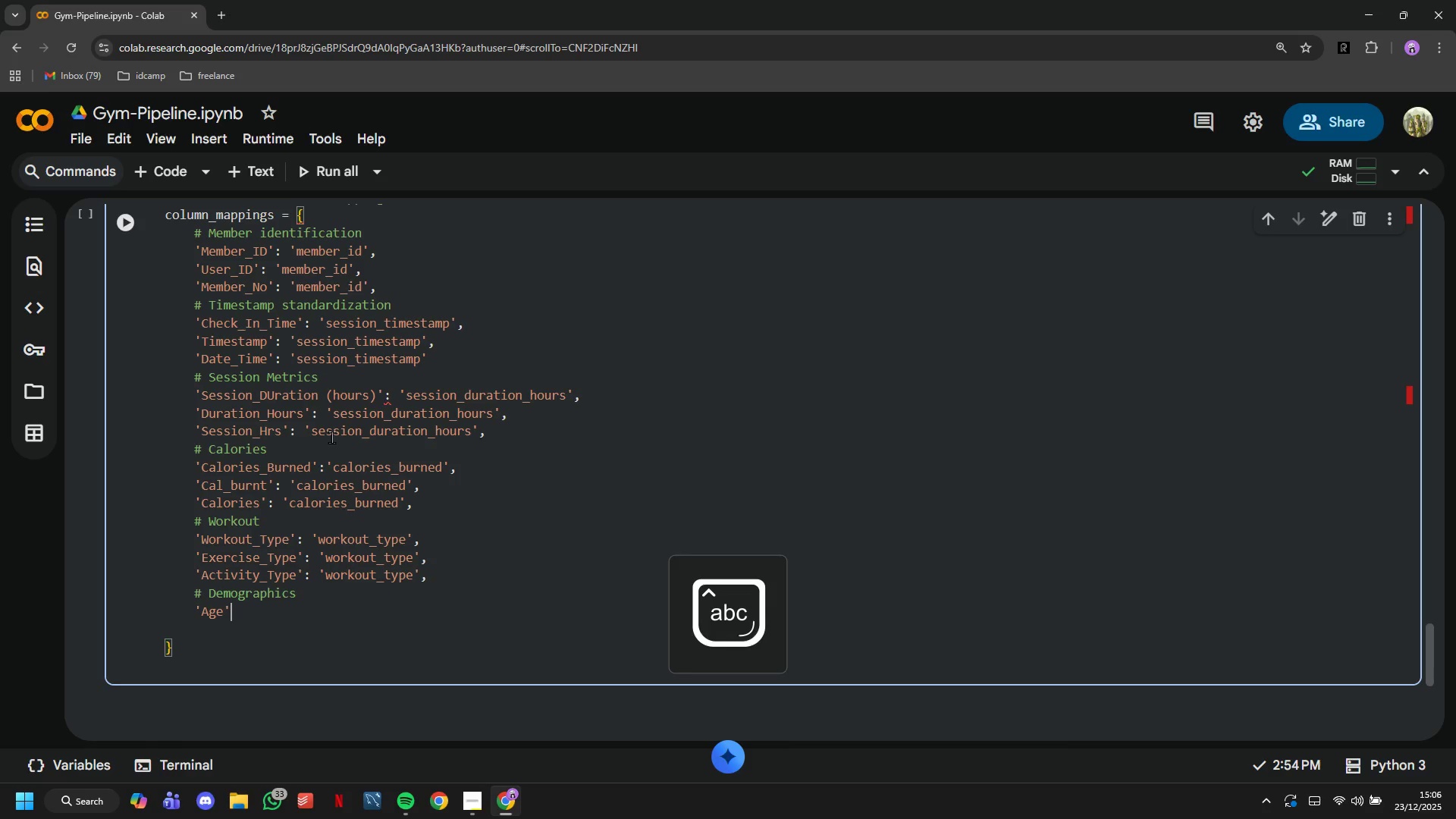 
type(: 'age)
 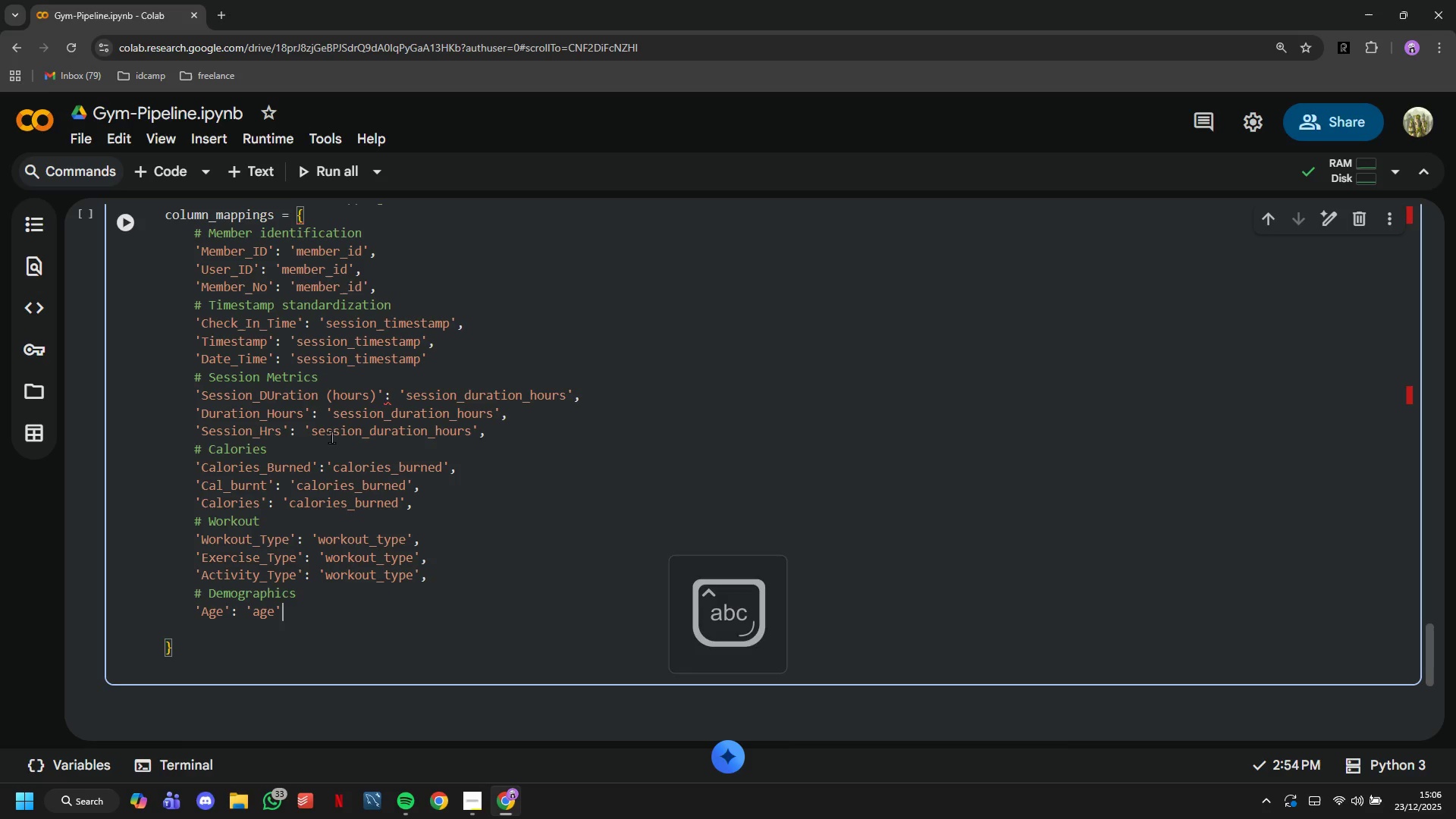 
key(ArrowRight)
 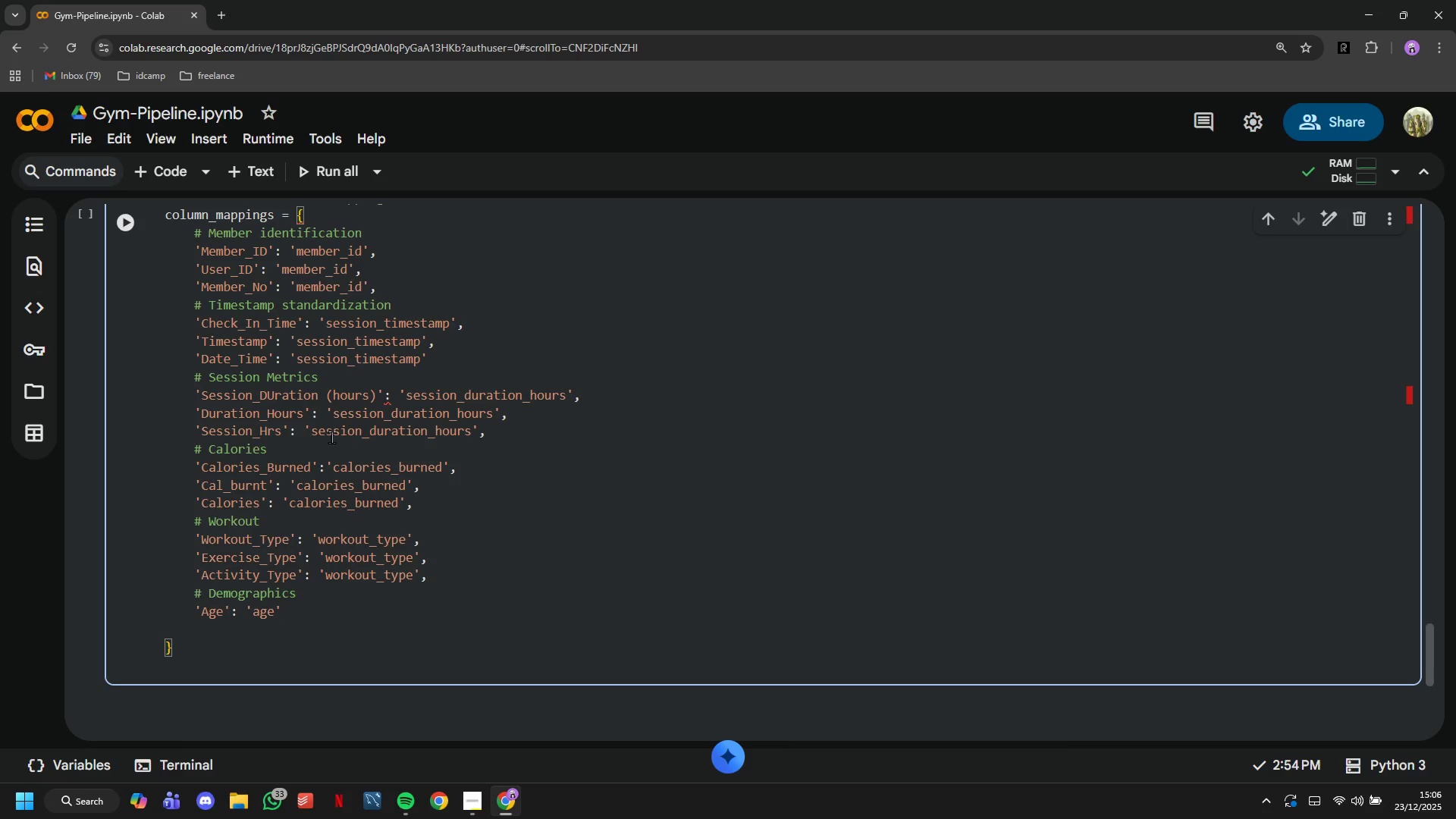 
key(Comma)
 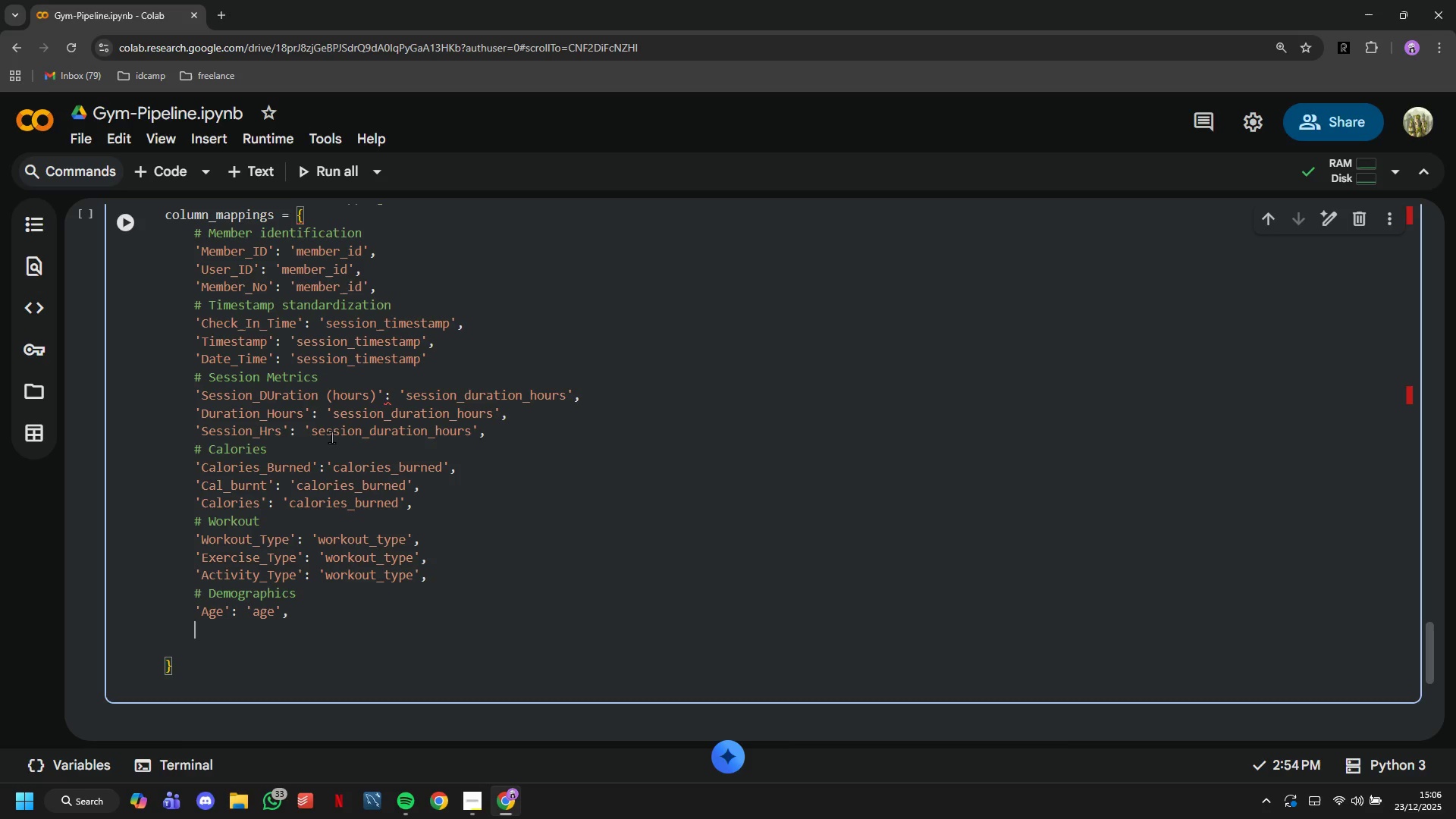 
key(Enter)
 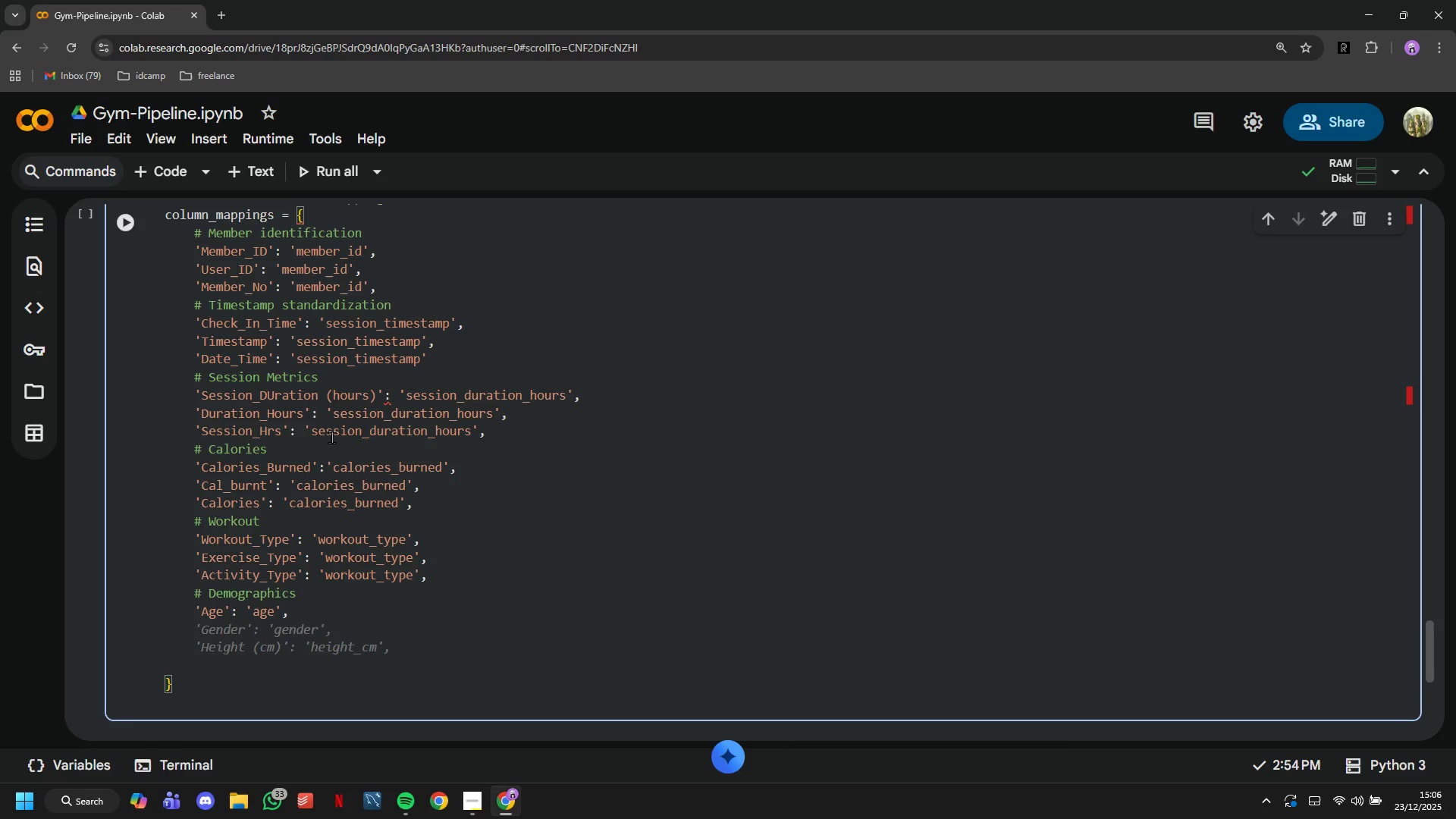 
key(Tab)
 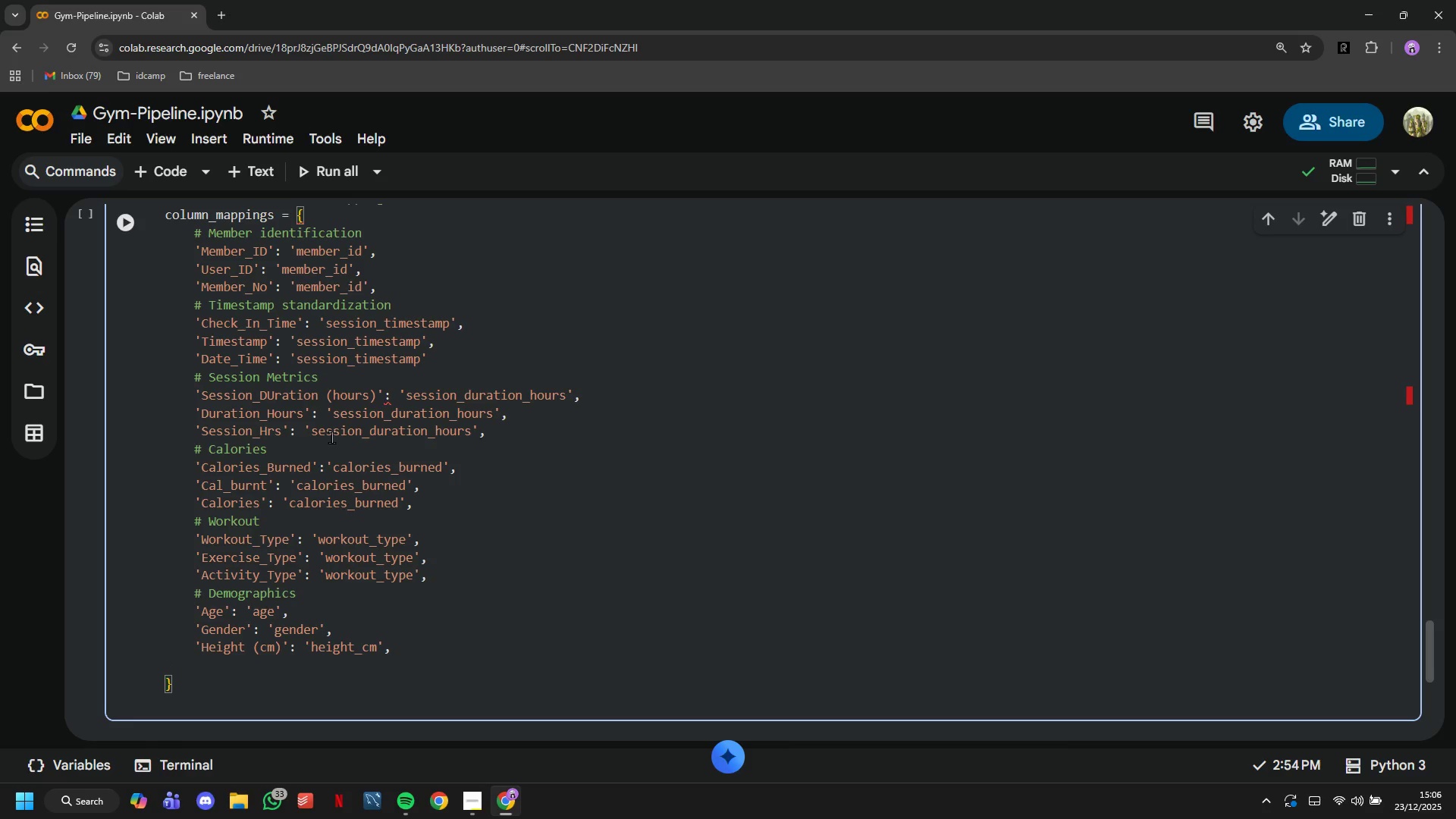 
key(Enter)
 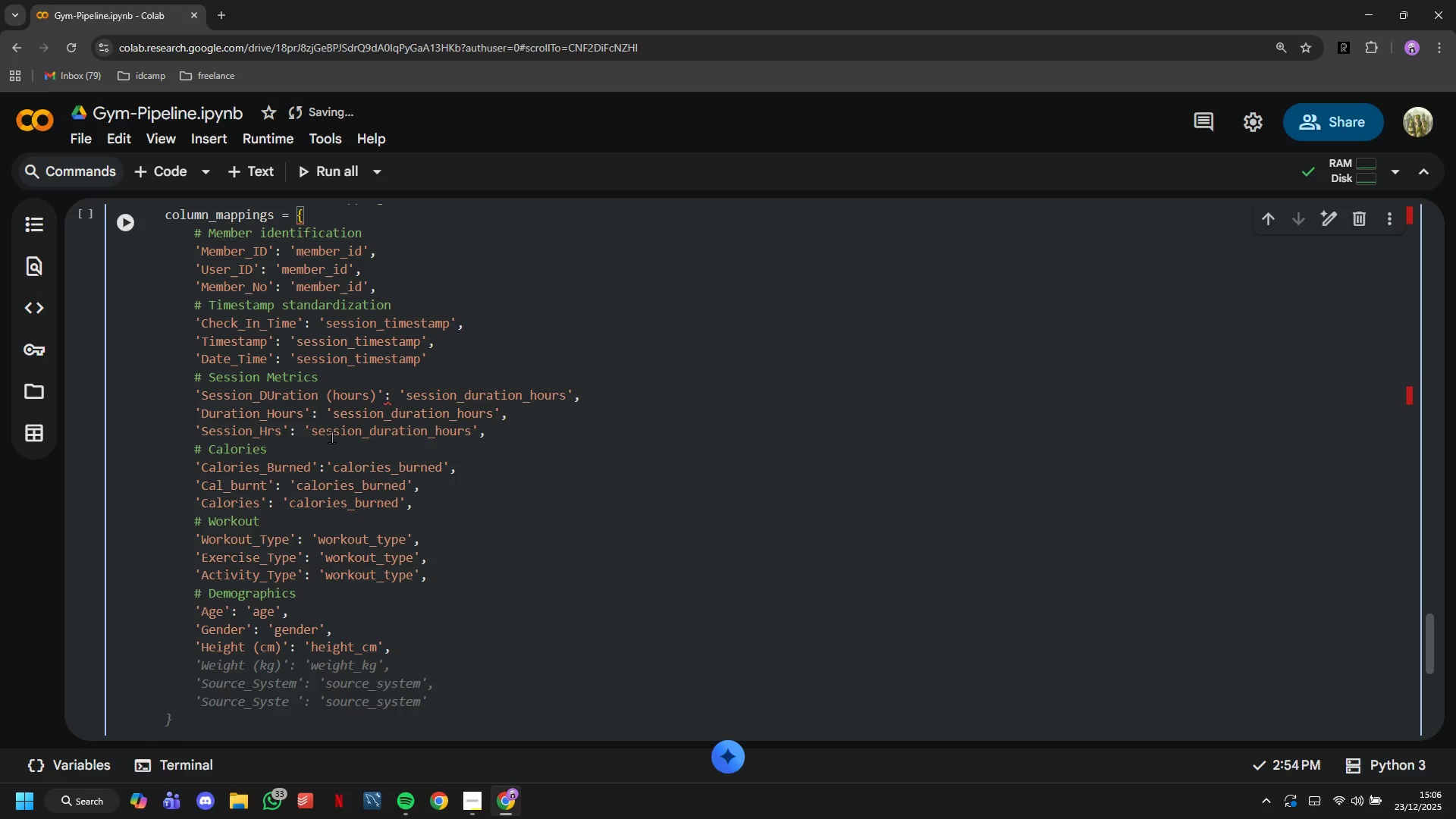 
key(Tab)
 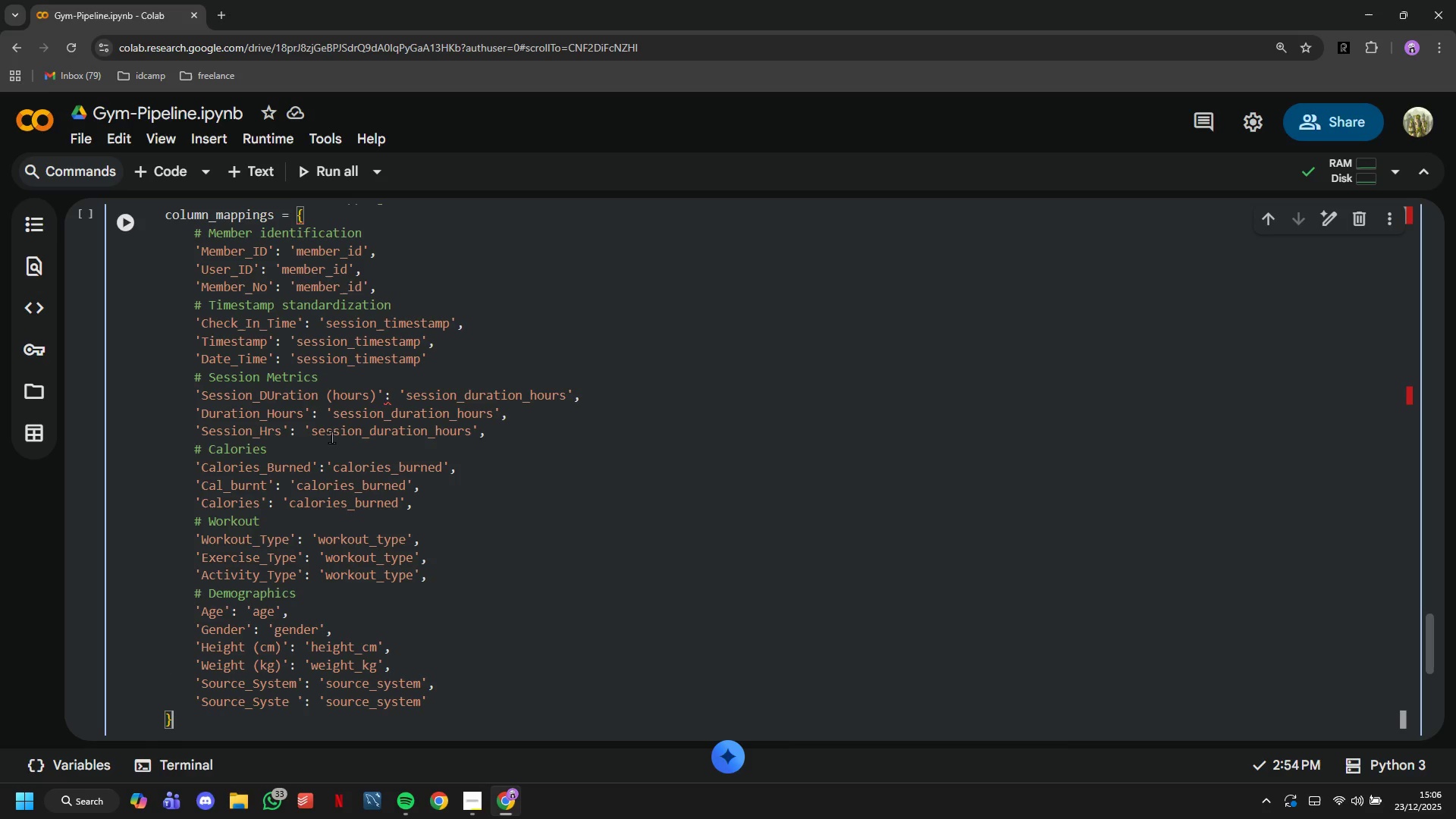 
key(Control+ControlRight)
 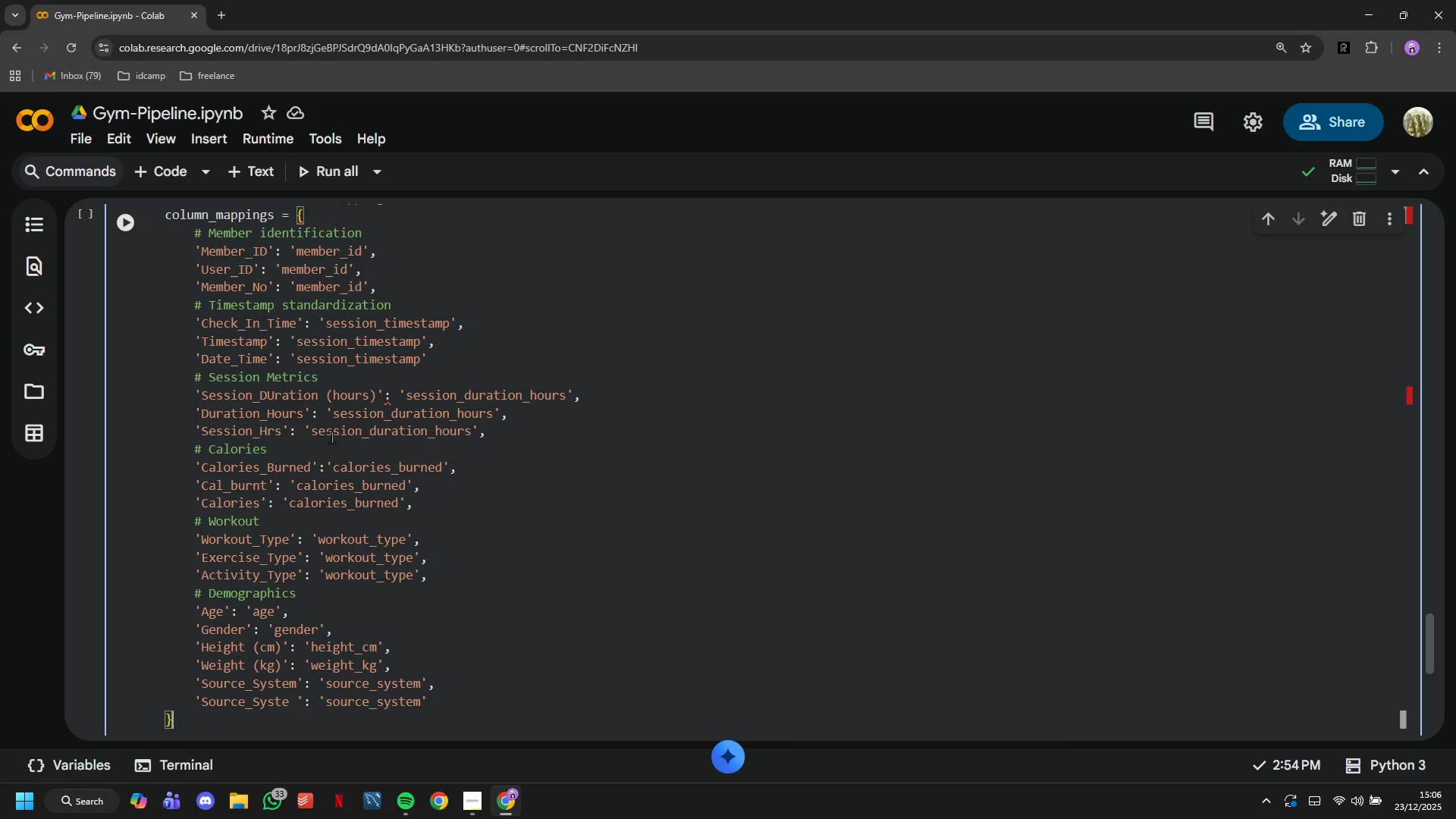 
key(ArrowLeft)
 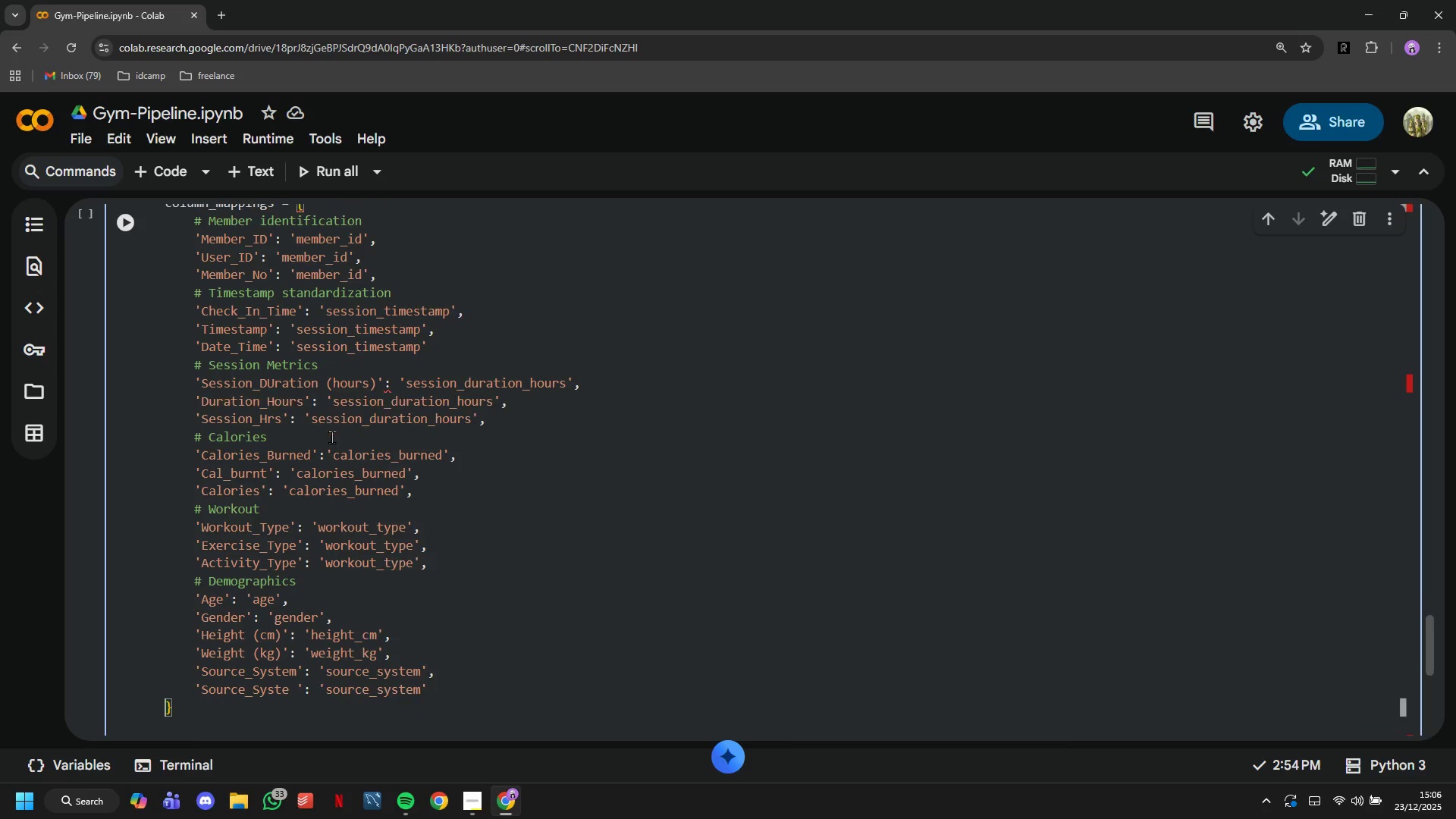 
key(ArrowLeft)
 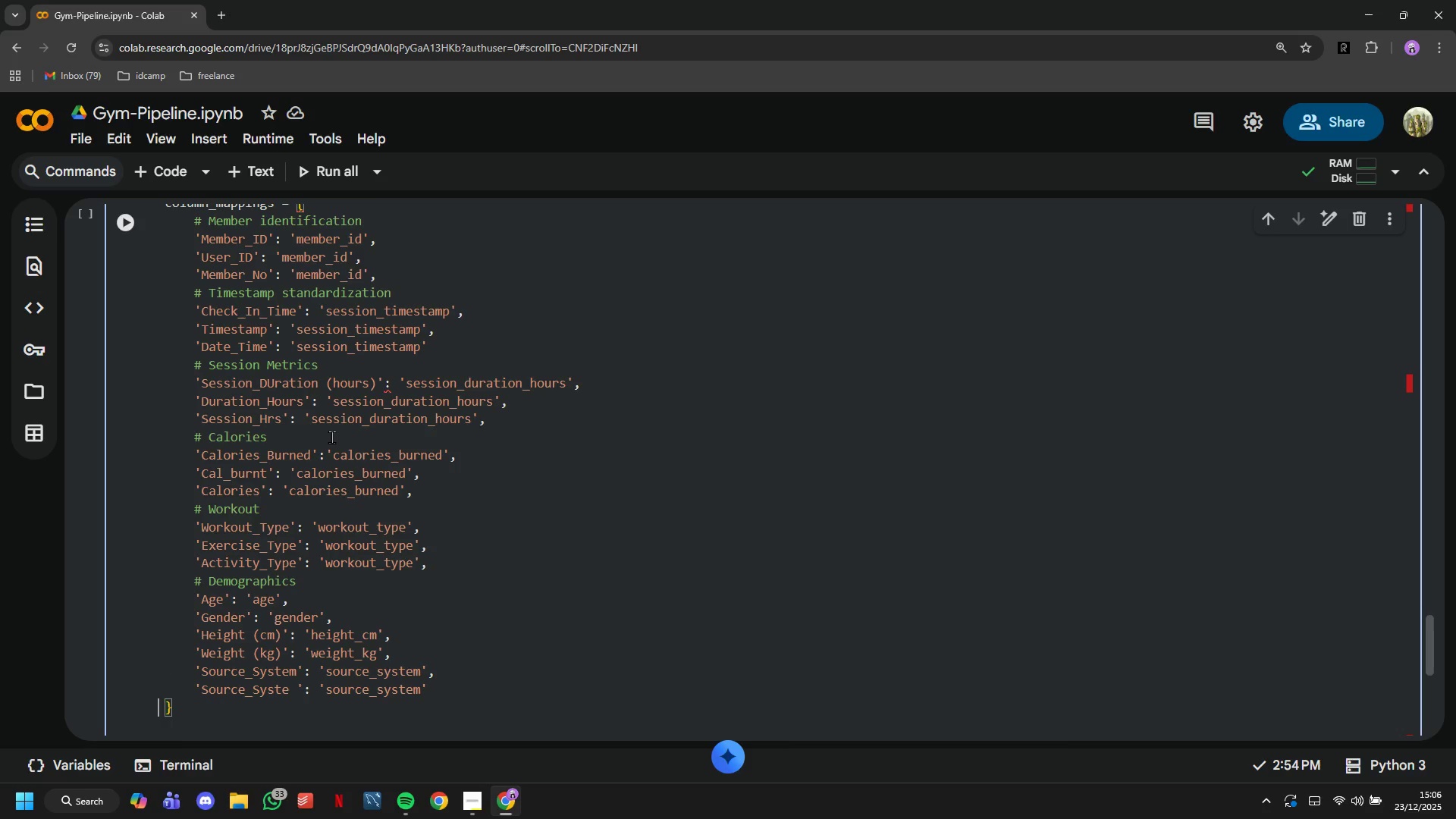 
key(ArrowLeft)
 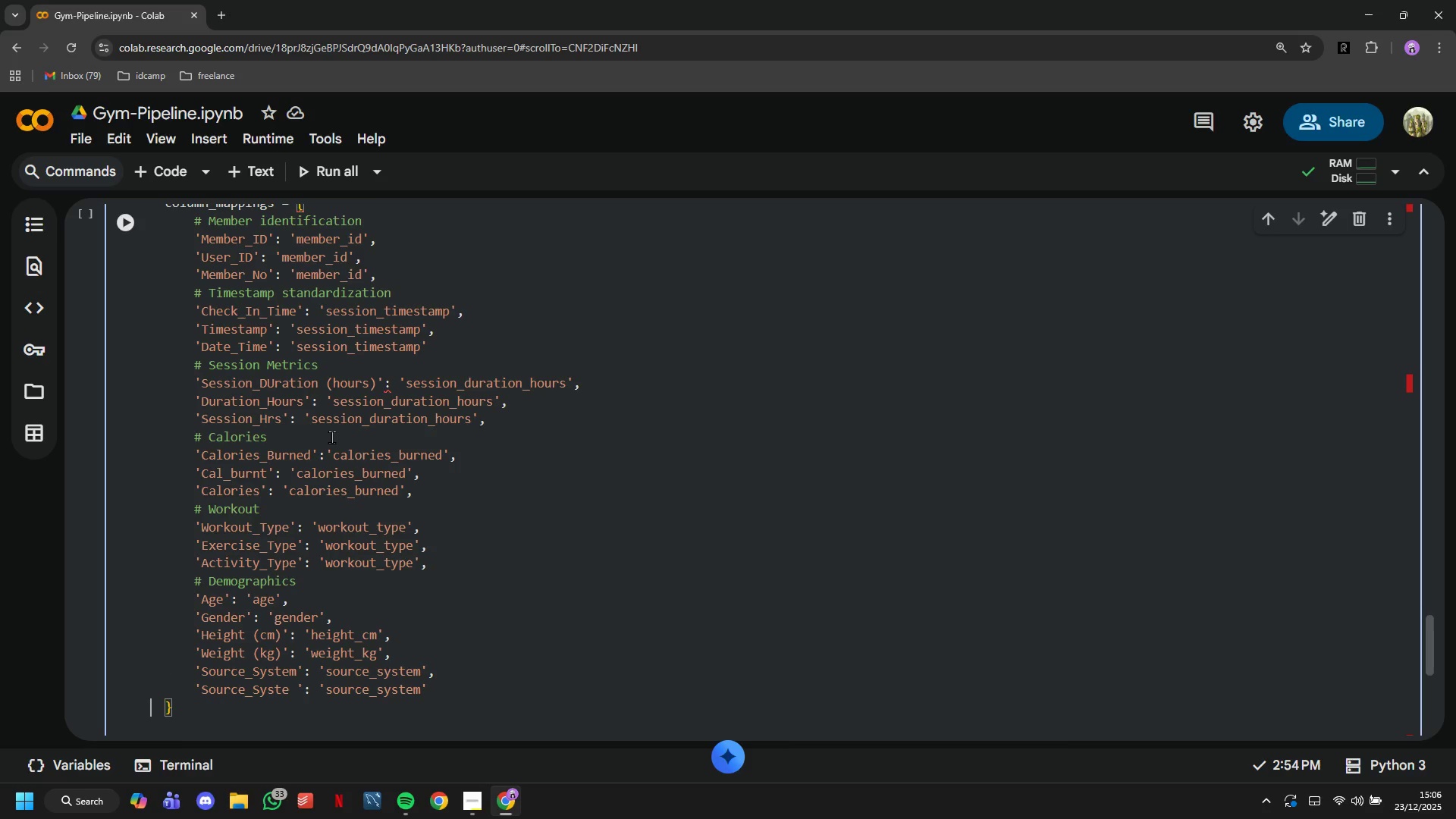 
key(ArrowLeft)
 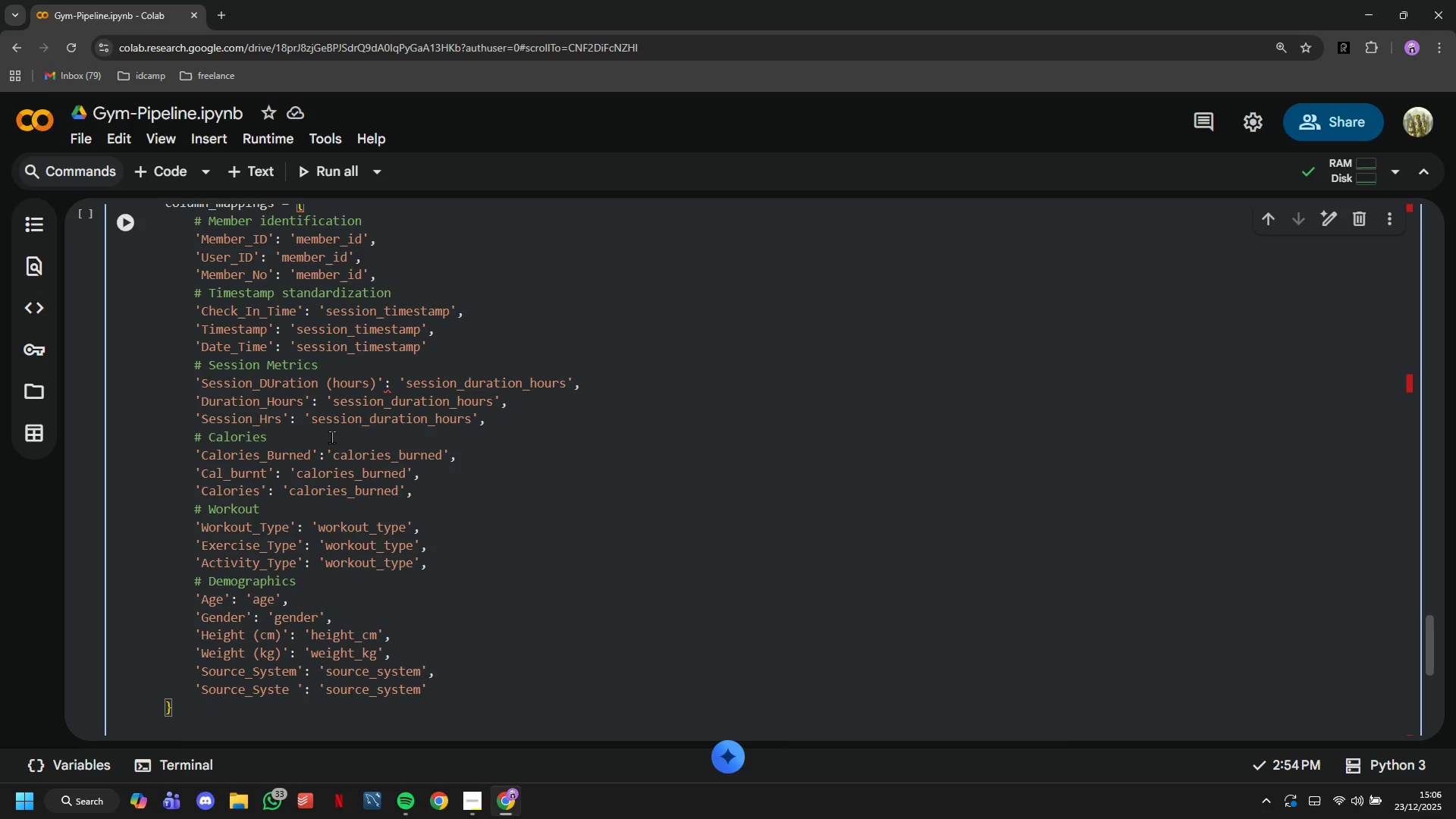 
hold_key(key=Backspace, duration=1.5)
 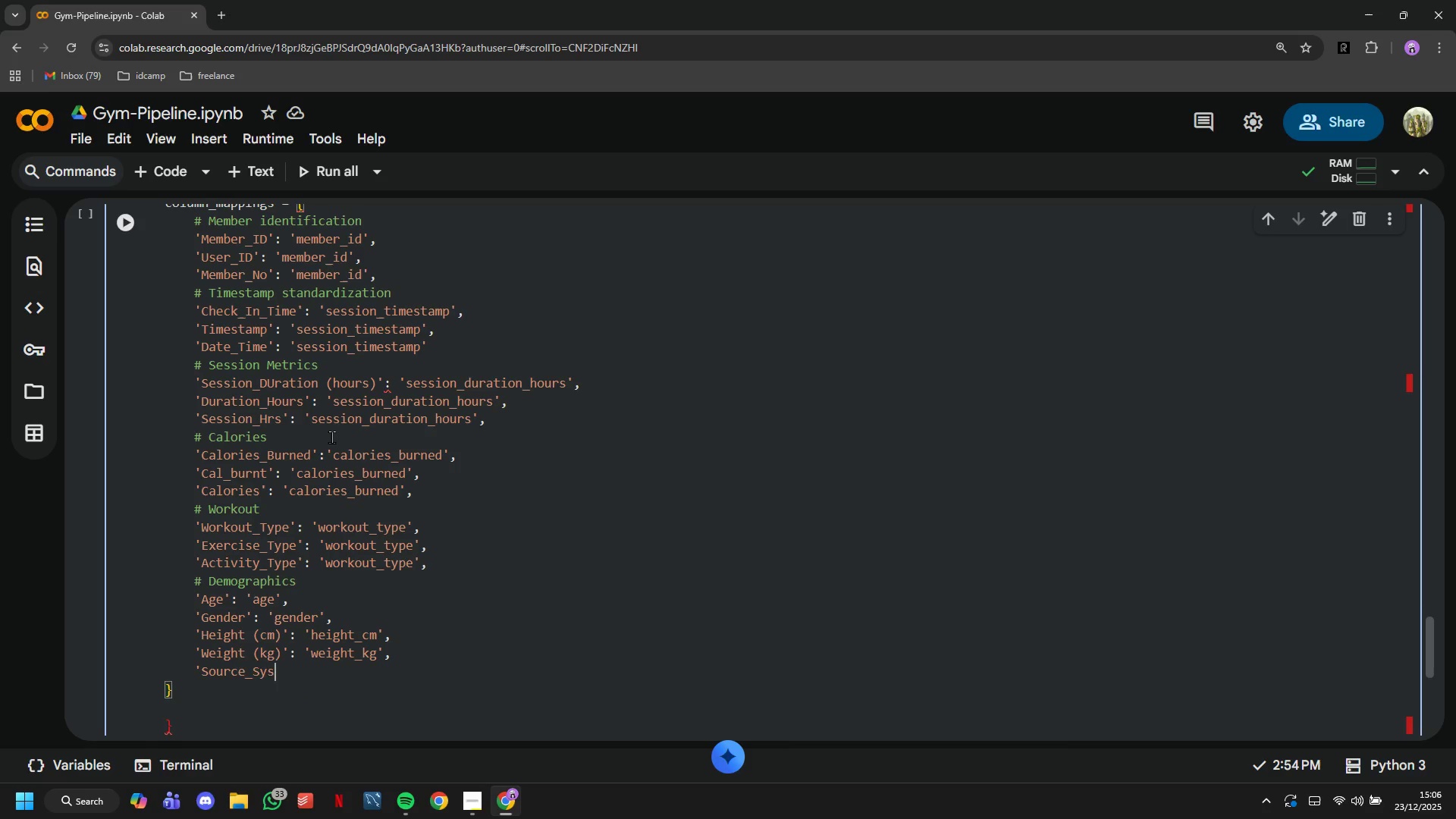 
hold_key(key=Backspace, duration=0.91)
 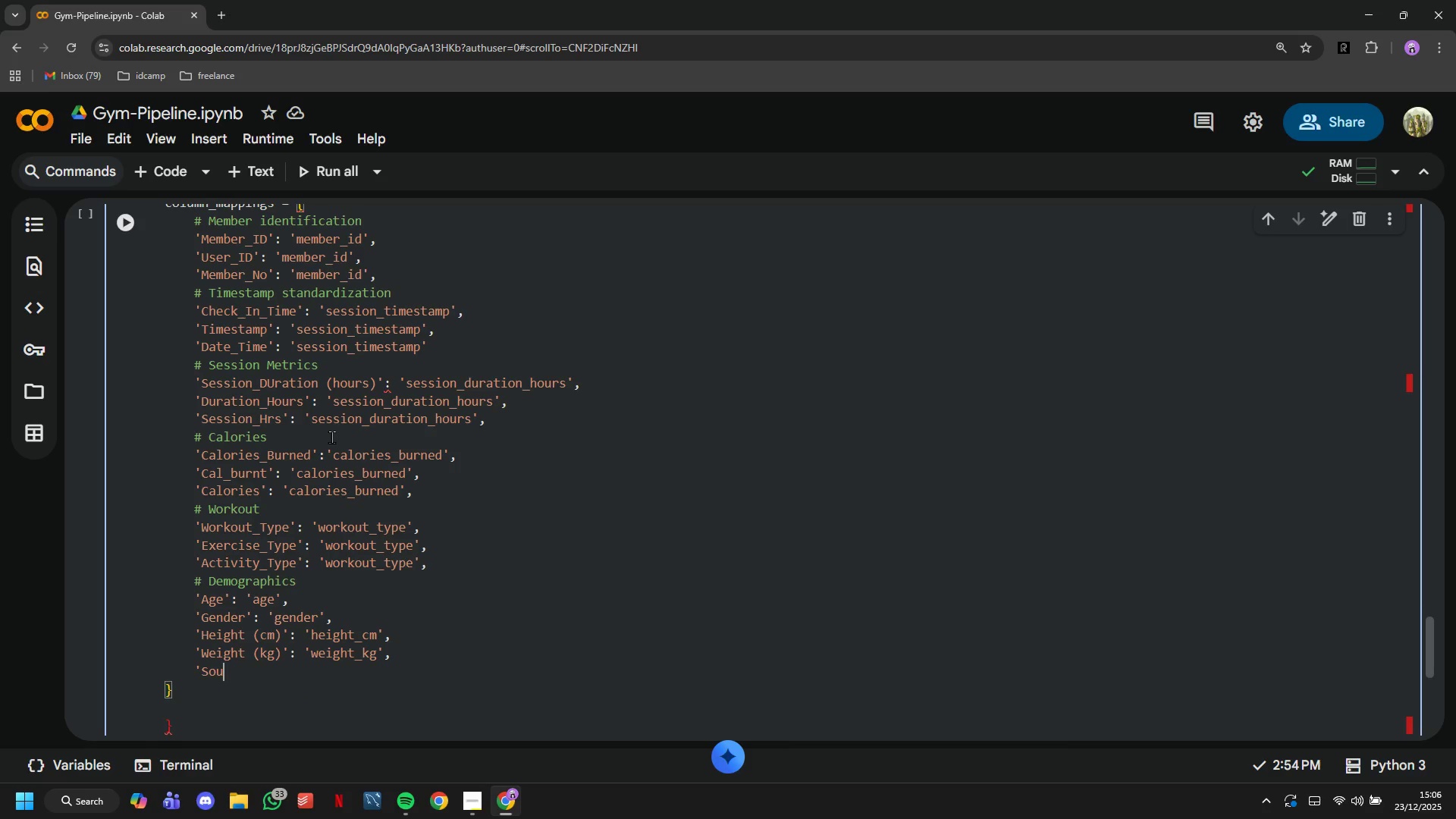 
key(Backspace)
 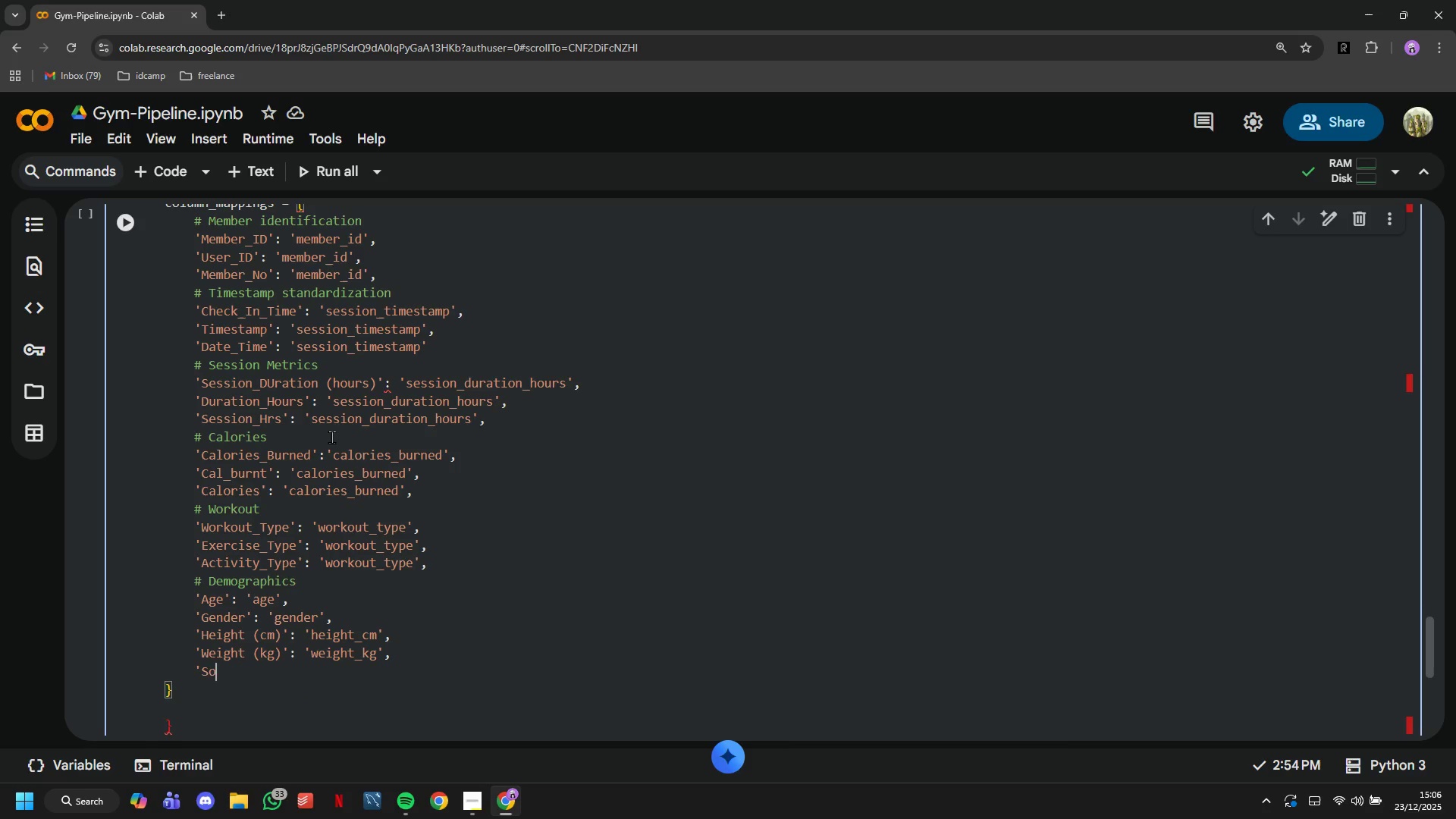 
key(Backspace)
 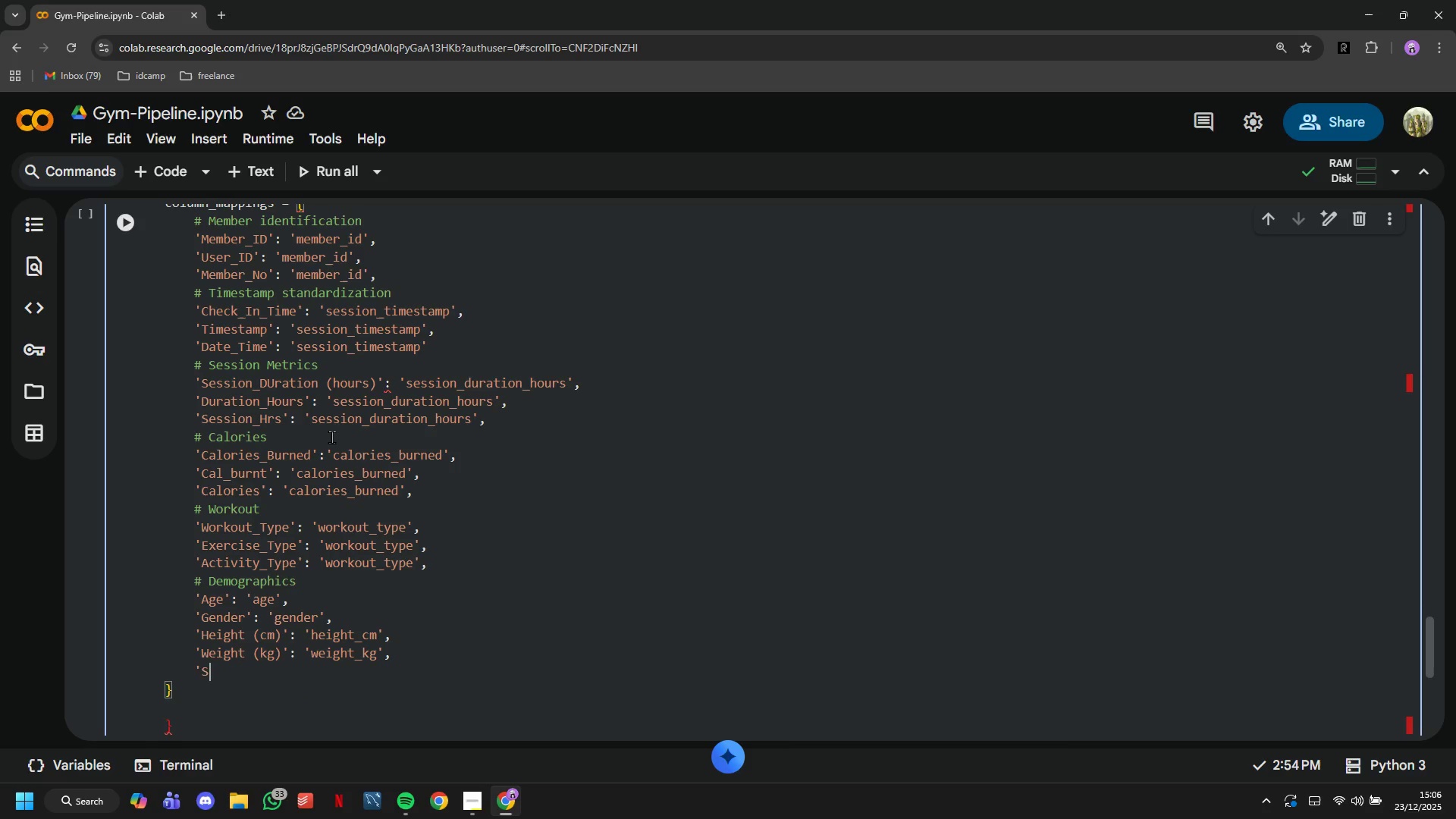 
key(Backspace)
 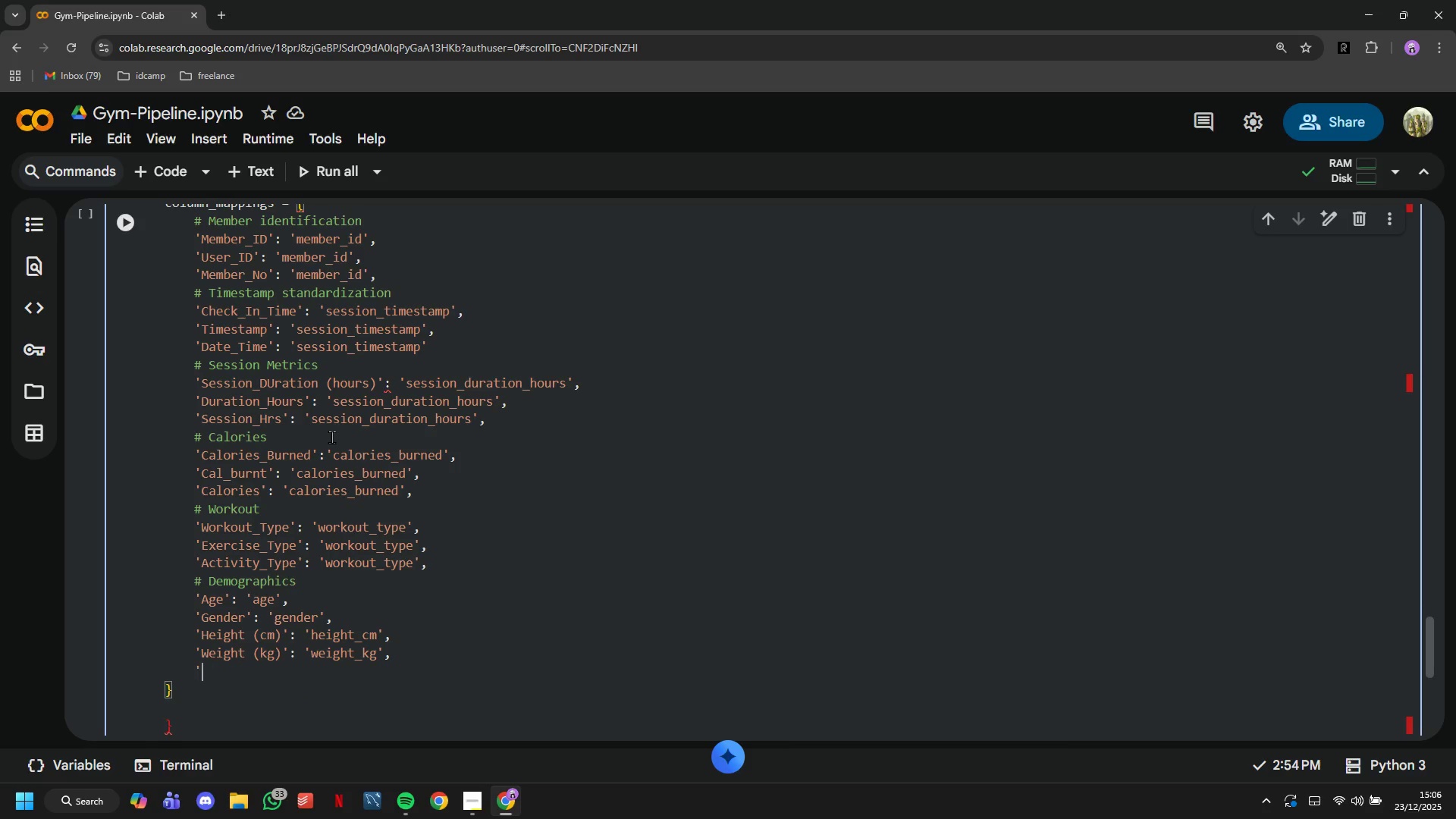 
key(Backspace)
 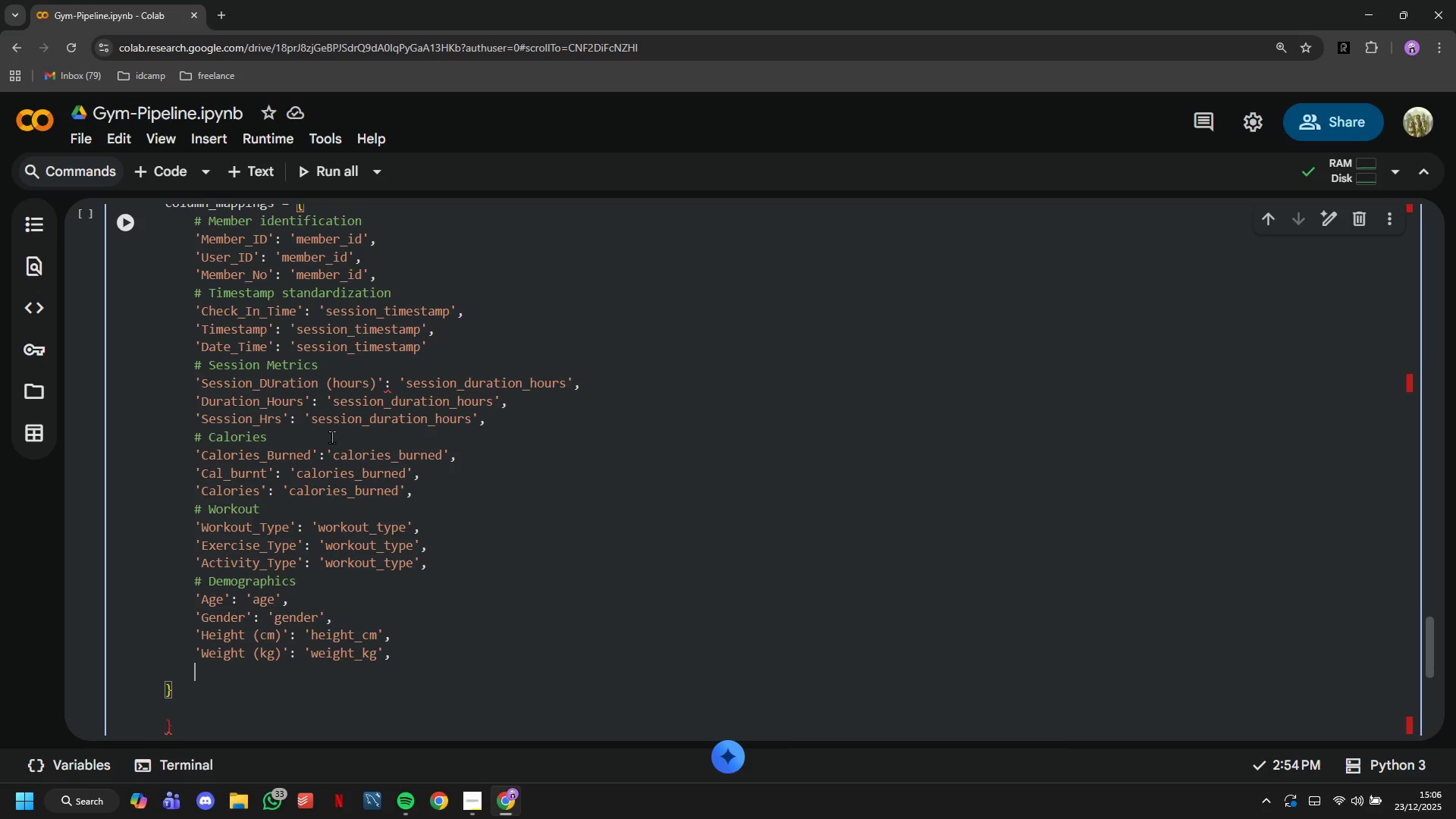 
key(Backspace)
 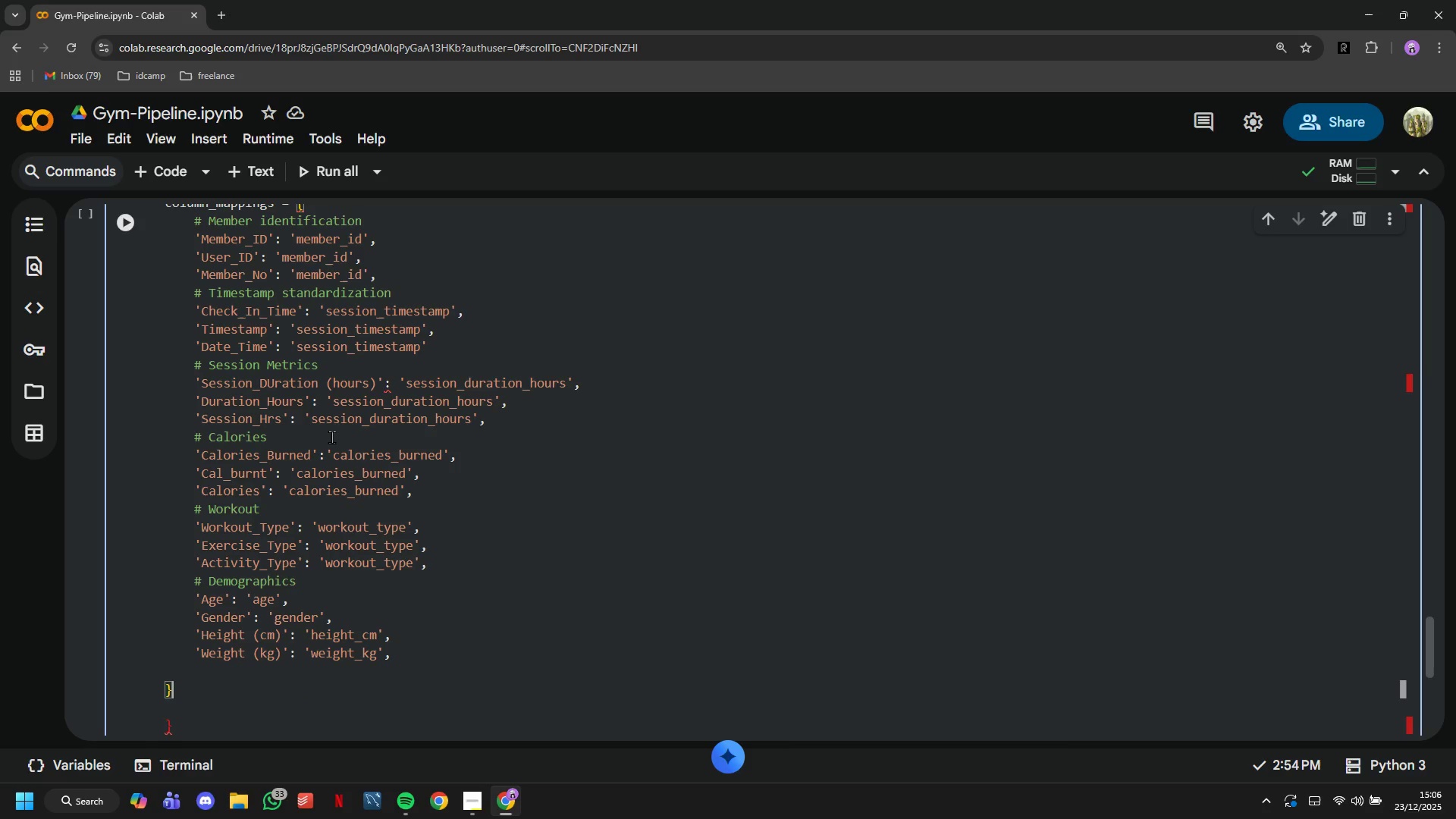 
key(ArrowDown)
 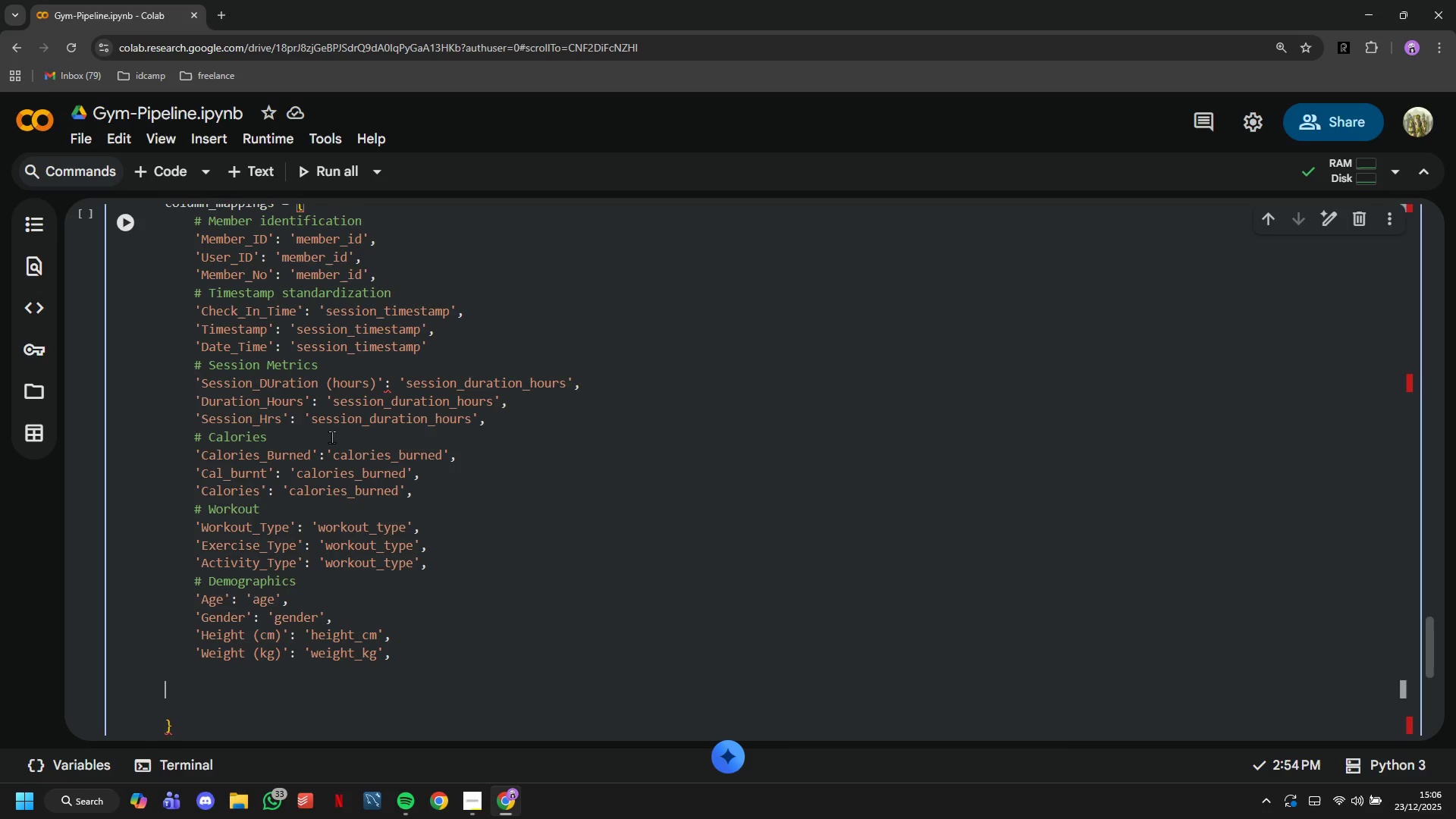 
key(Backspace)
 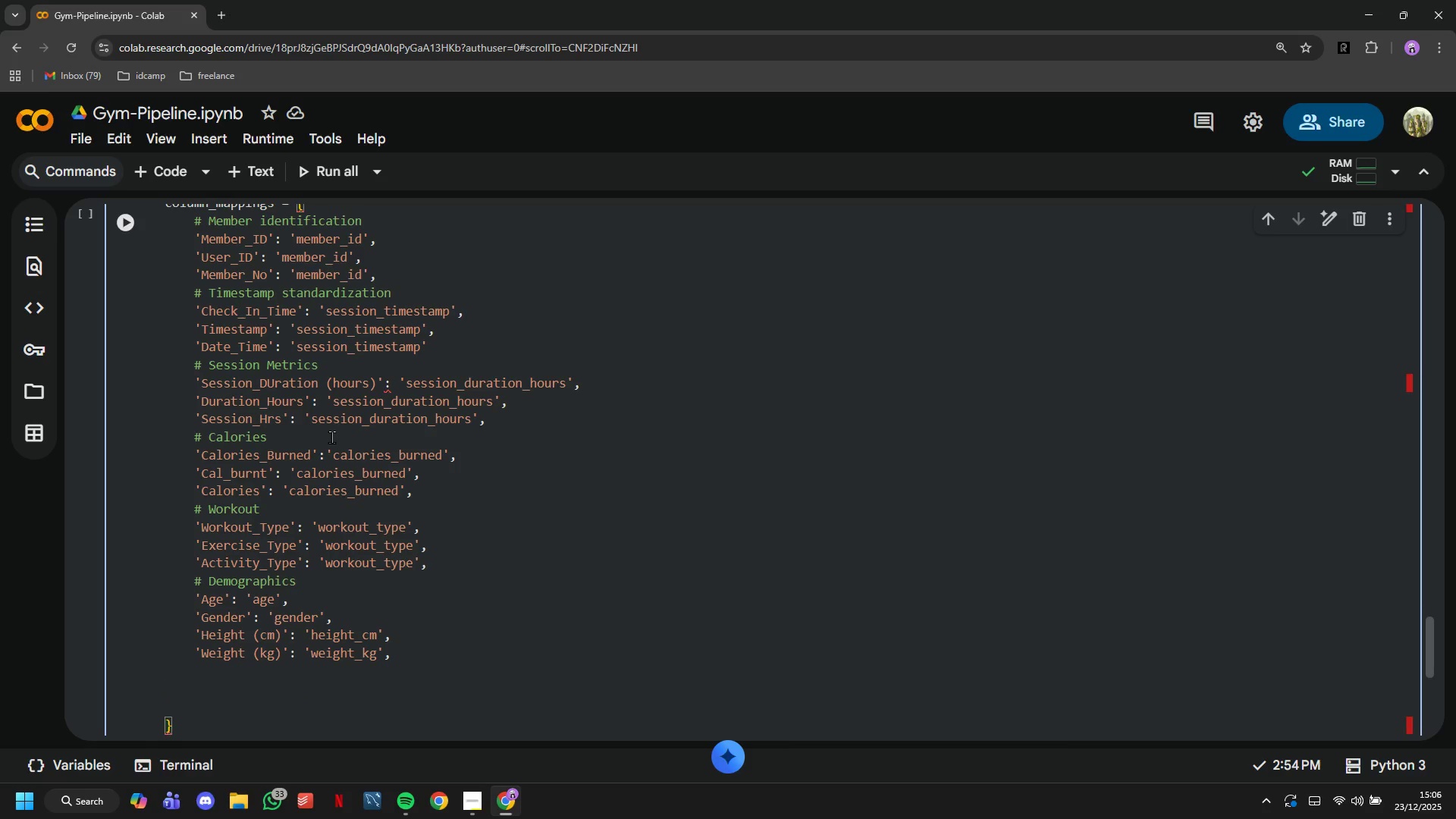 
key(Control+ControlRight)
 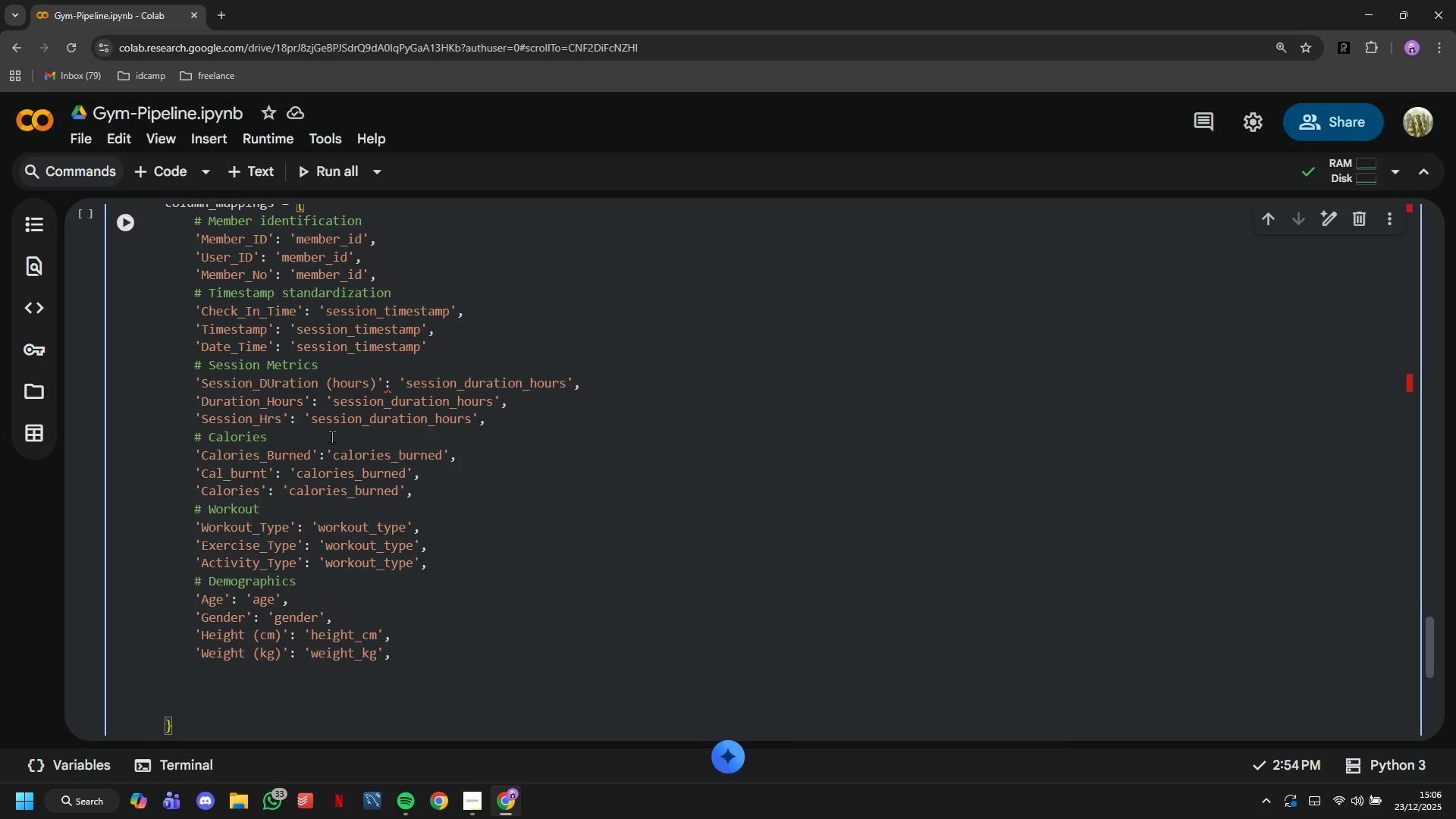 
key(ArrowLeft)
 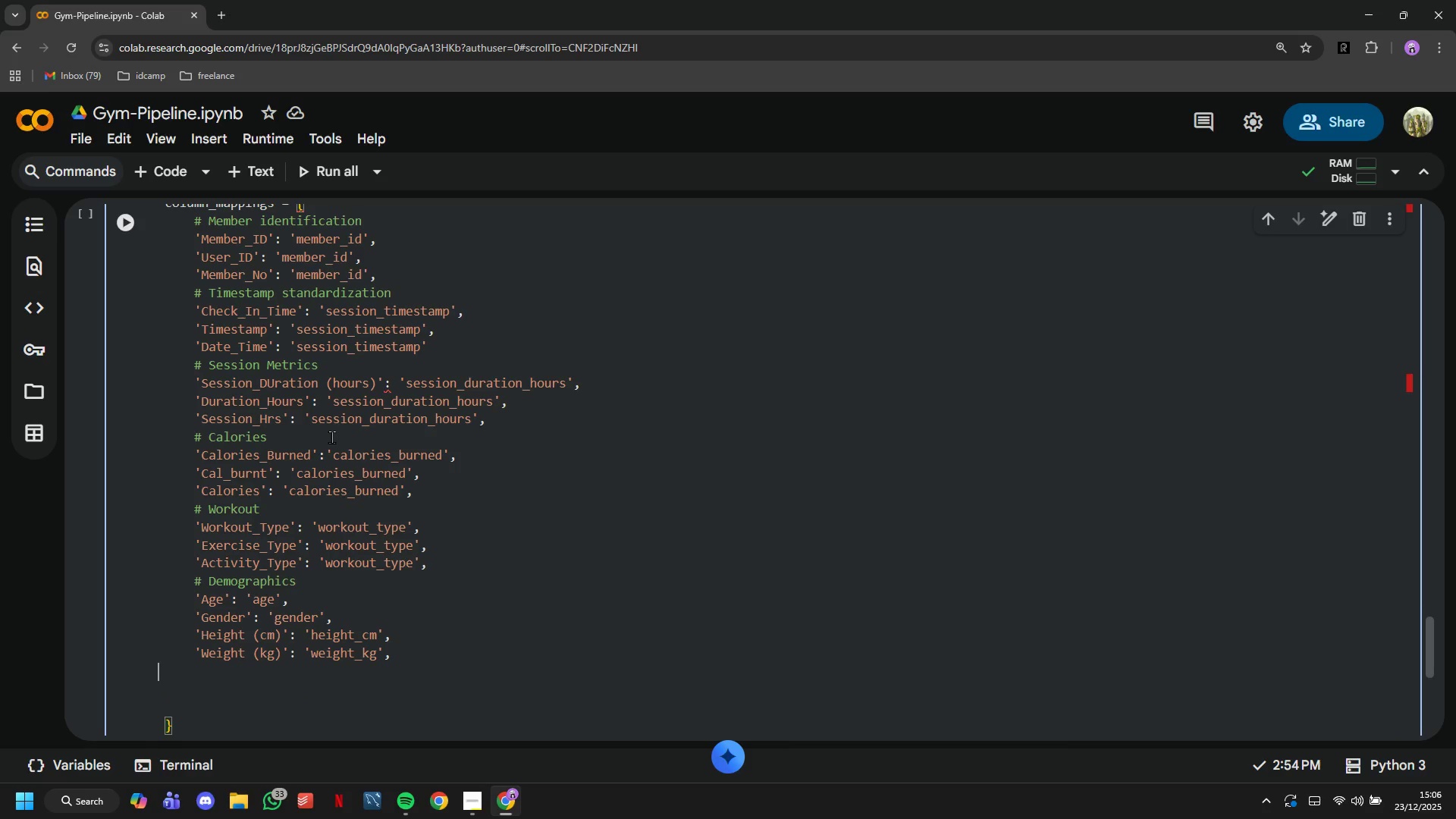 
key(ArrowUp)
 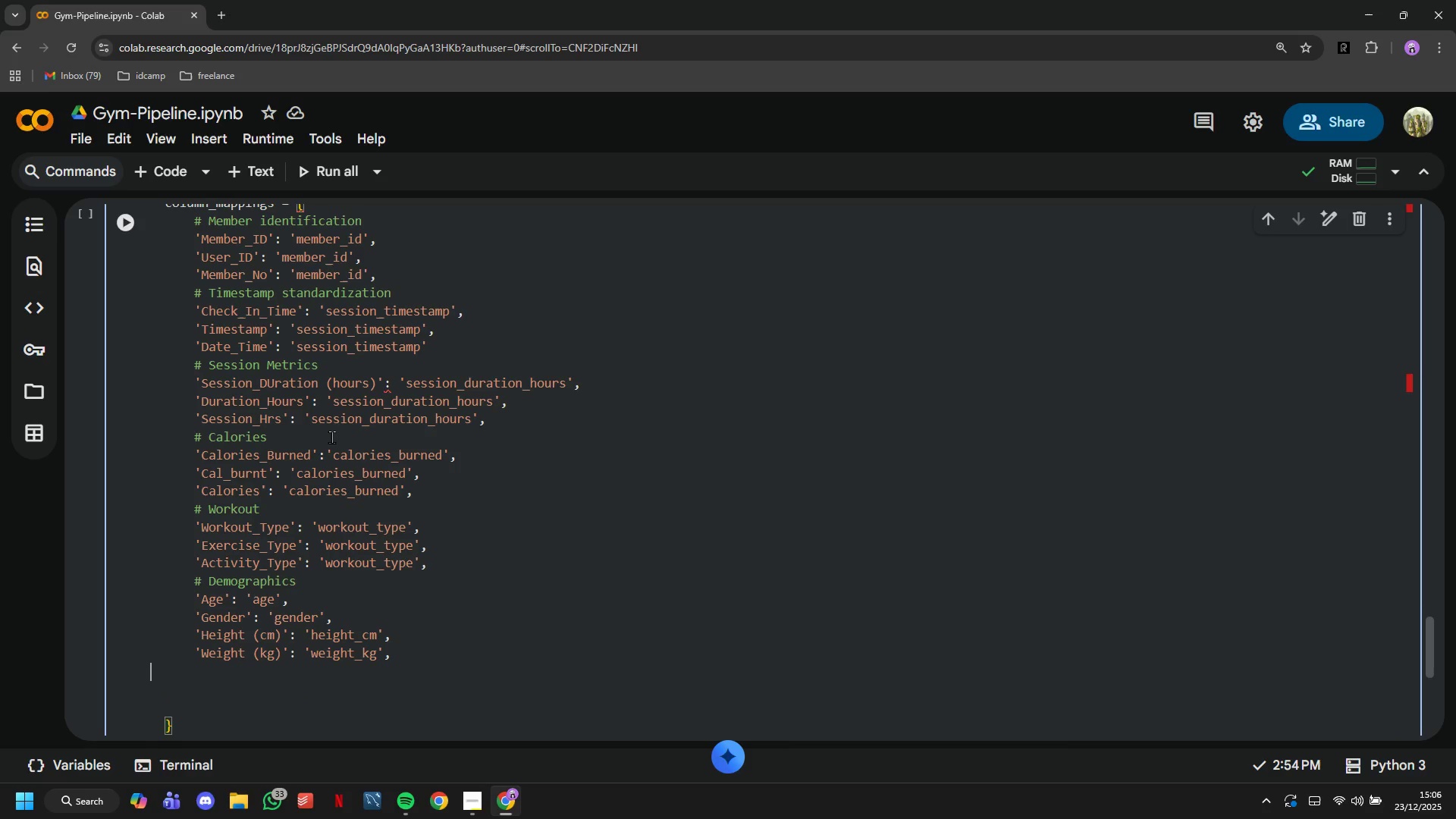 
key(ArrowLeft)
 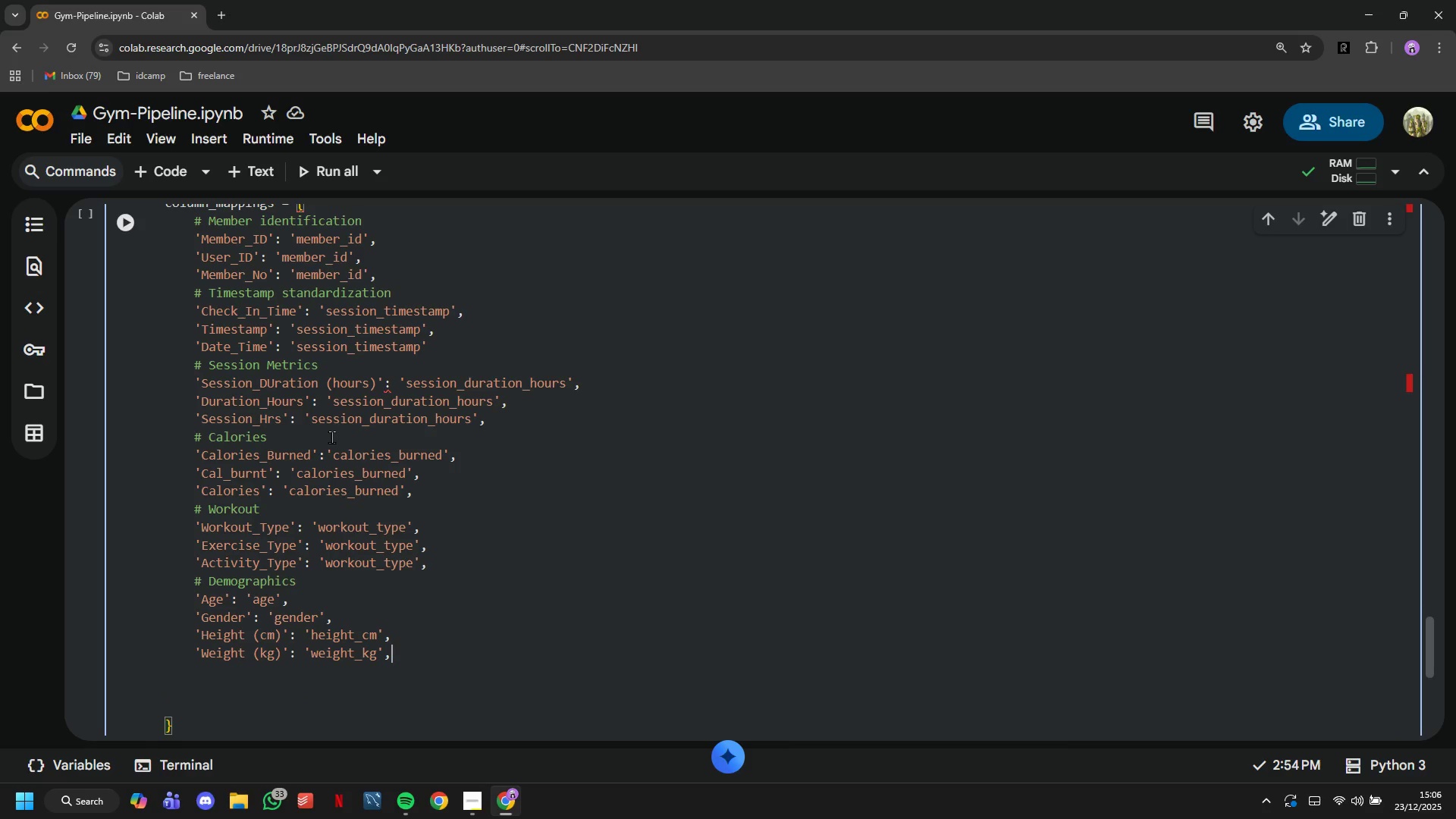 
key(ArrowLeft)
 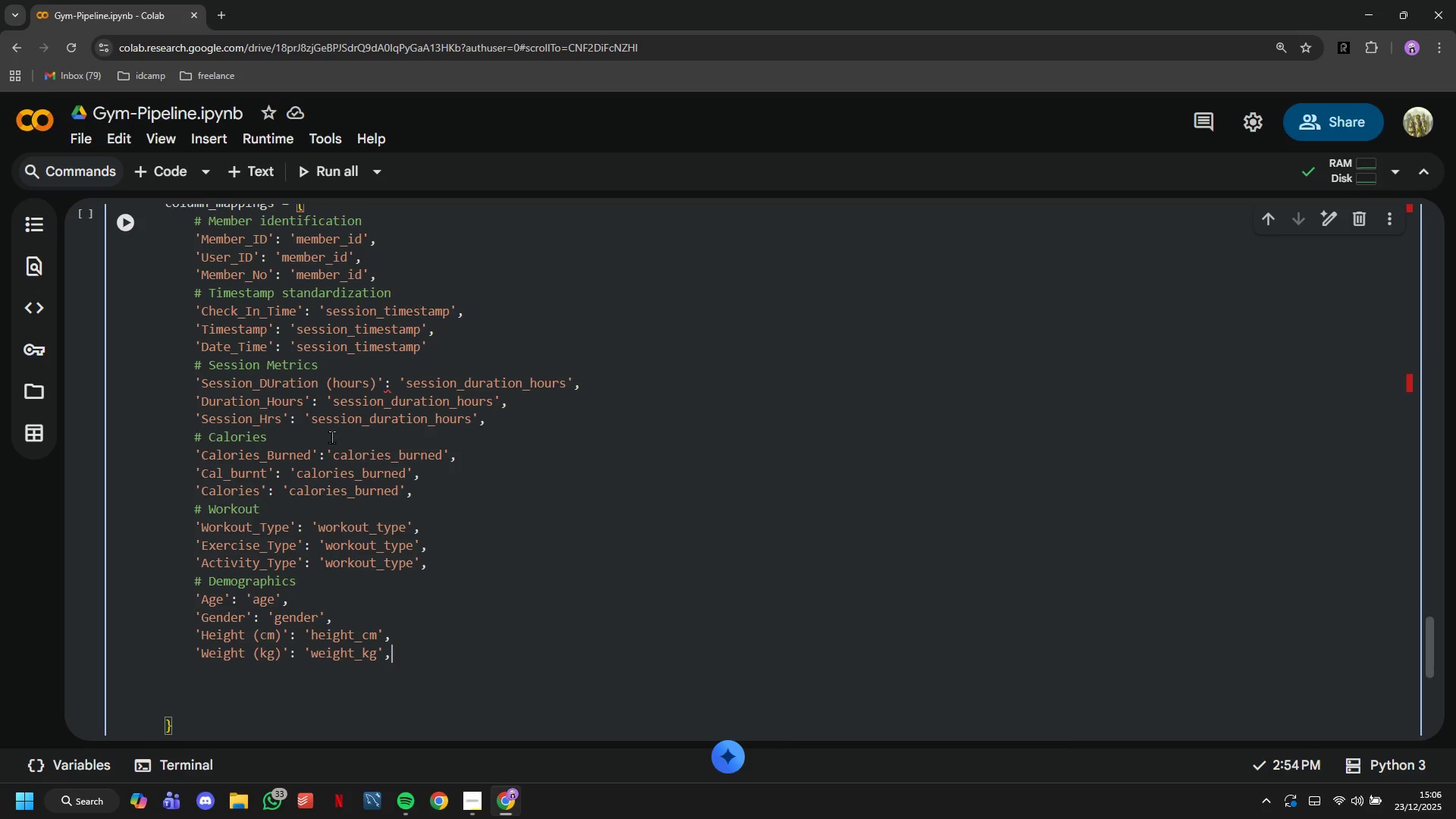 
key(Enter)
 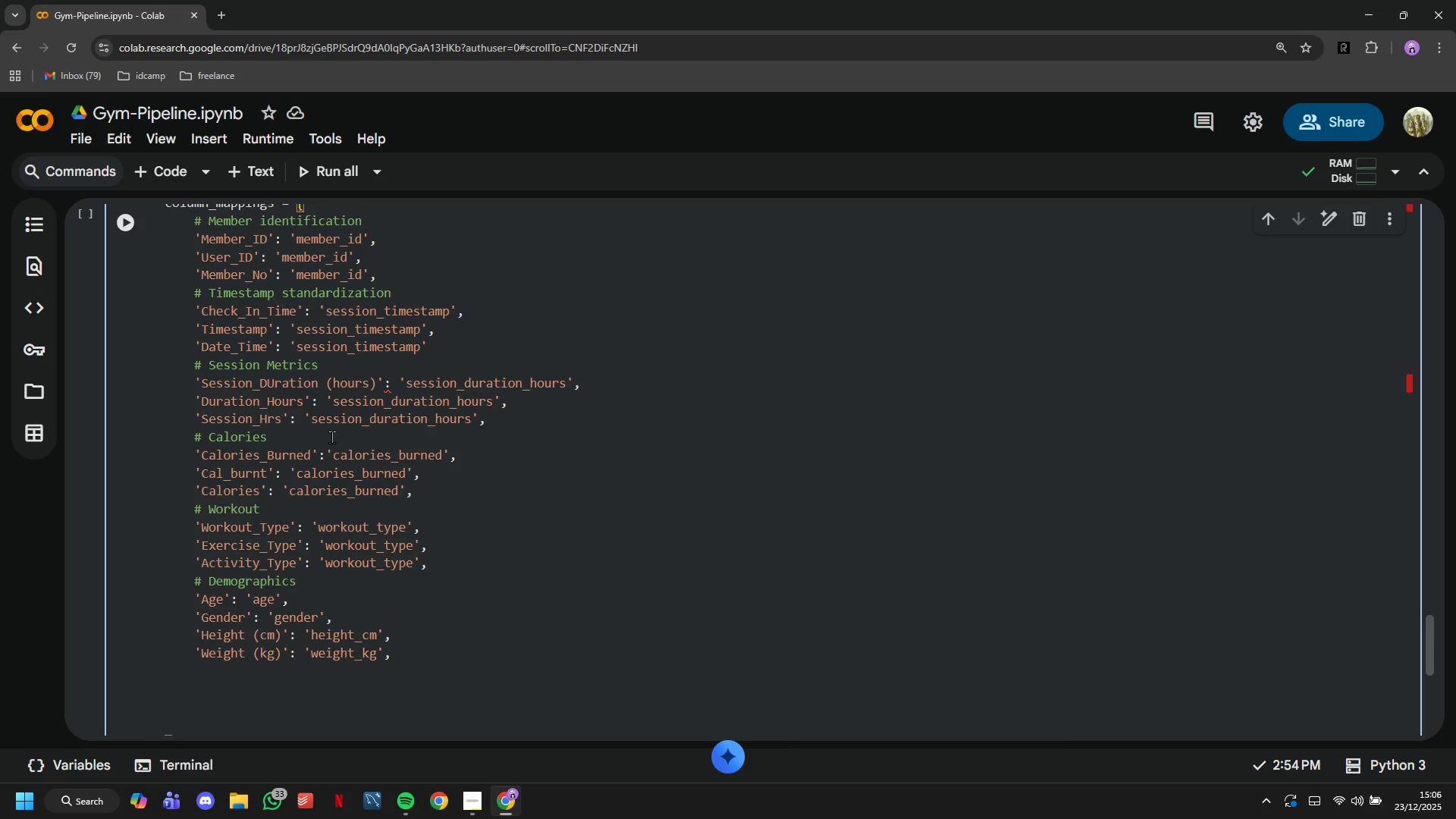 
type(# Healt )
key(Backspace)
type(h metrics)
 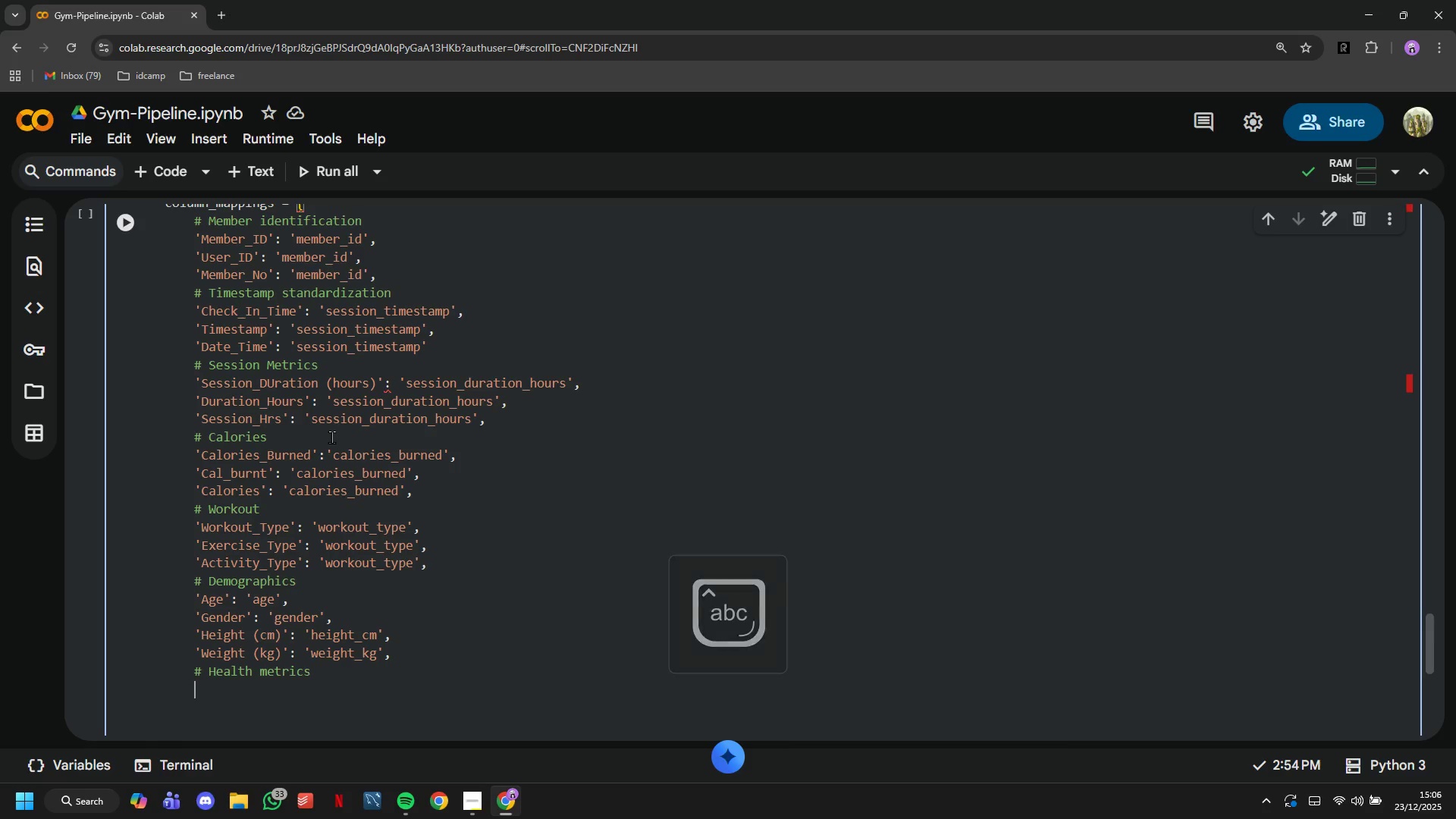 
key(Enter)
 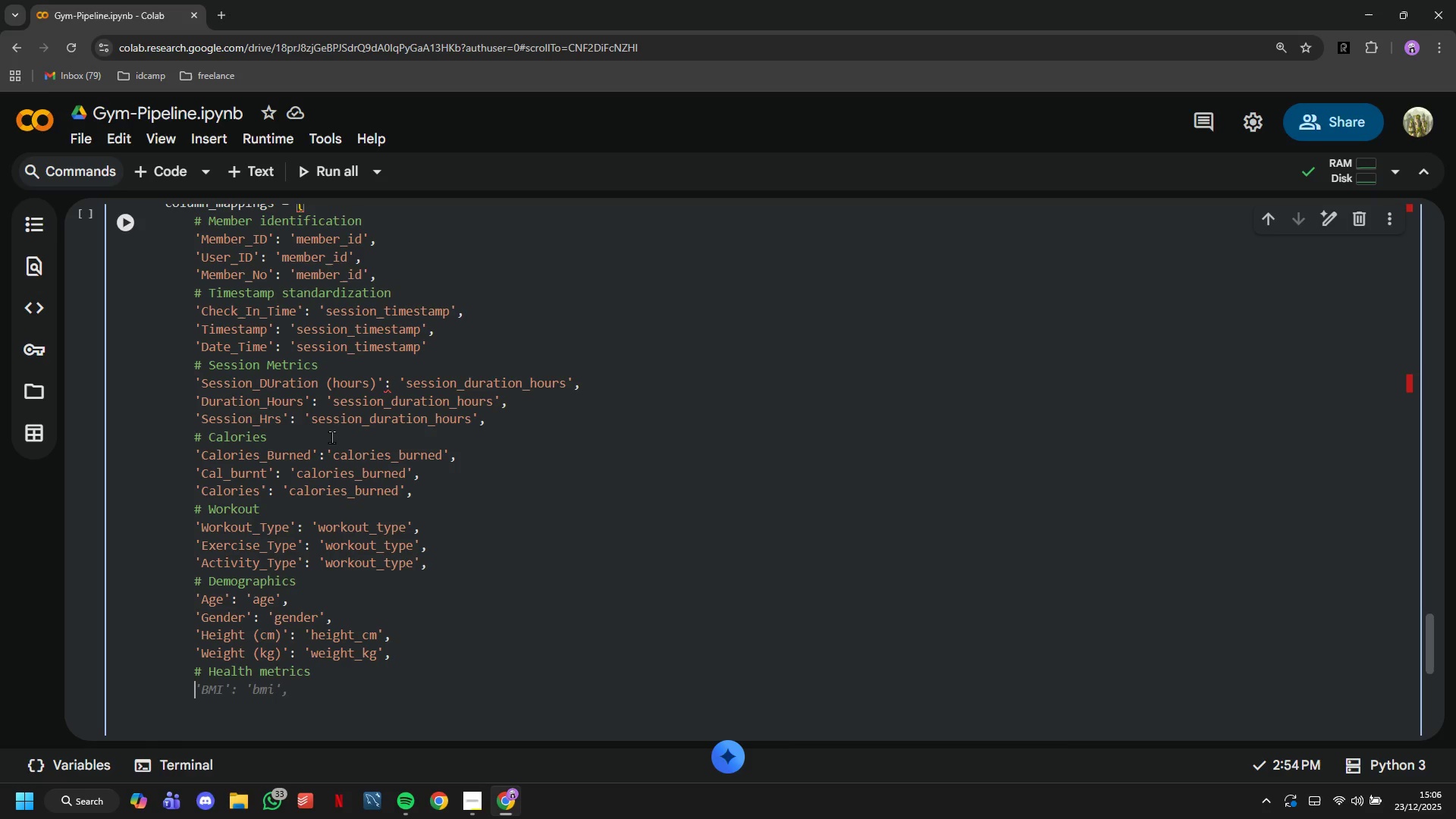 
wait(6.83)
 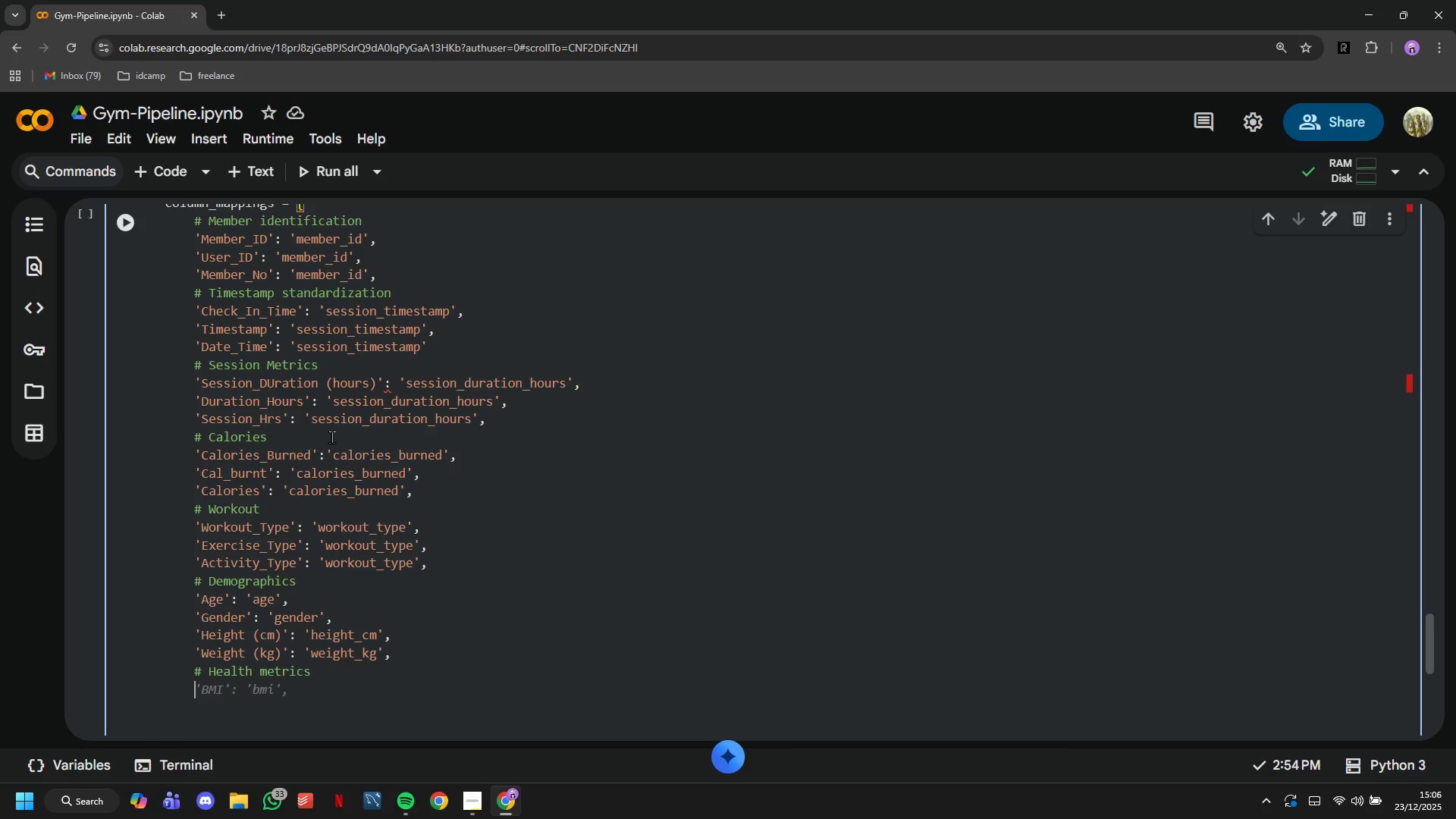 
type('MAX)
key(Backspace)
key(Backspace)
type(ax_BPM)
 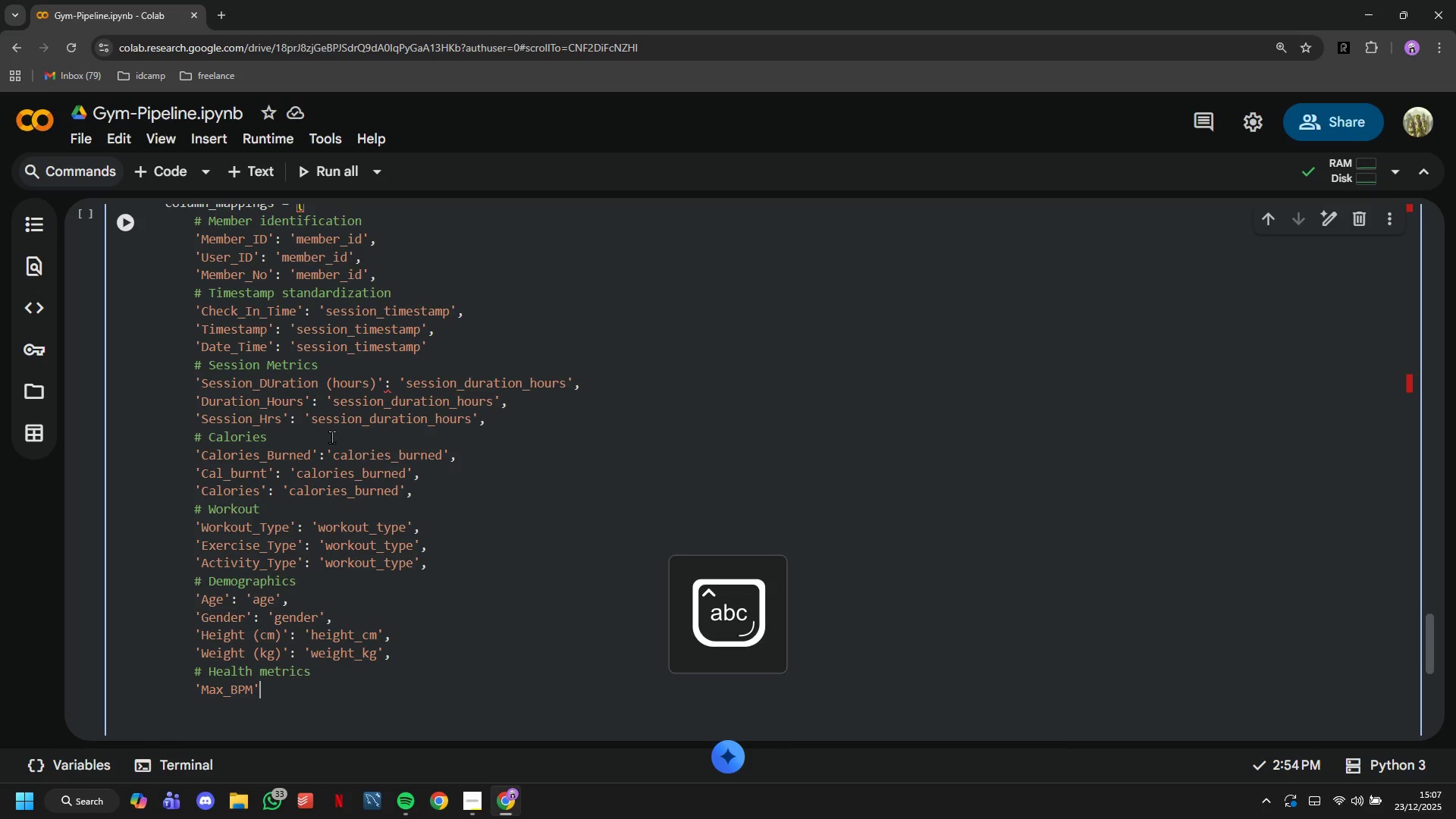 
key(ArrowRight)
 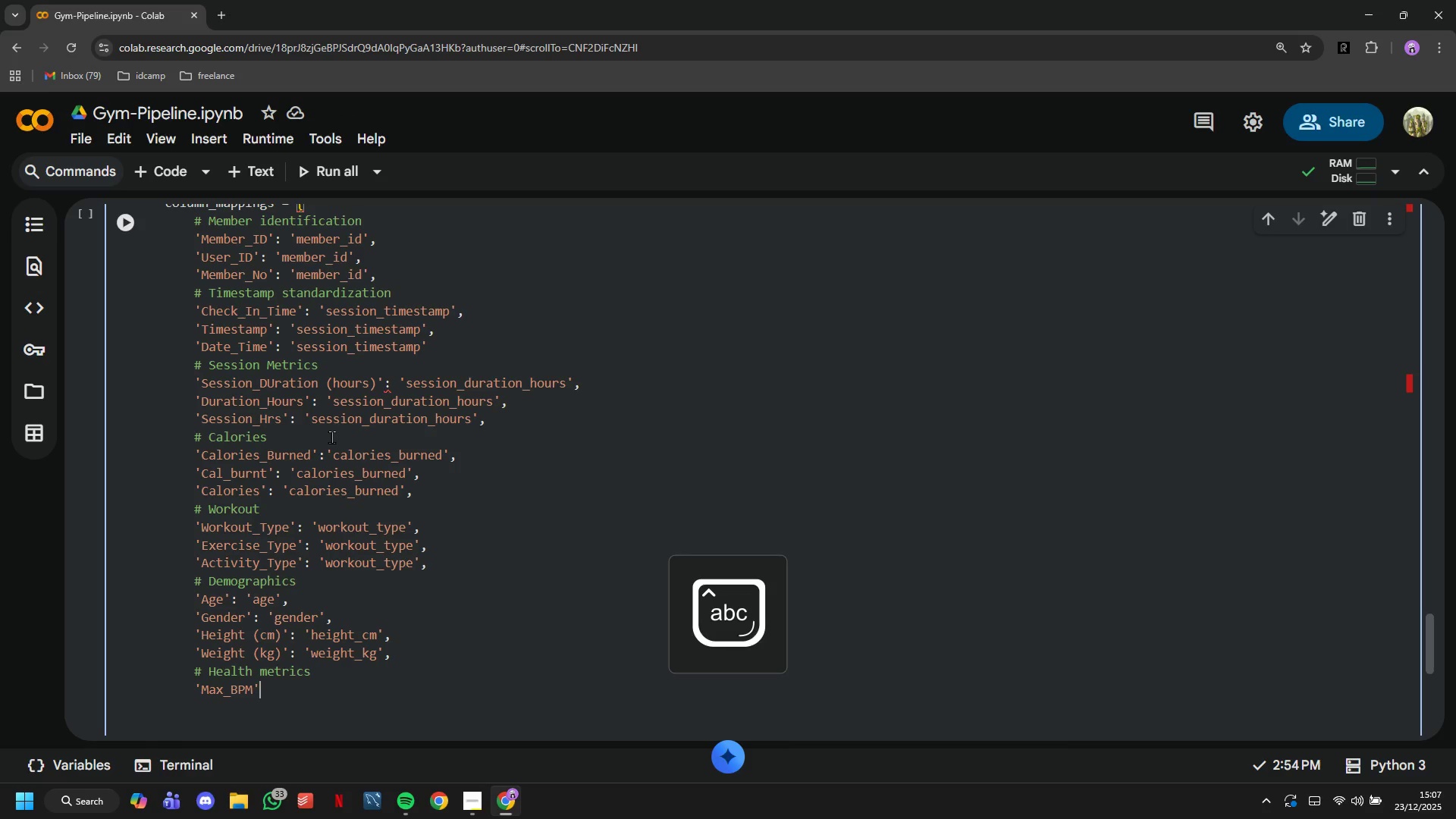 
type(: 'max_bpm)
 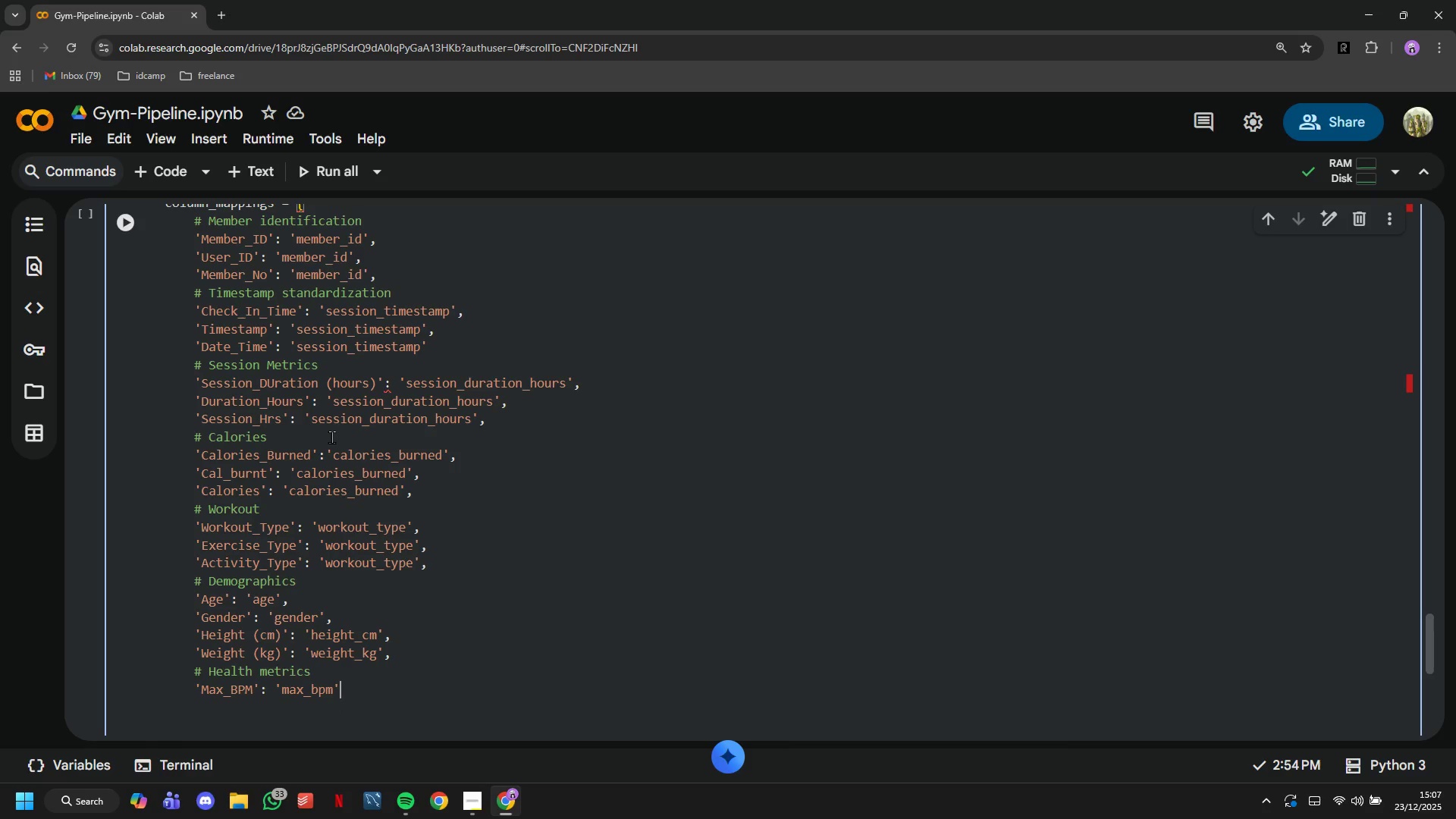 
 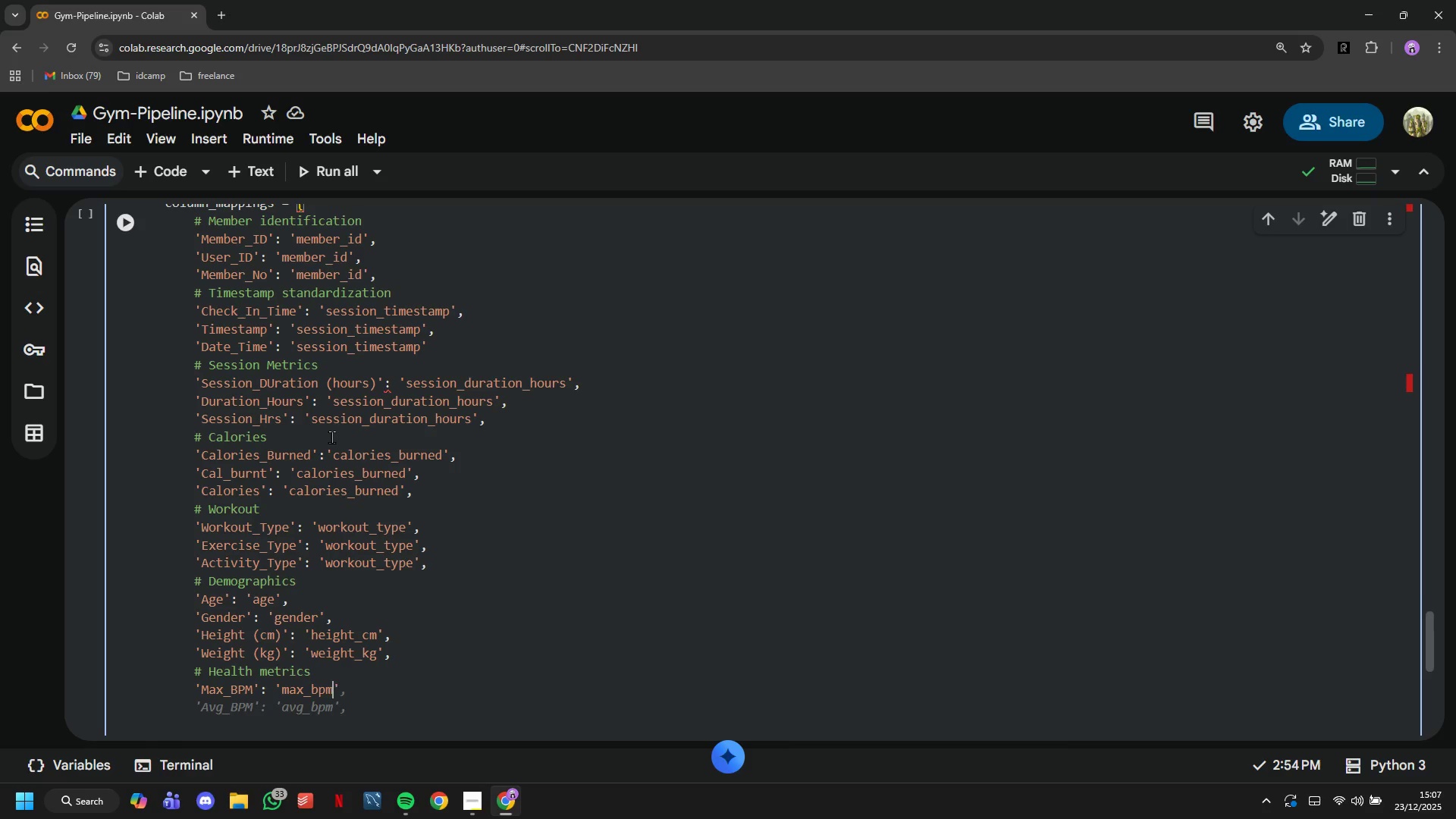 
key(ArrowRight)
 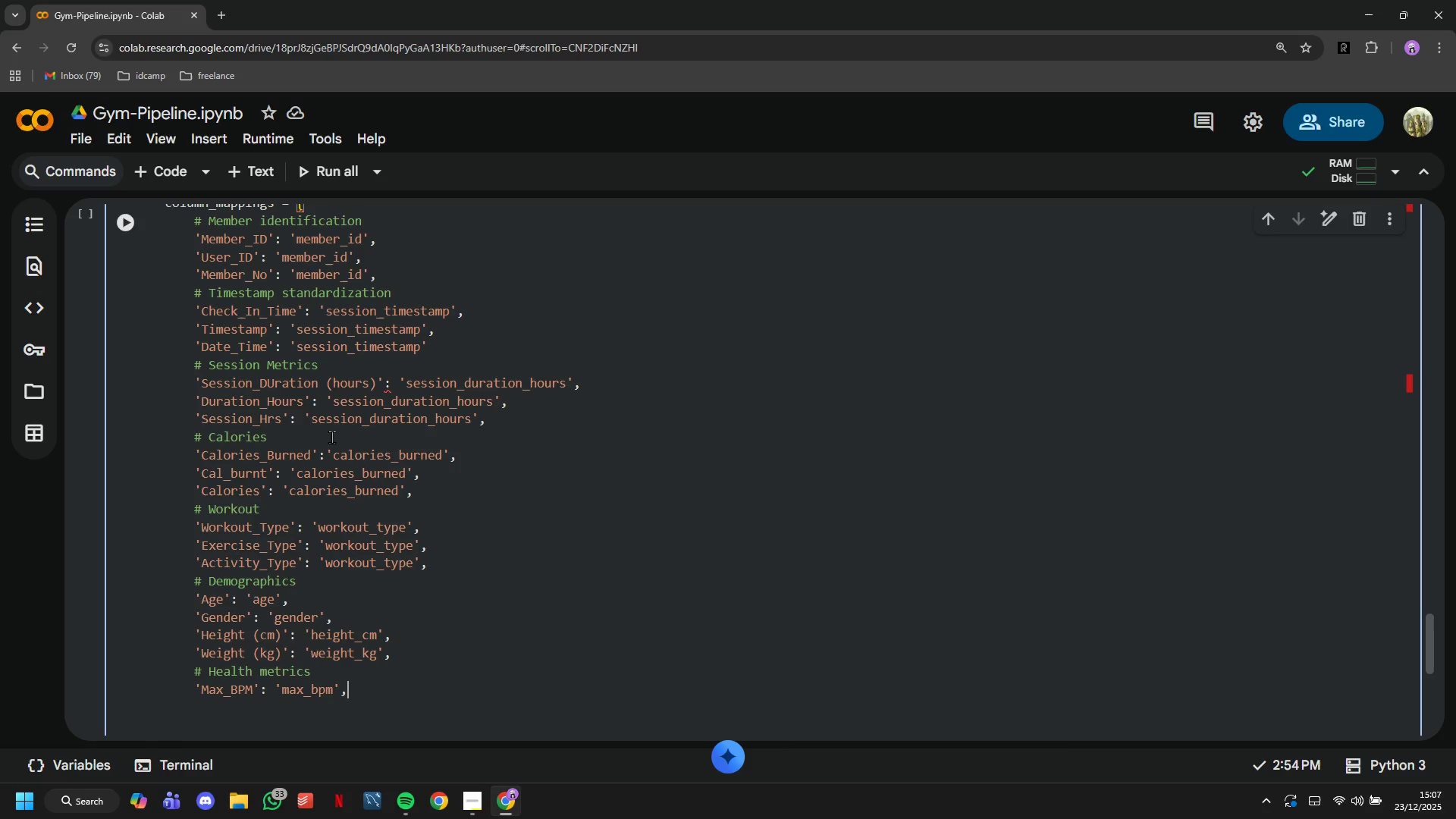 
key(Comma)
 